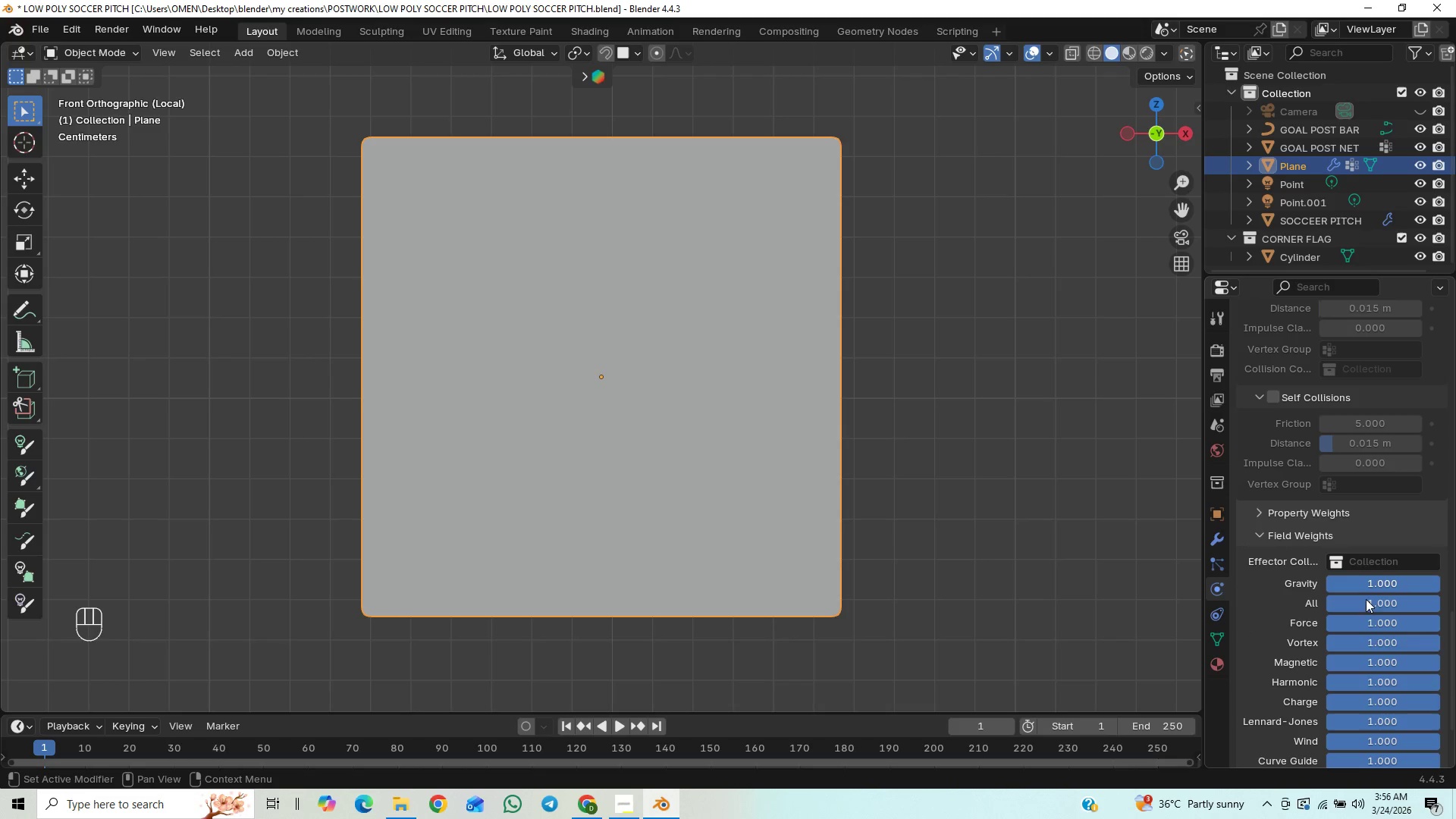 
left_click_drag(start_coordinate=[1407, 582], to_coordinate=[174, 642])
 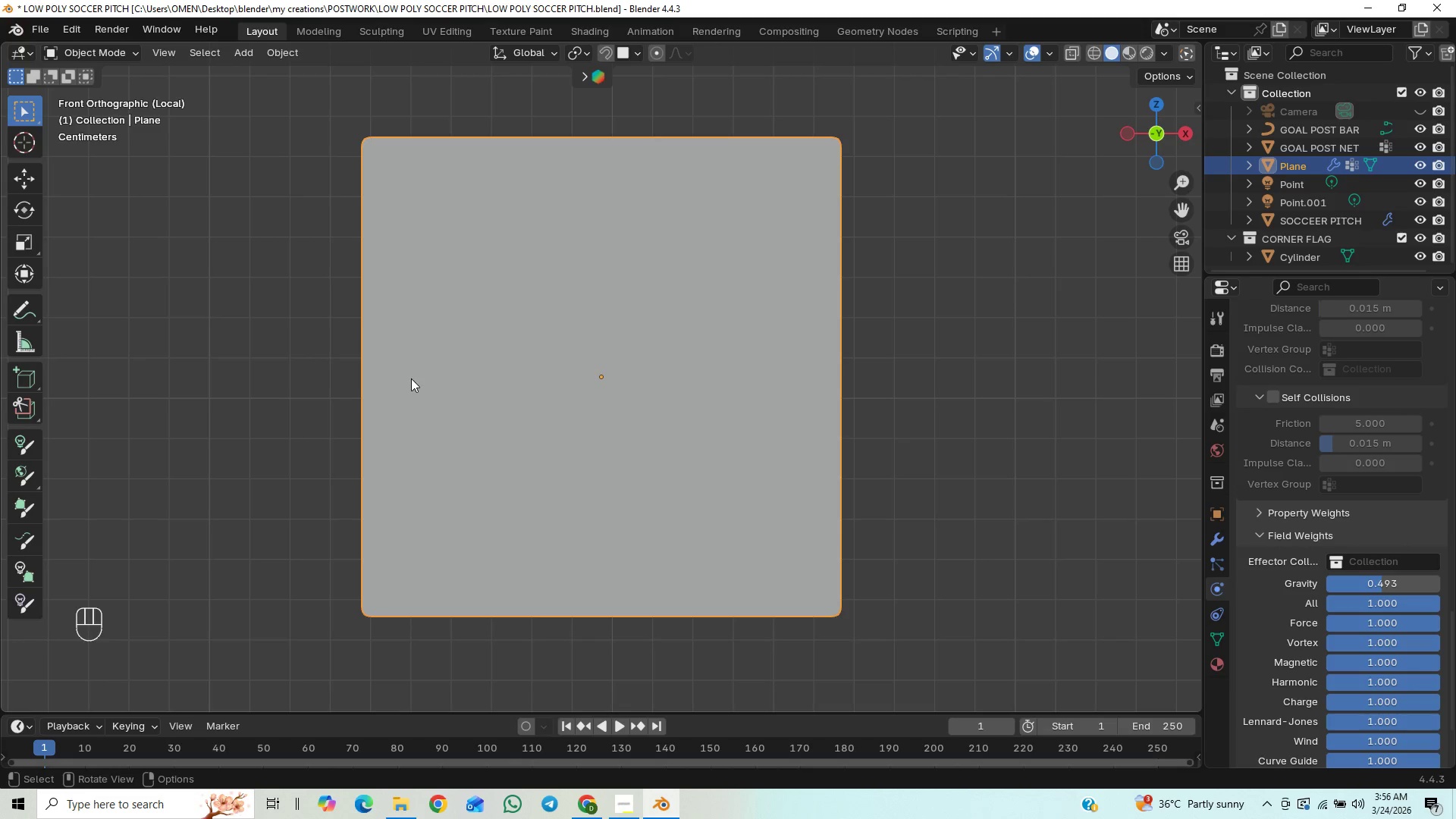 
key(Slash)
 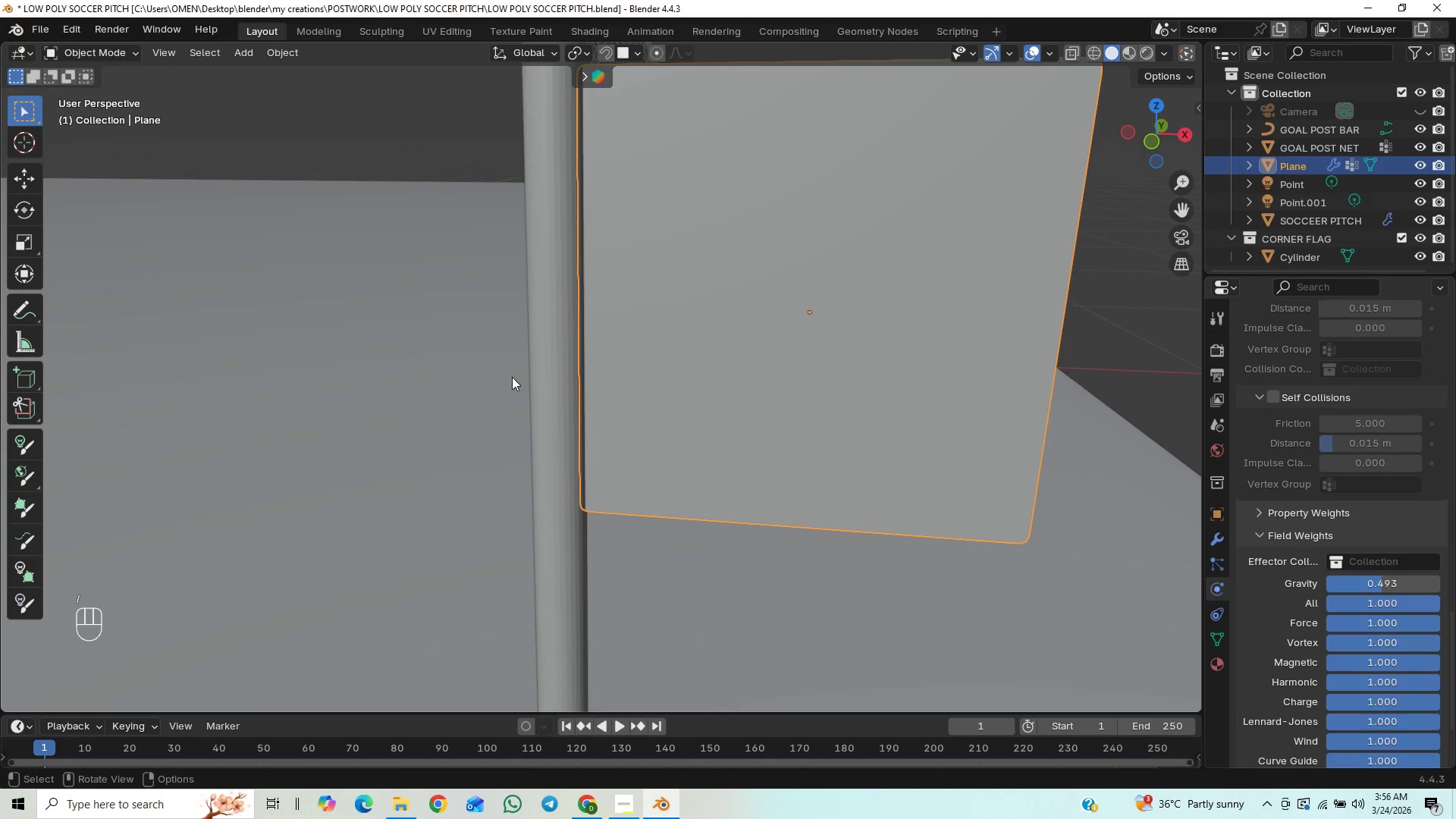 
scroll: coordinate [533, 398], scroll_direction: down, amount: 4.0
 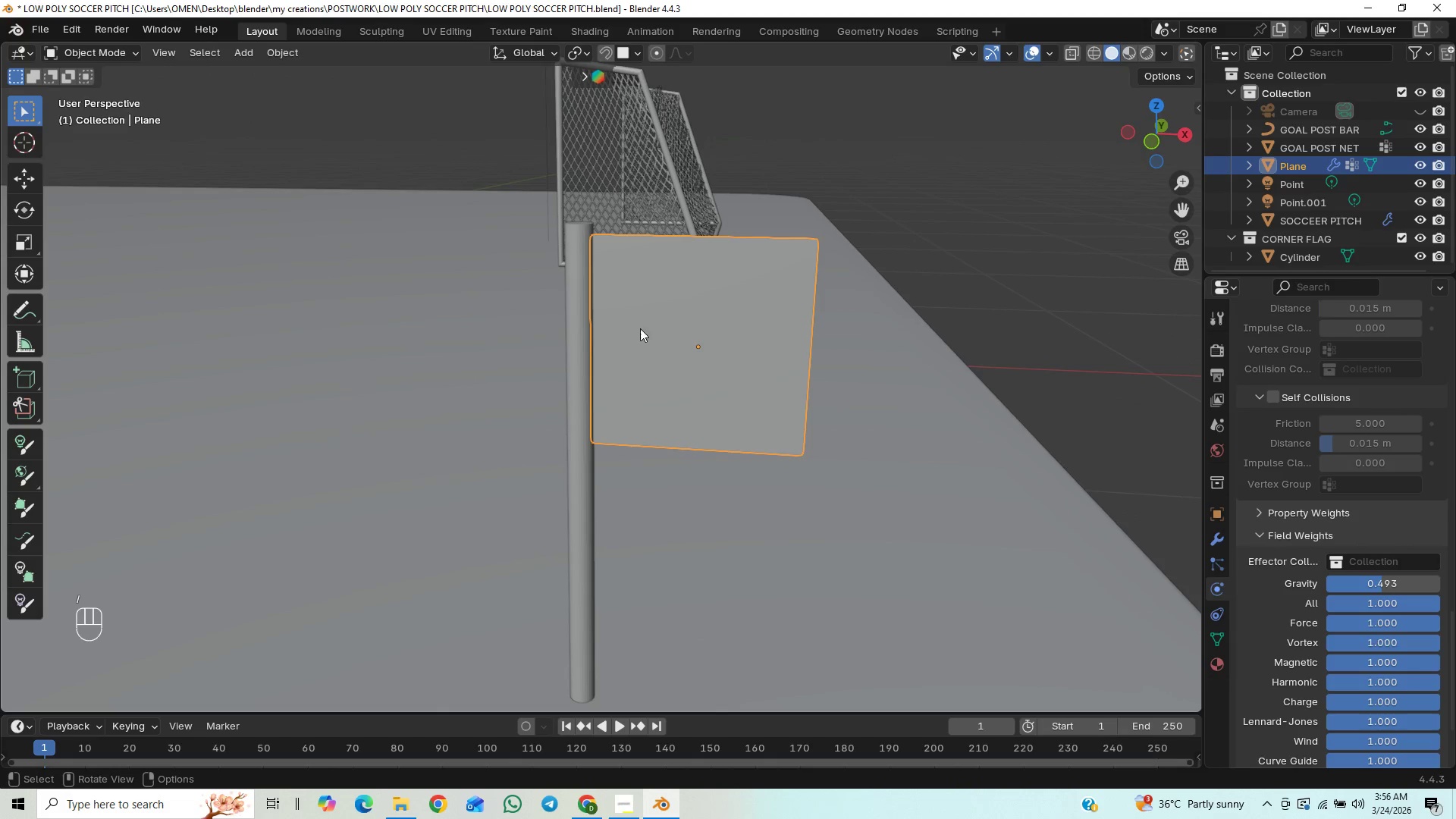 
key(Space)
 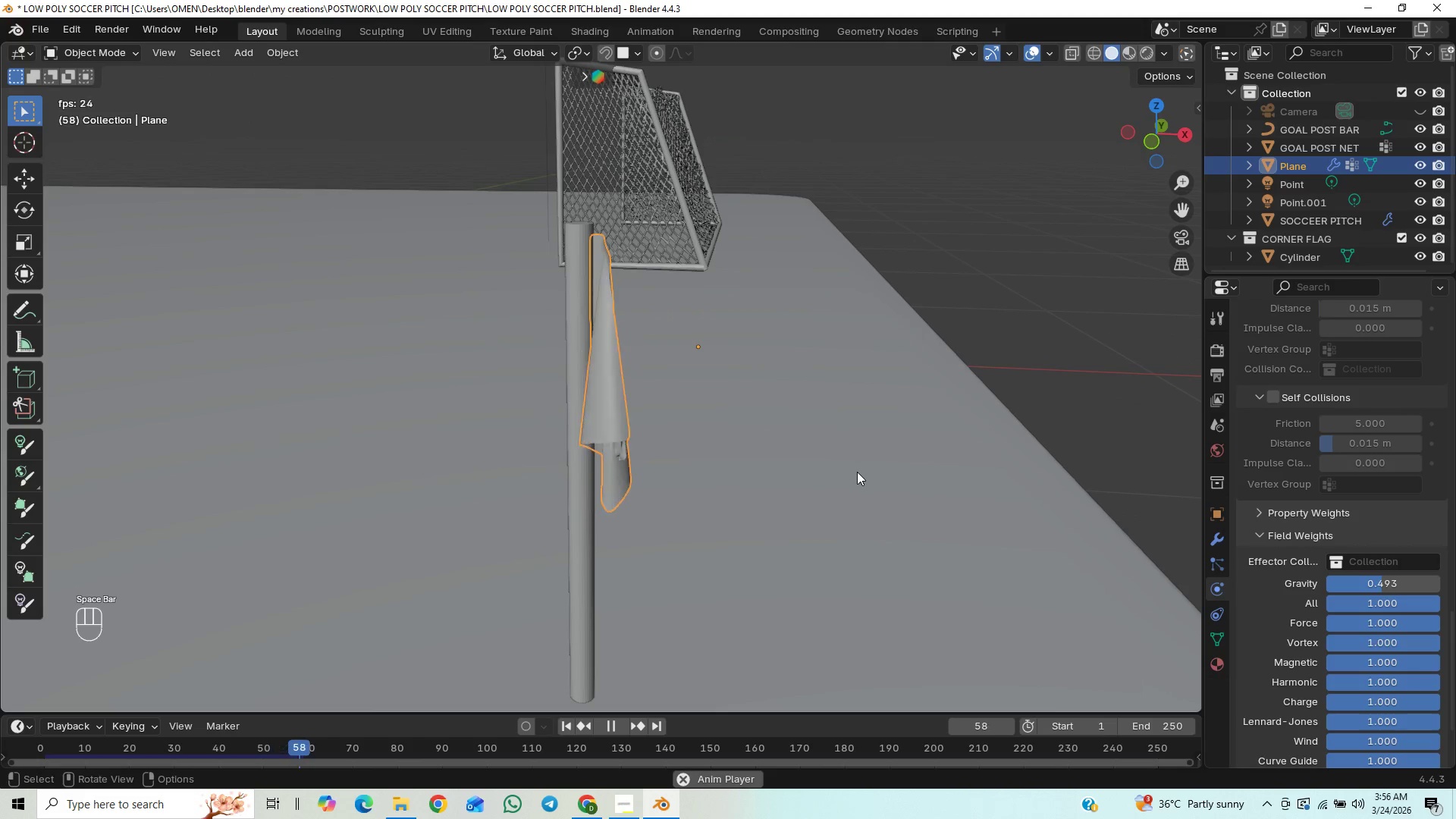 
scroll: coordinate [774, 476], scroll_direction: up, amount: 9.0
 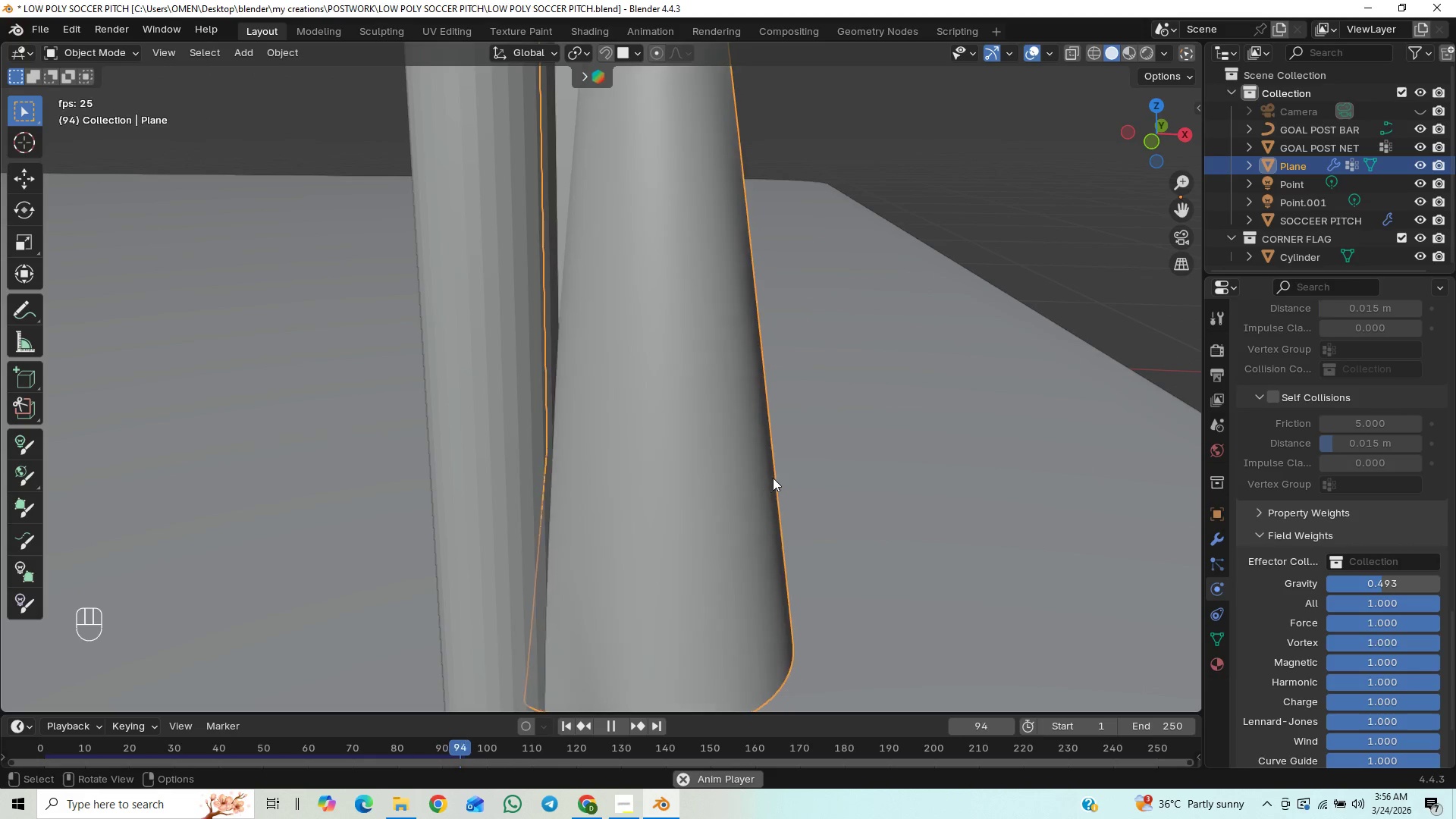 
scroll: coordinate [850, 475], scroll_direction: down, amount: 2.0
 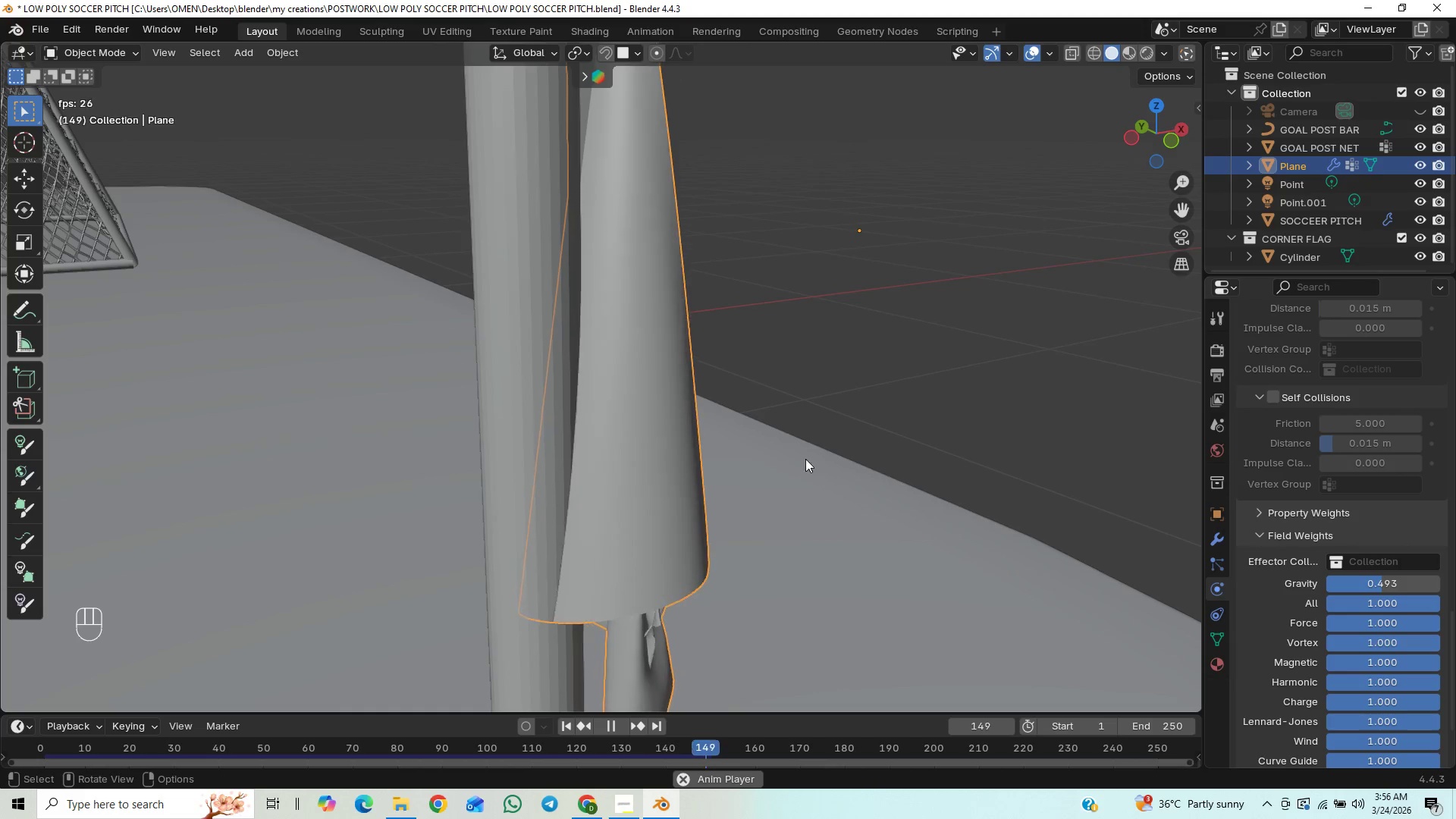 
key(Space)
 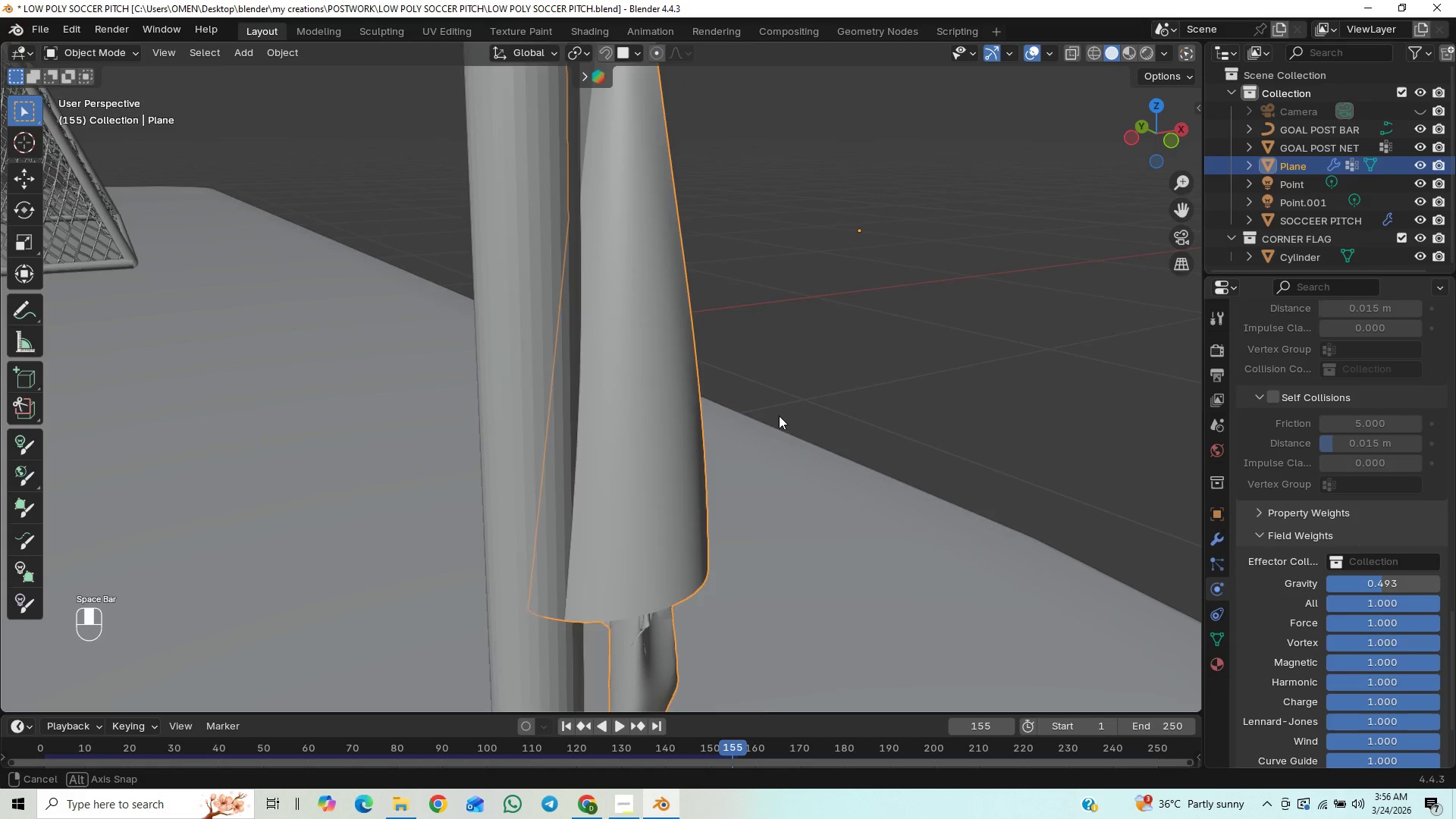 
double_click([764, 439])
 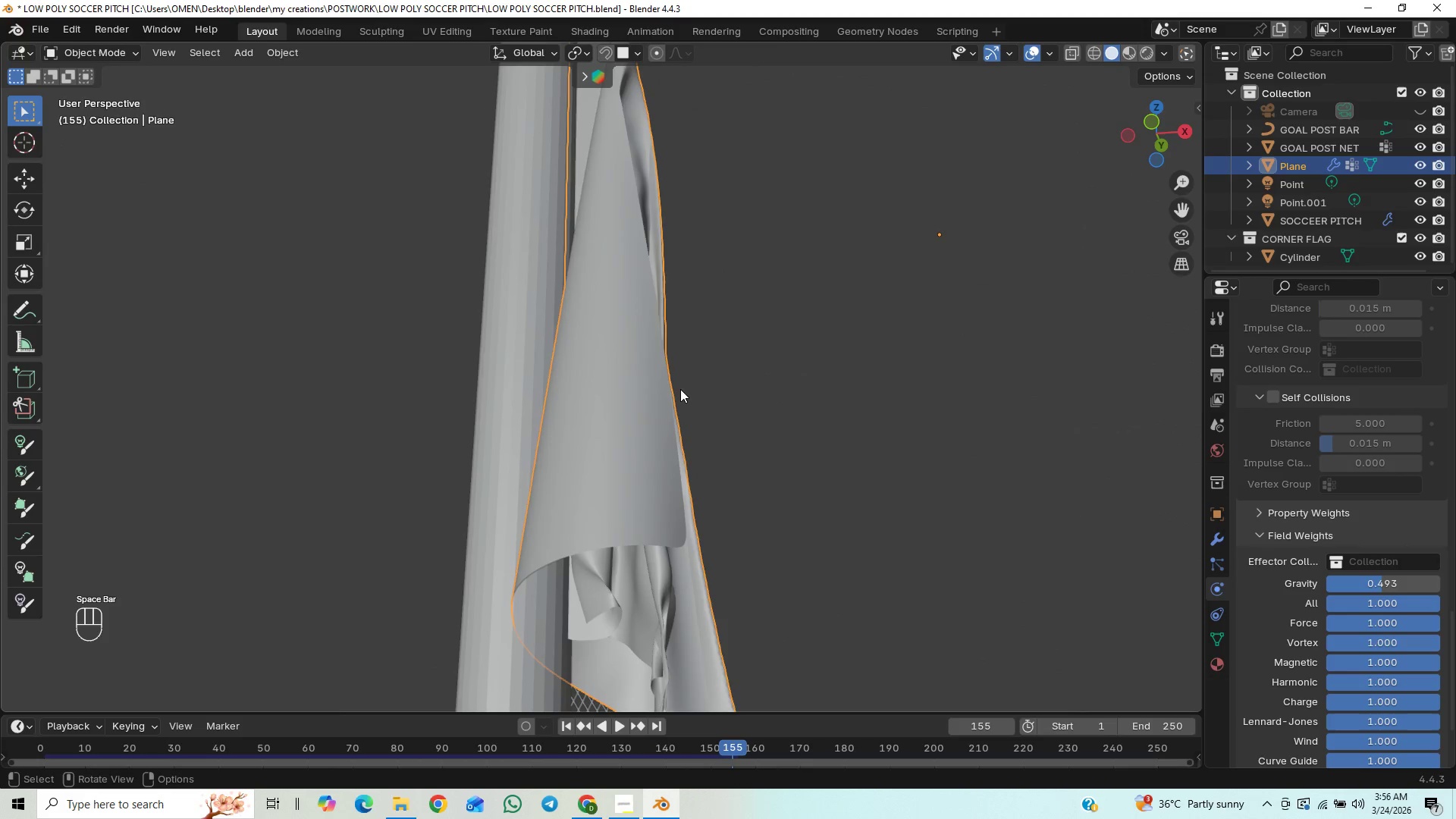 
scroll: coordinate [679, 403], scroll_direction: down, amount: 2.0
 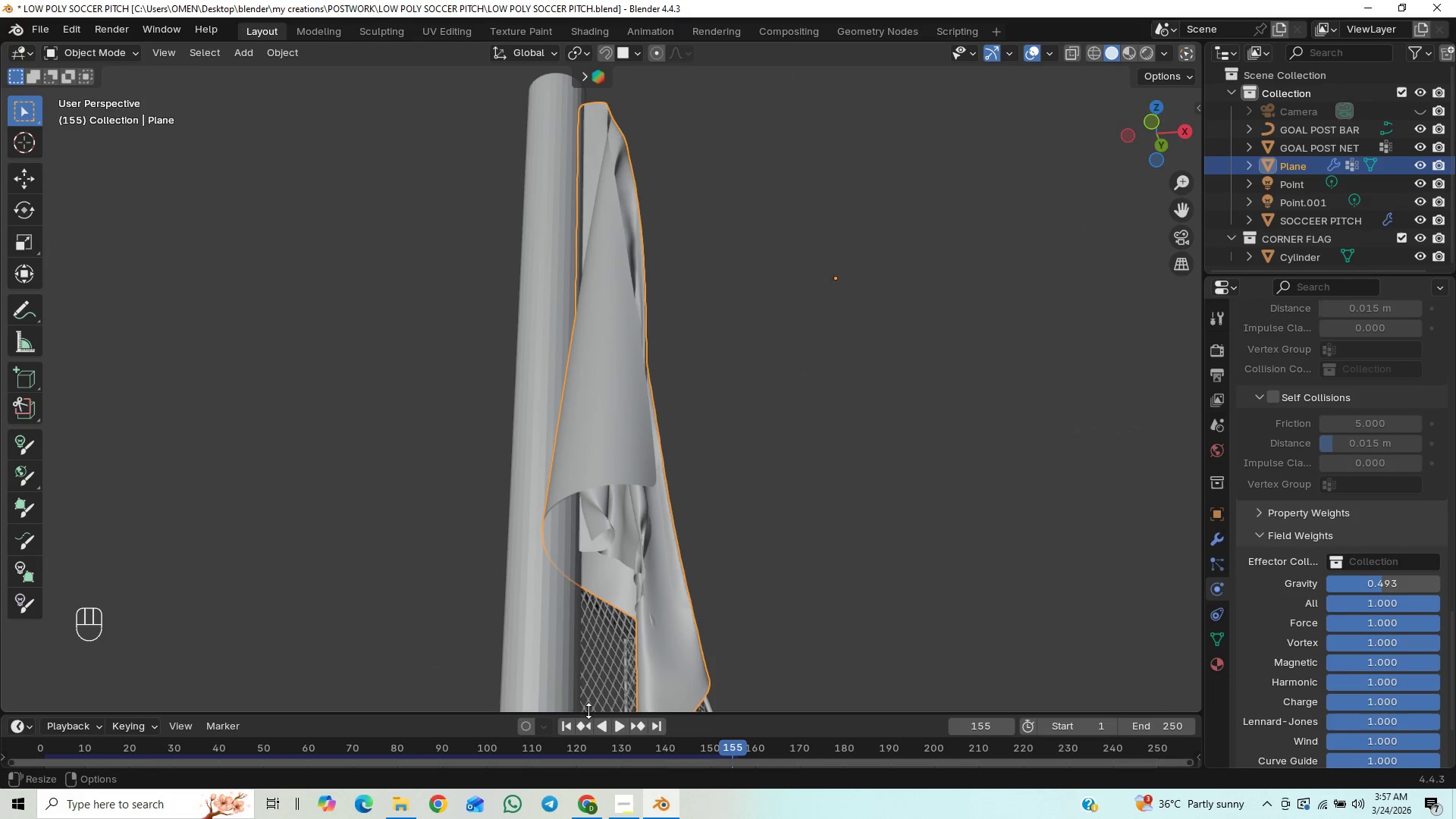 
left_click([570, 720])
 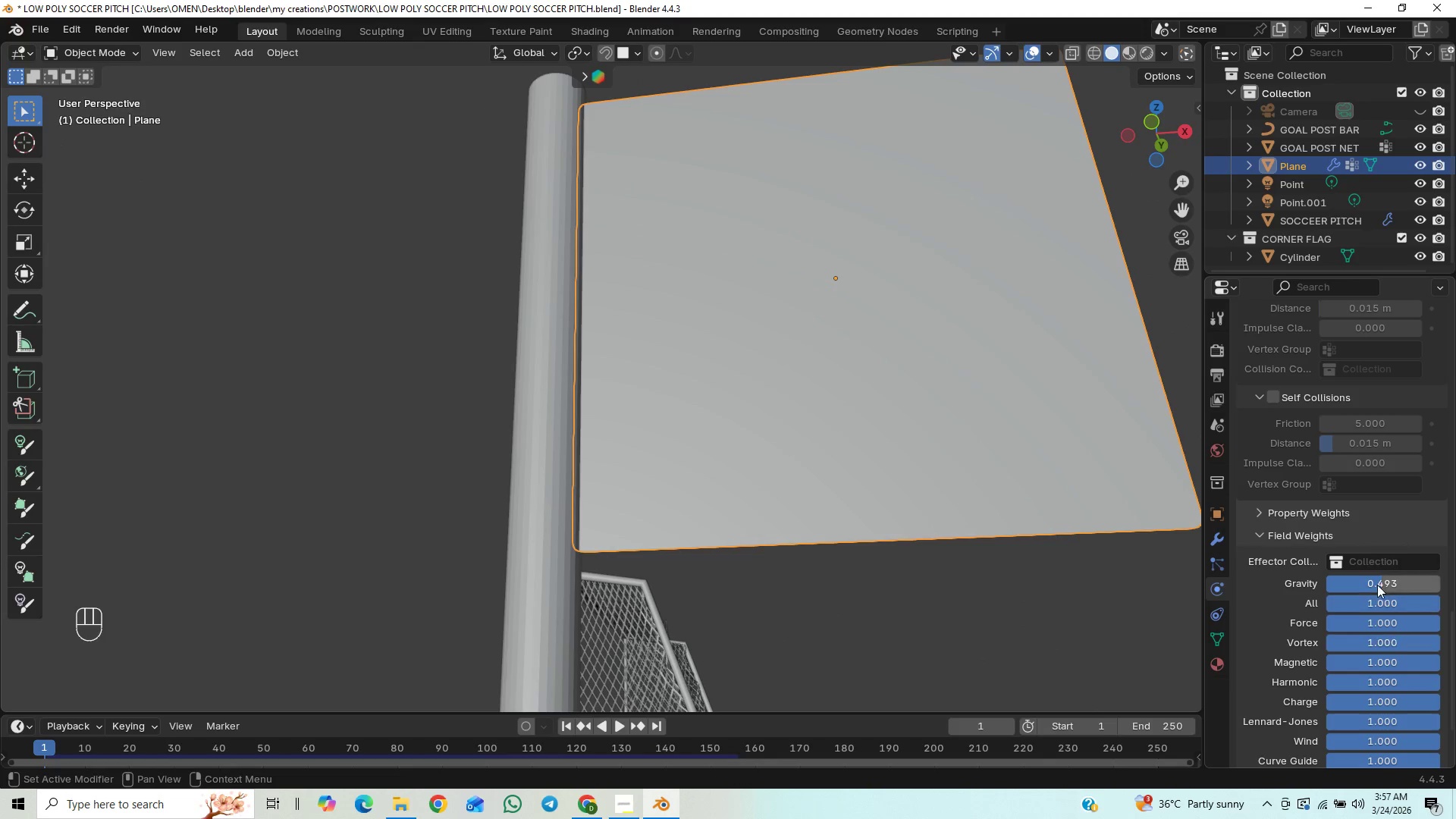 
left_click_drag(start_coordinate=[1377, 585], to_coordinate=[990, 607])
 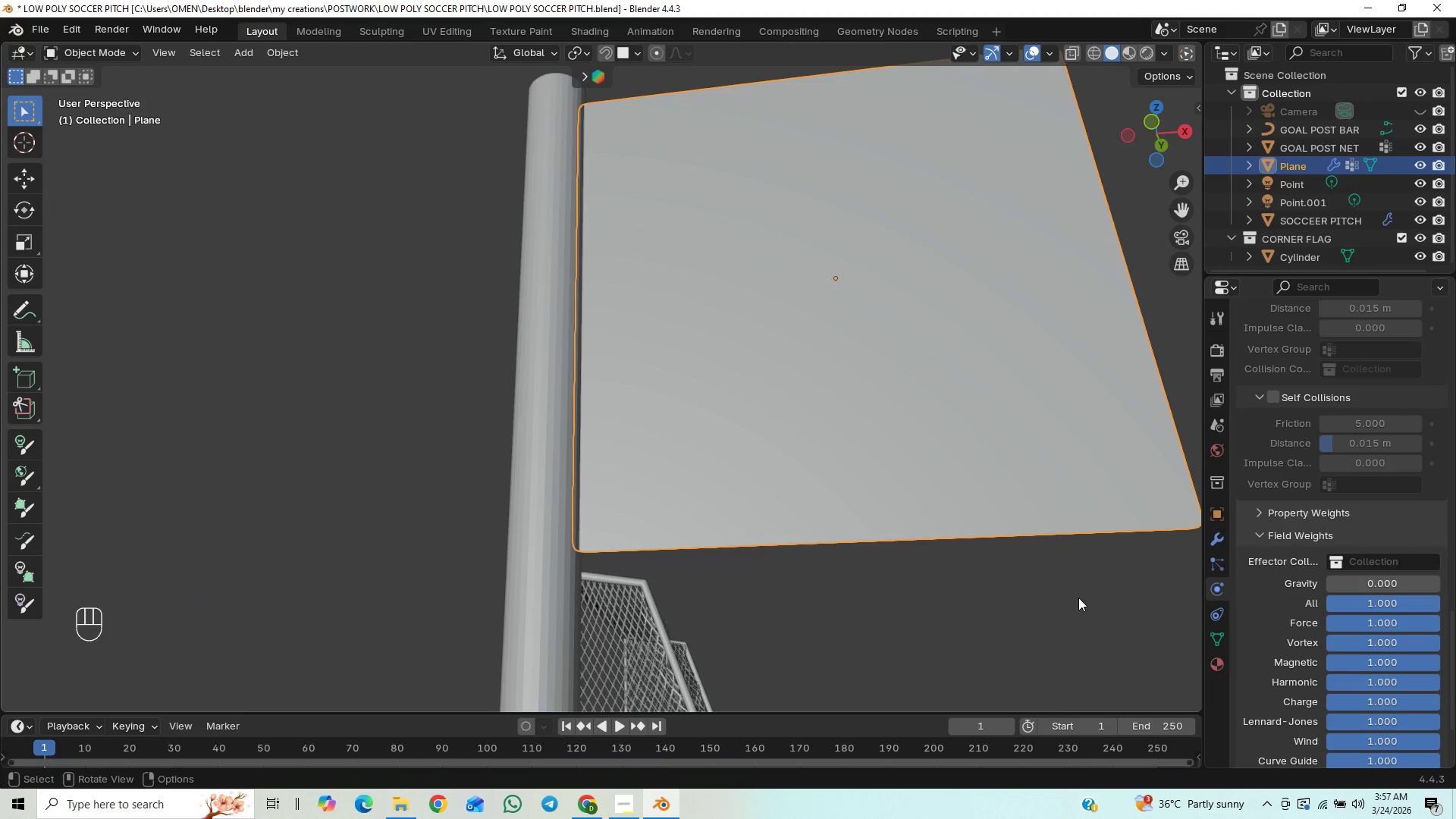 
key(Space)
 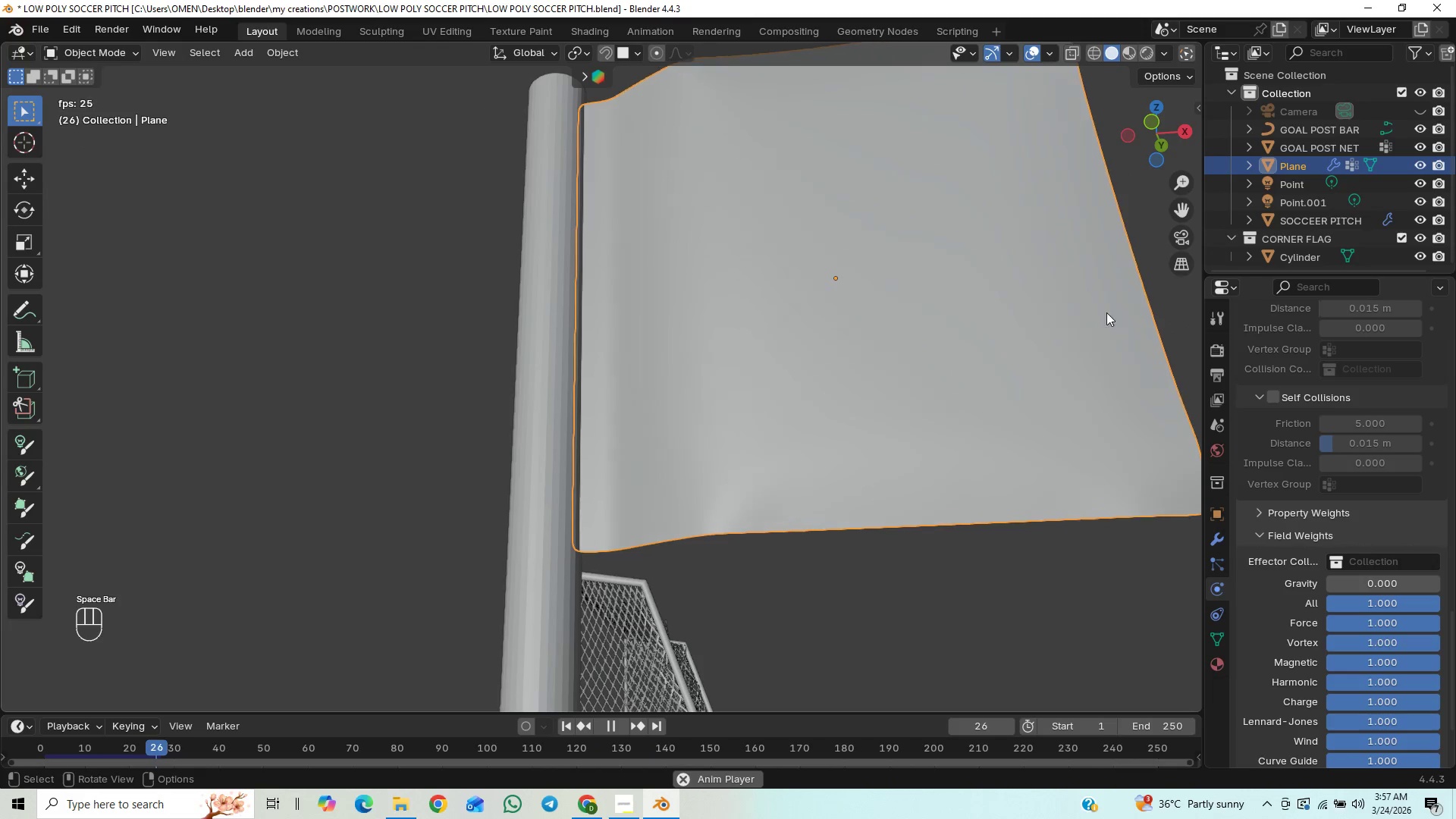 
scroll: coordinate [990, 438], scroll_direction: down, amount: 5.0
 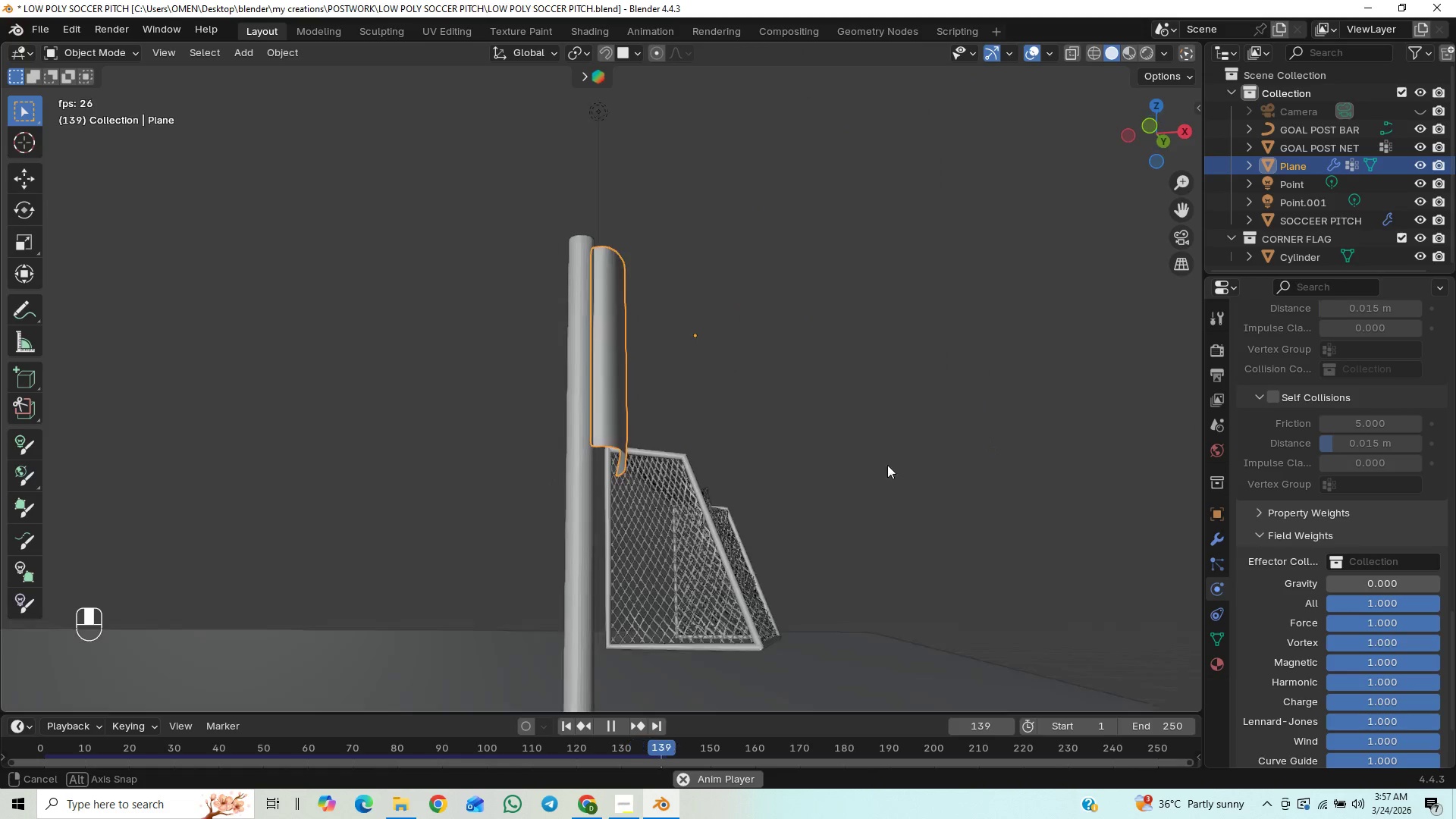 
middle_click([808, 529])
 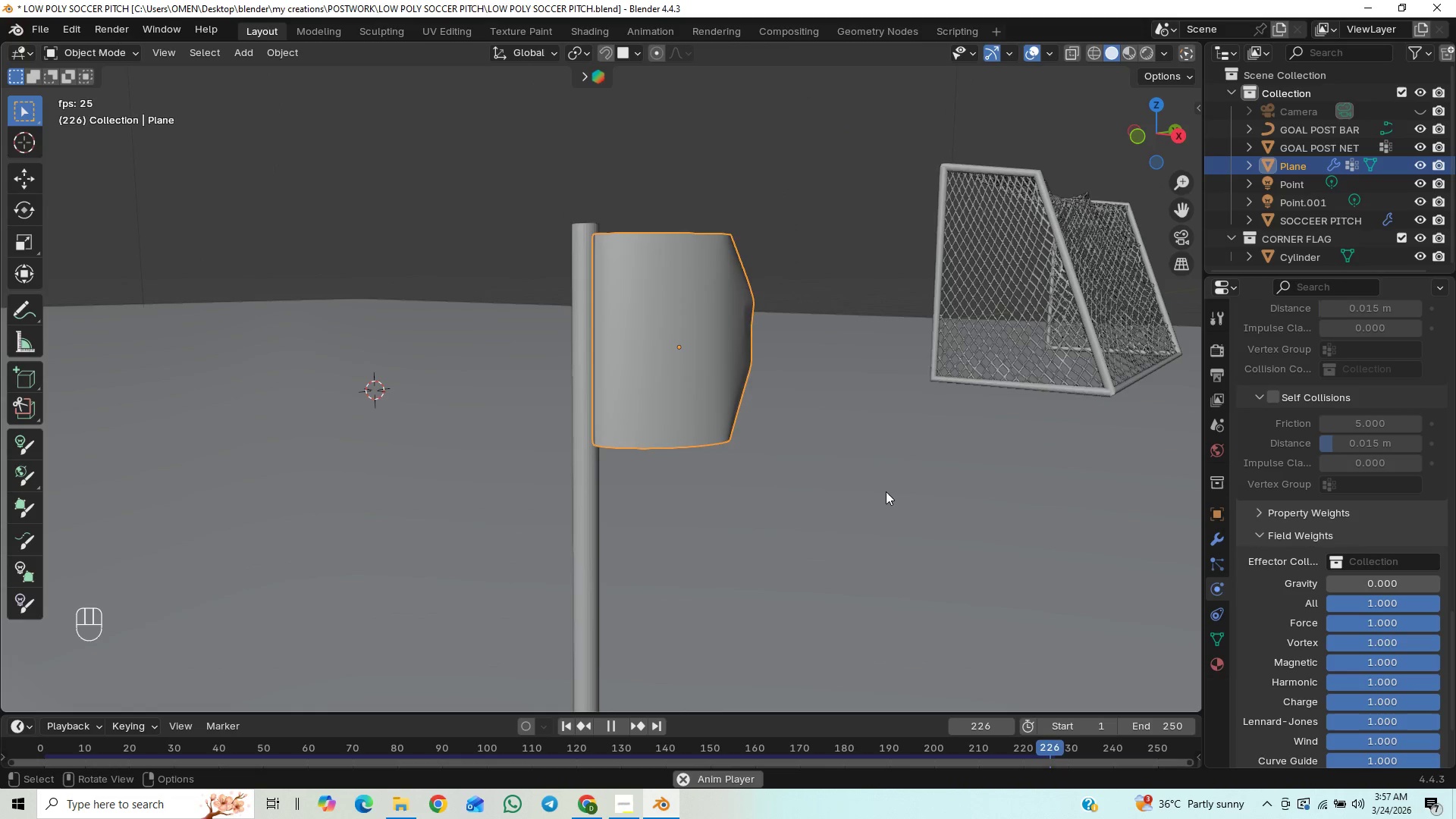 
key(Space)
 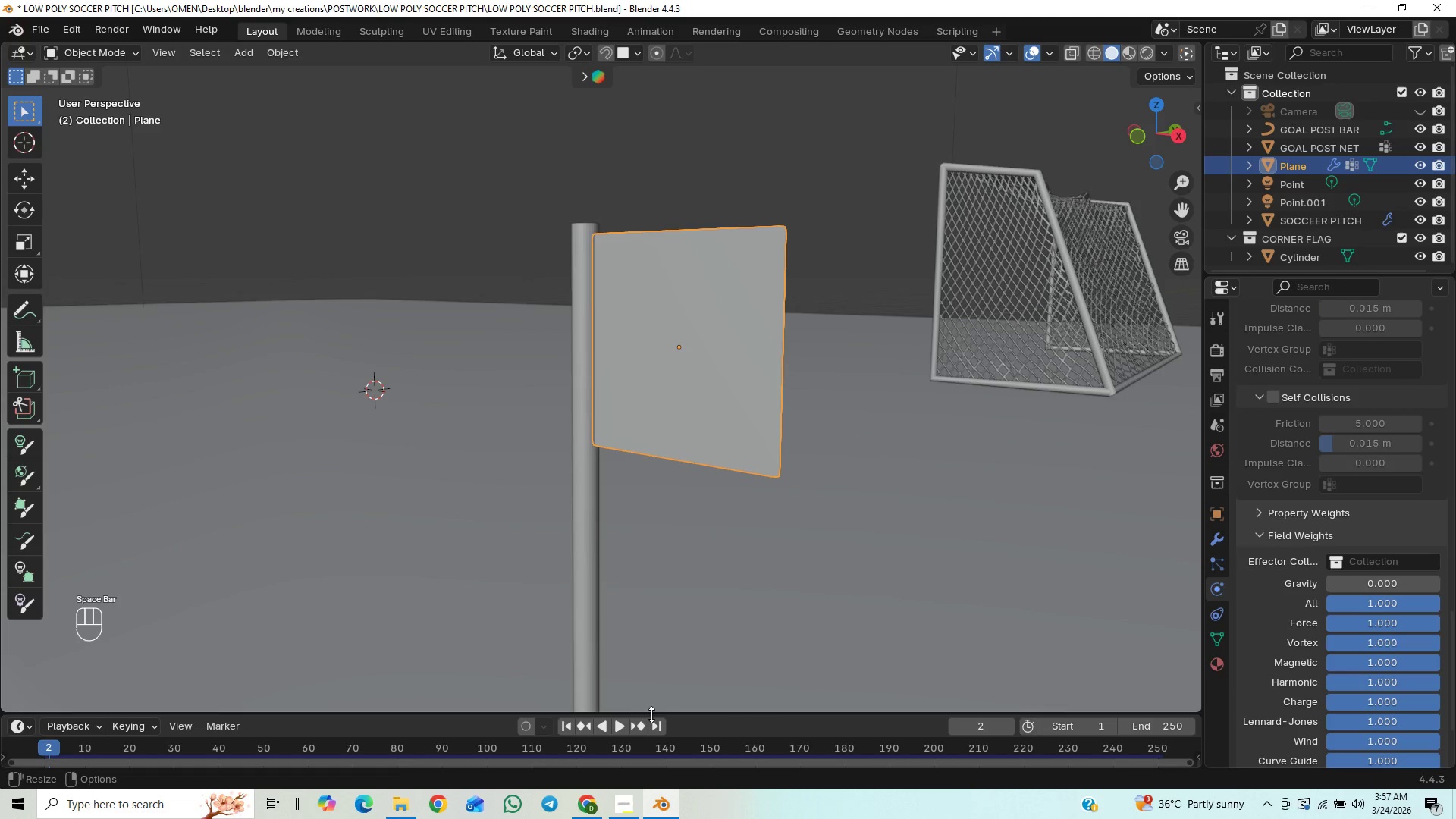 
left_click([566, 724])
 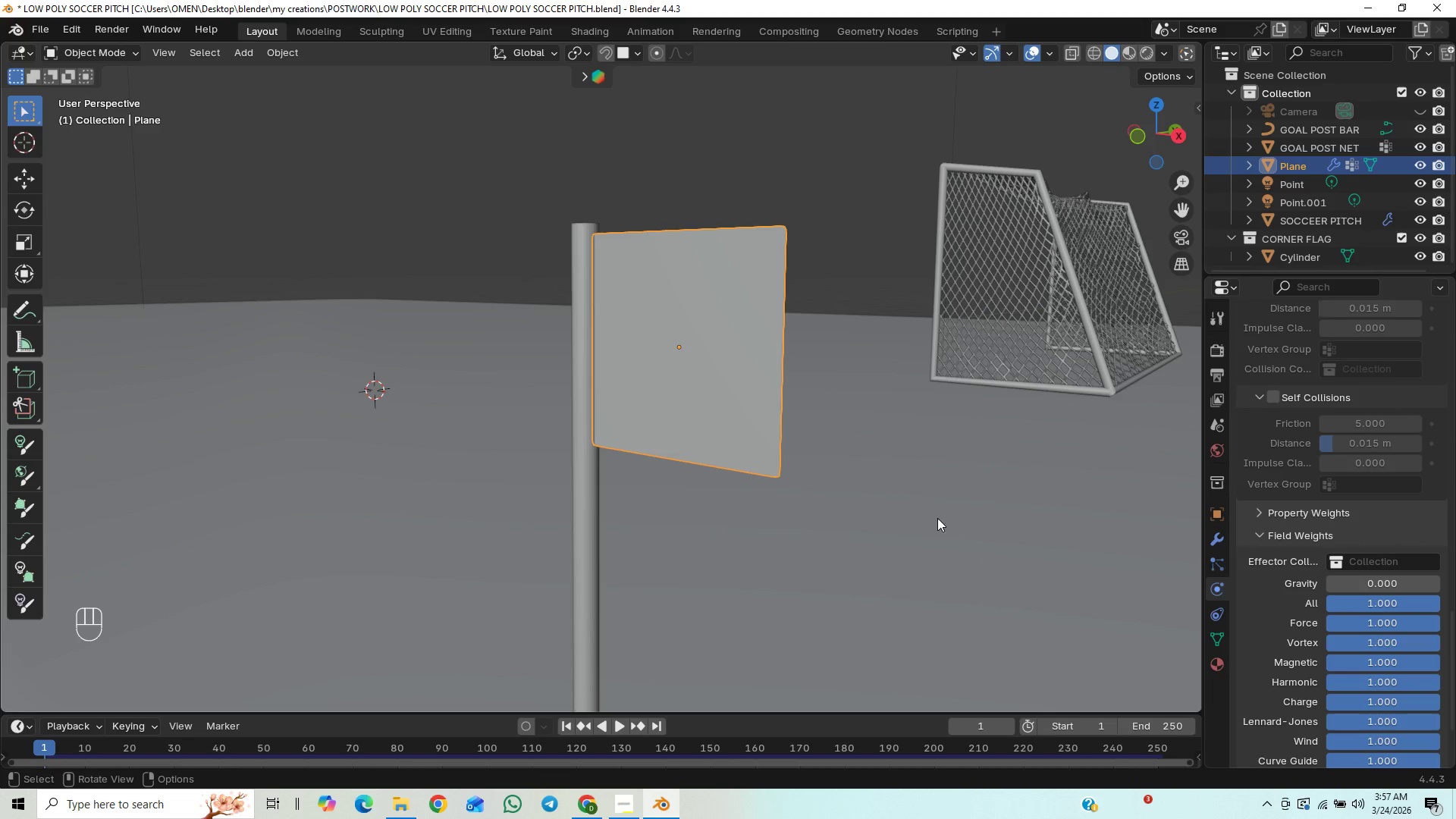 
wait(5.97)
 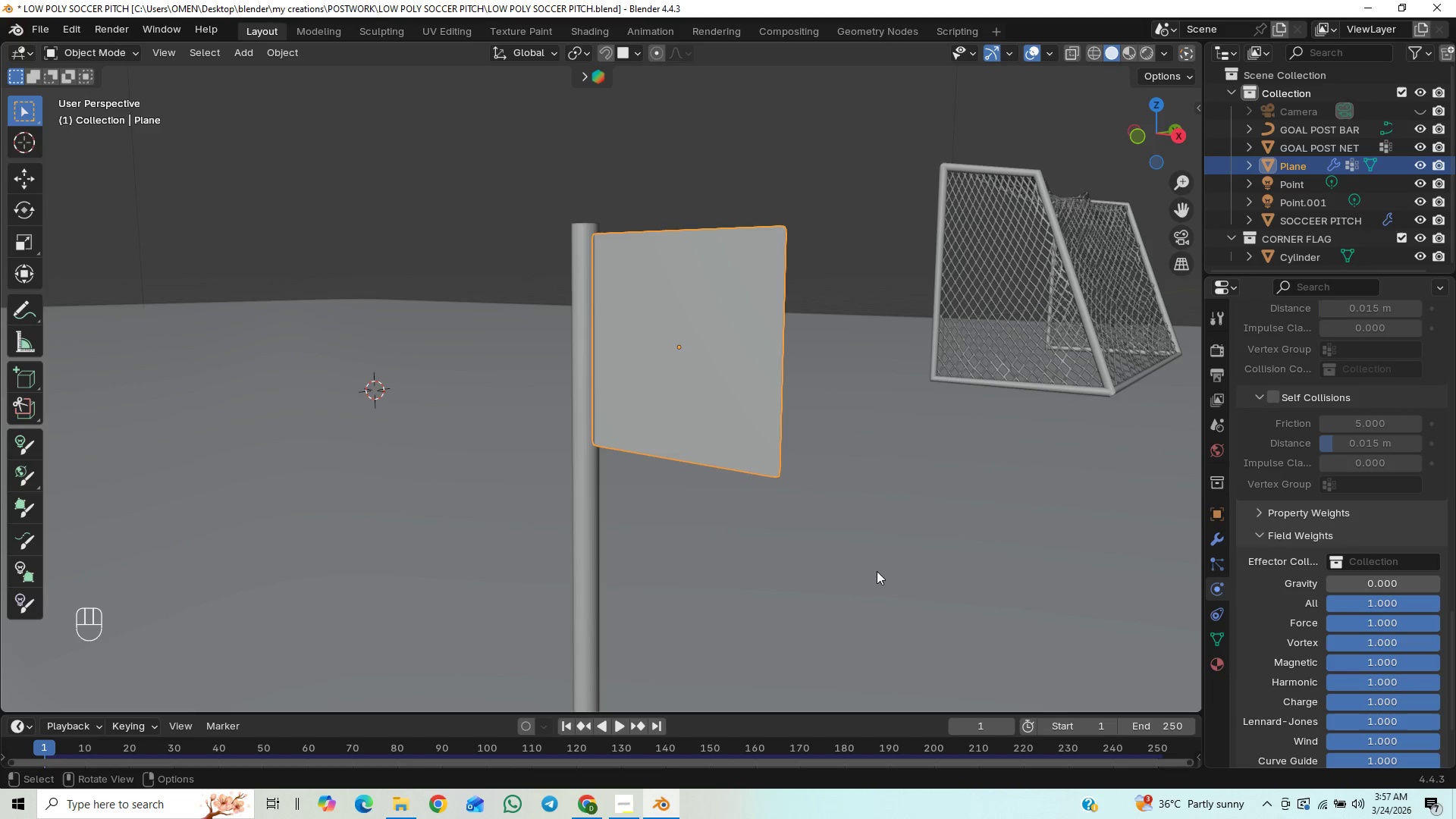 
key(Slash)
 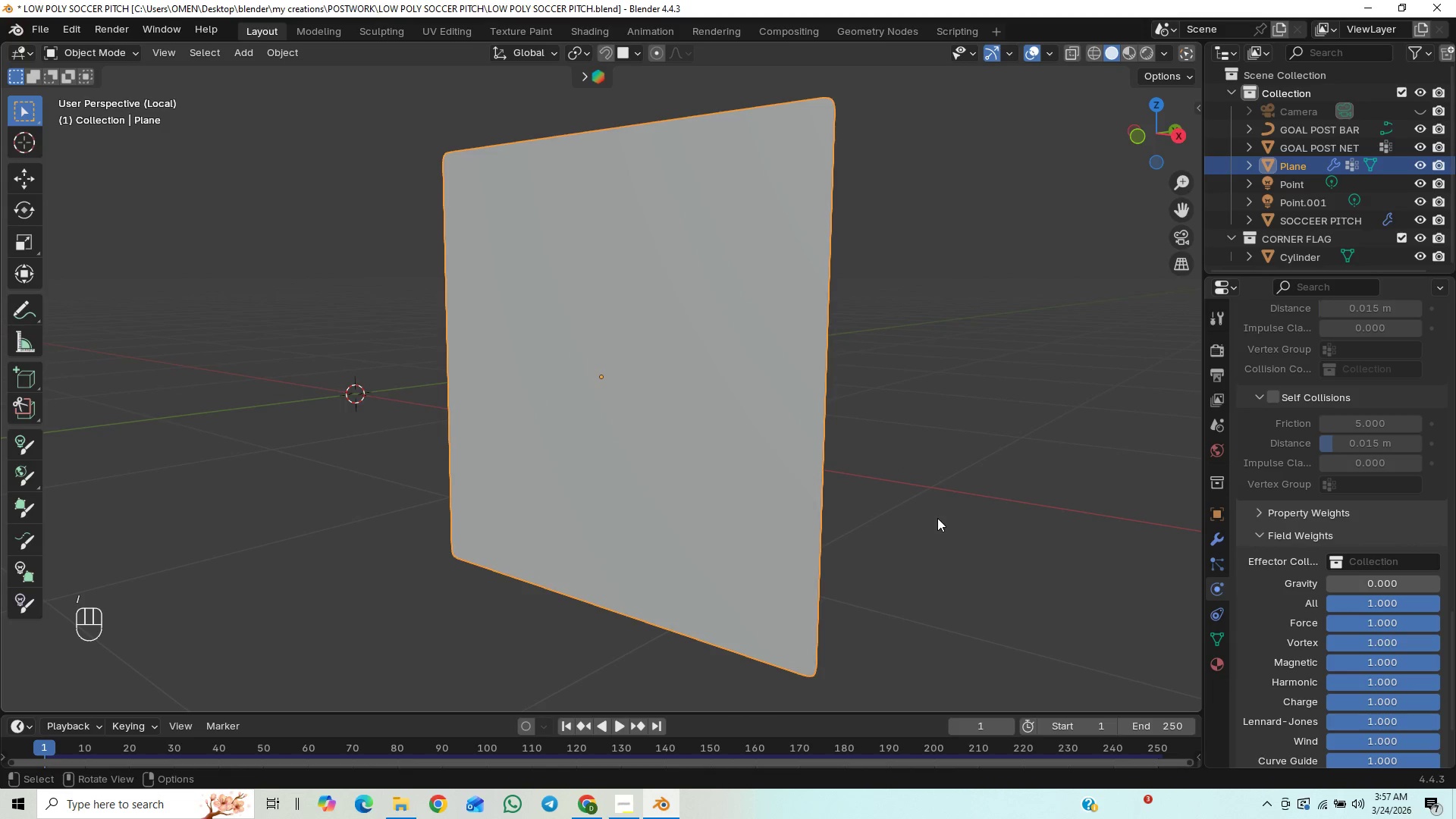 
key(Numpad1)
 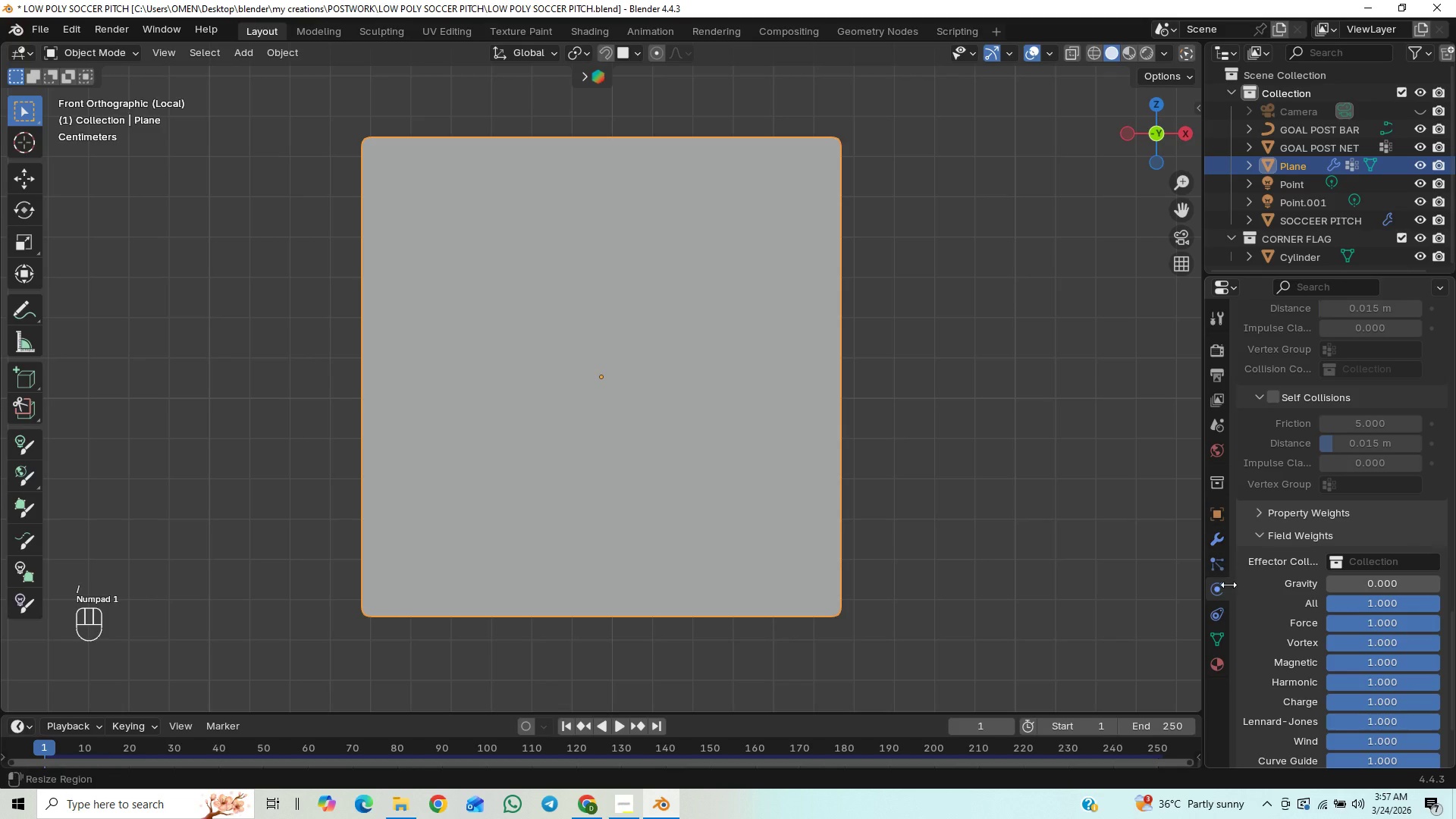 
mouse_move([1219, 590])
 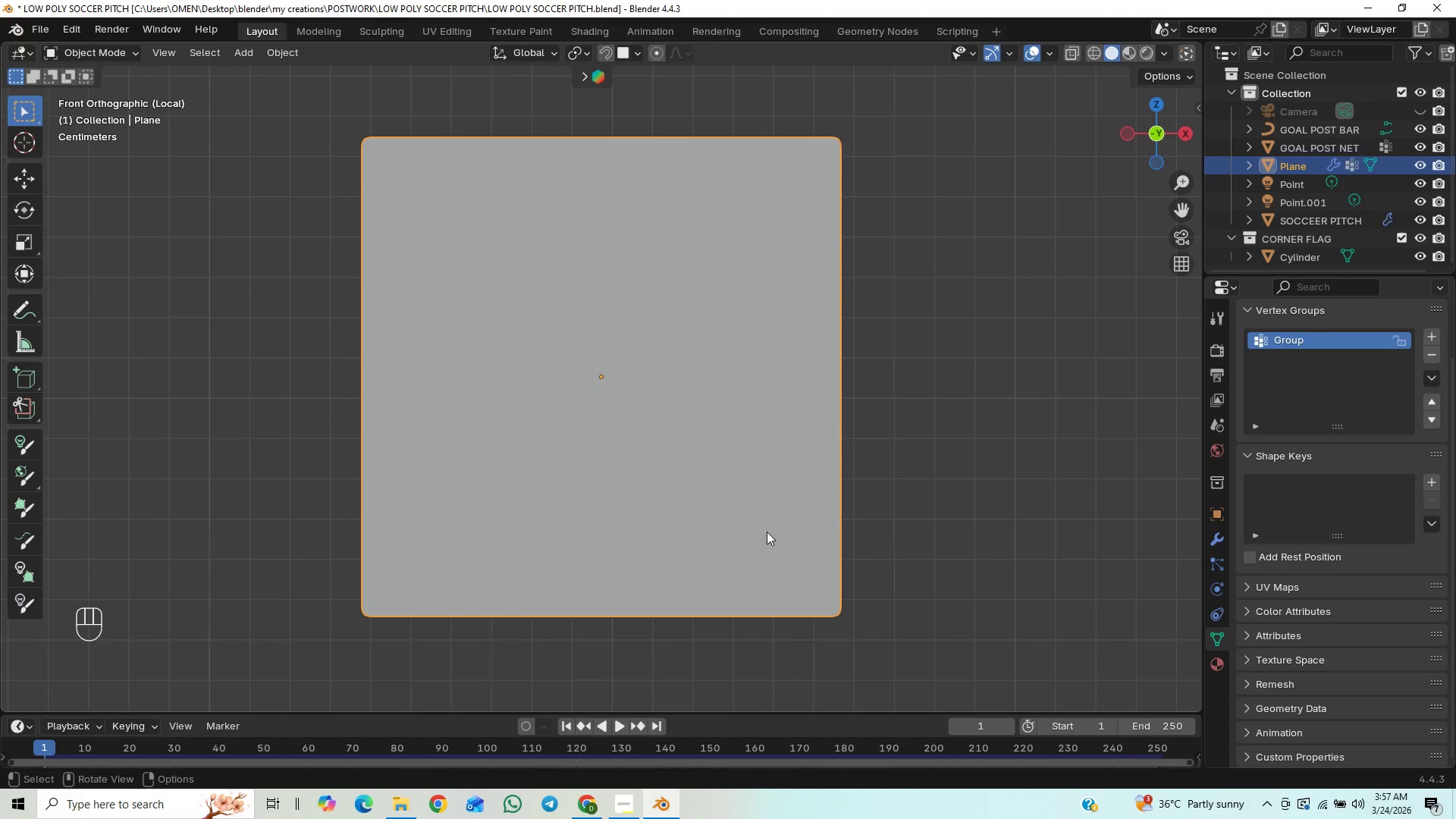 
wait(6.22)
 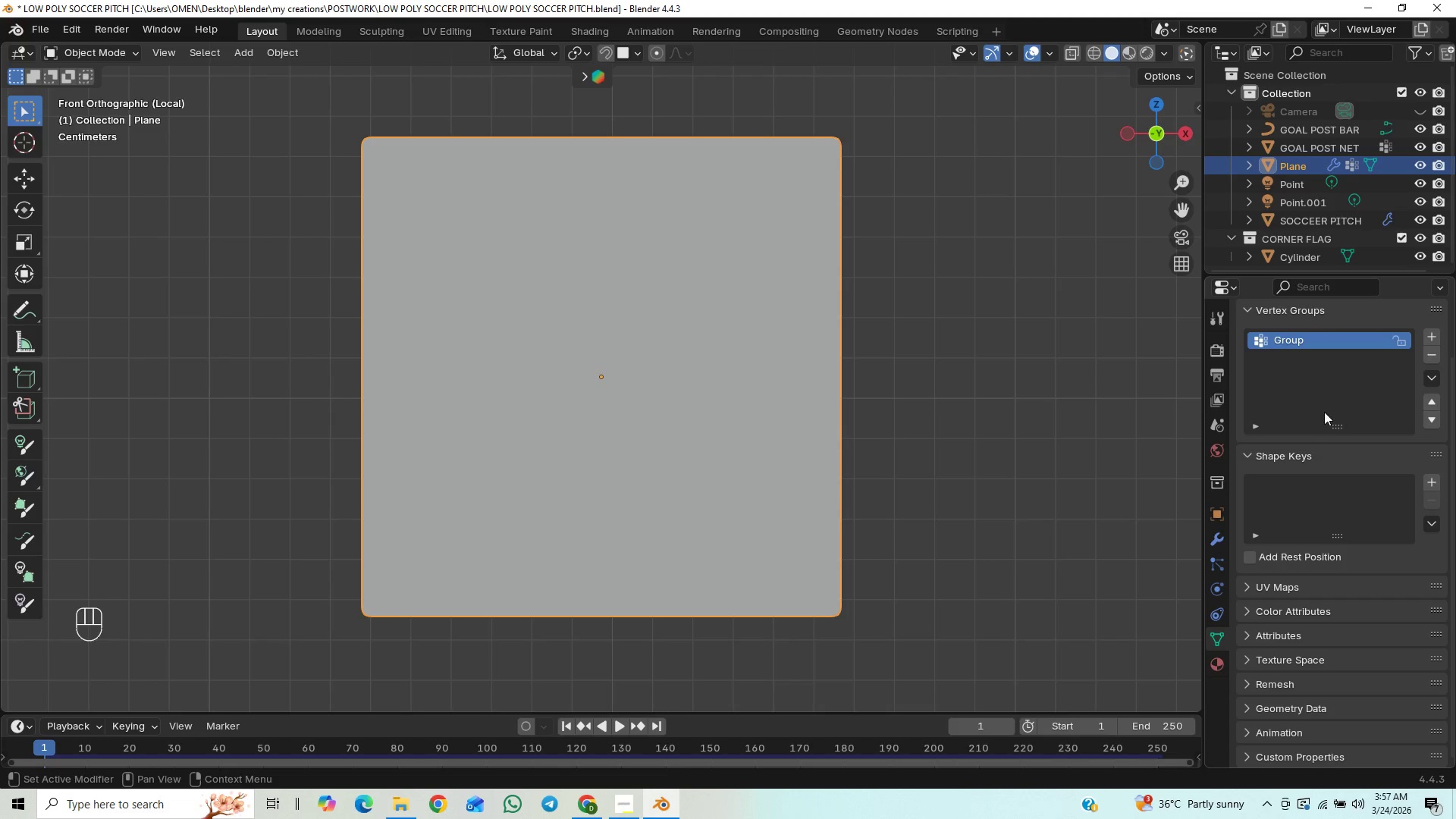 
key(Tab)
 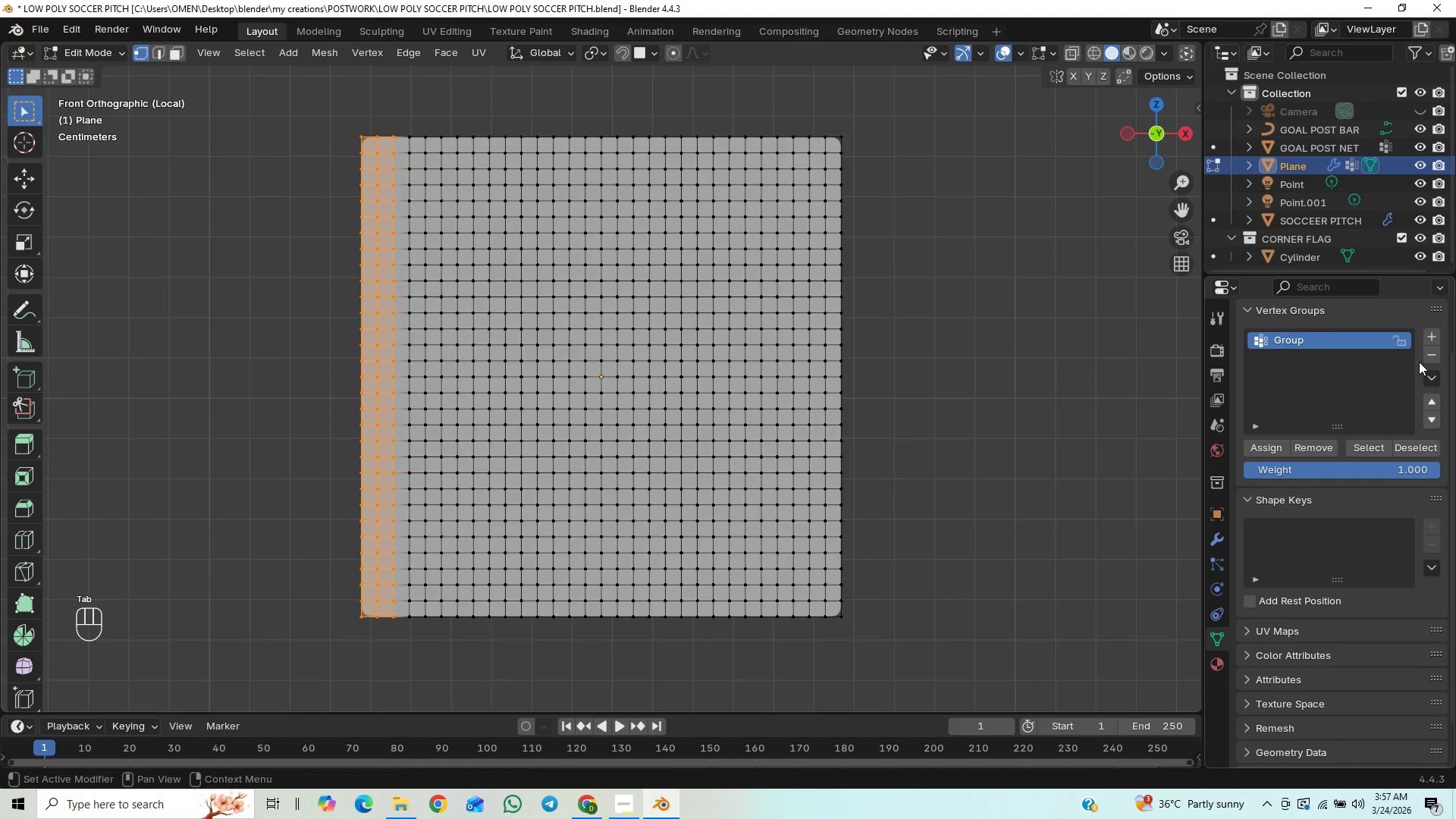 
left_click([1431, 358])
 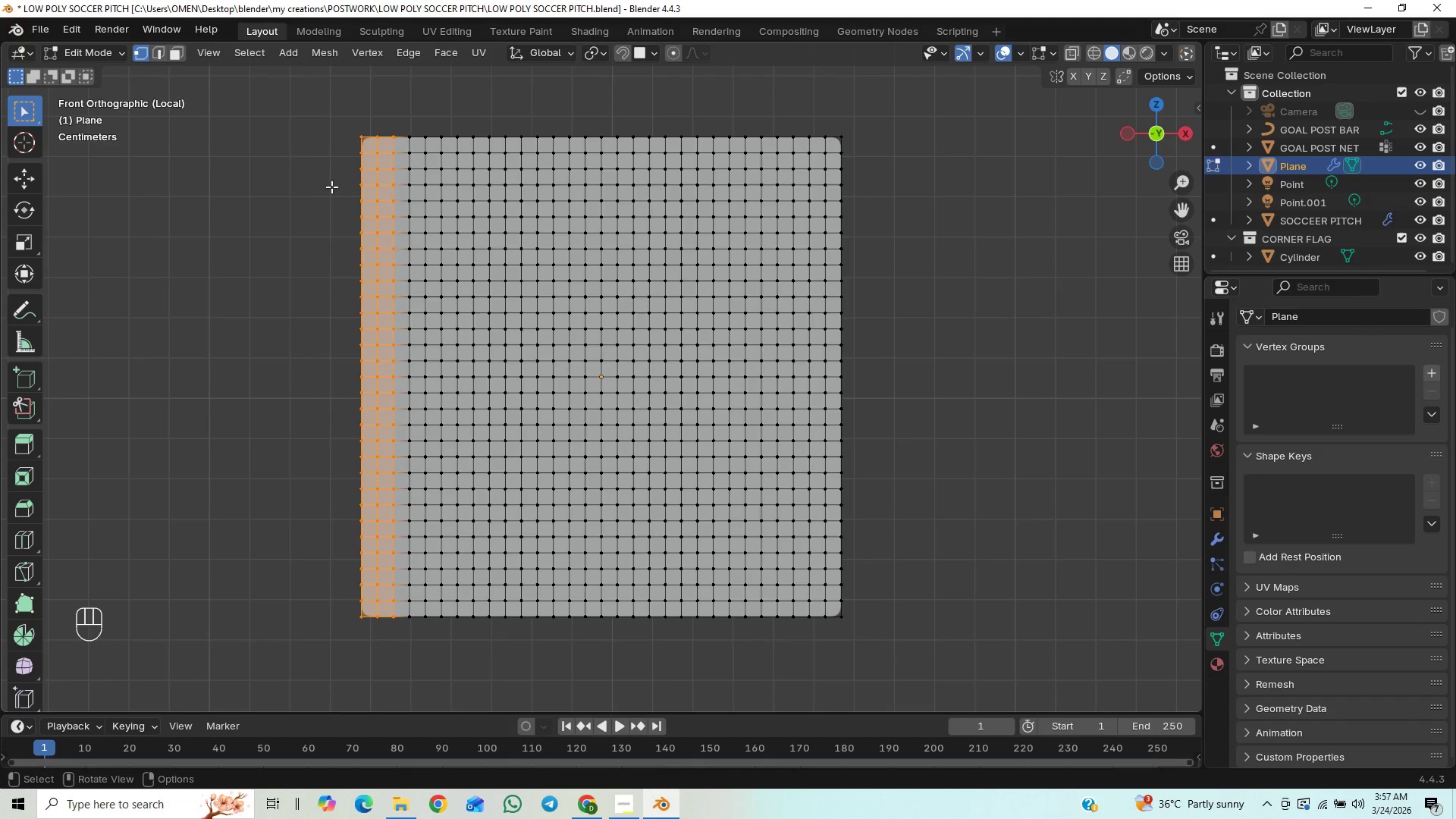 
left_click_drag(start_coordinate=[303, 106], to_coordinate=[369, 627])
 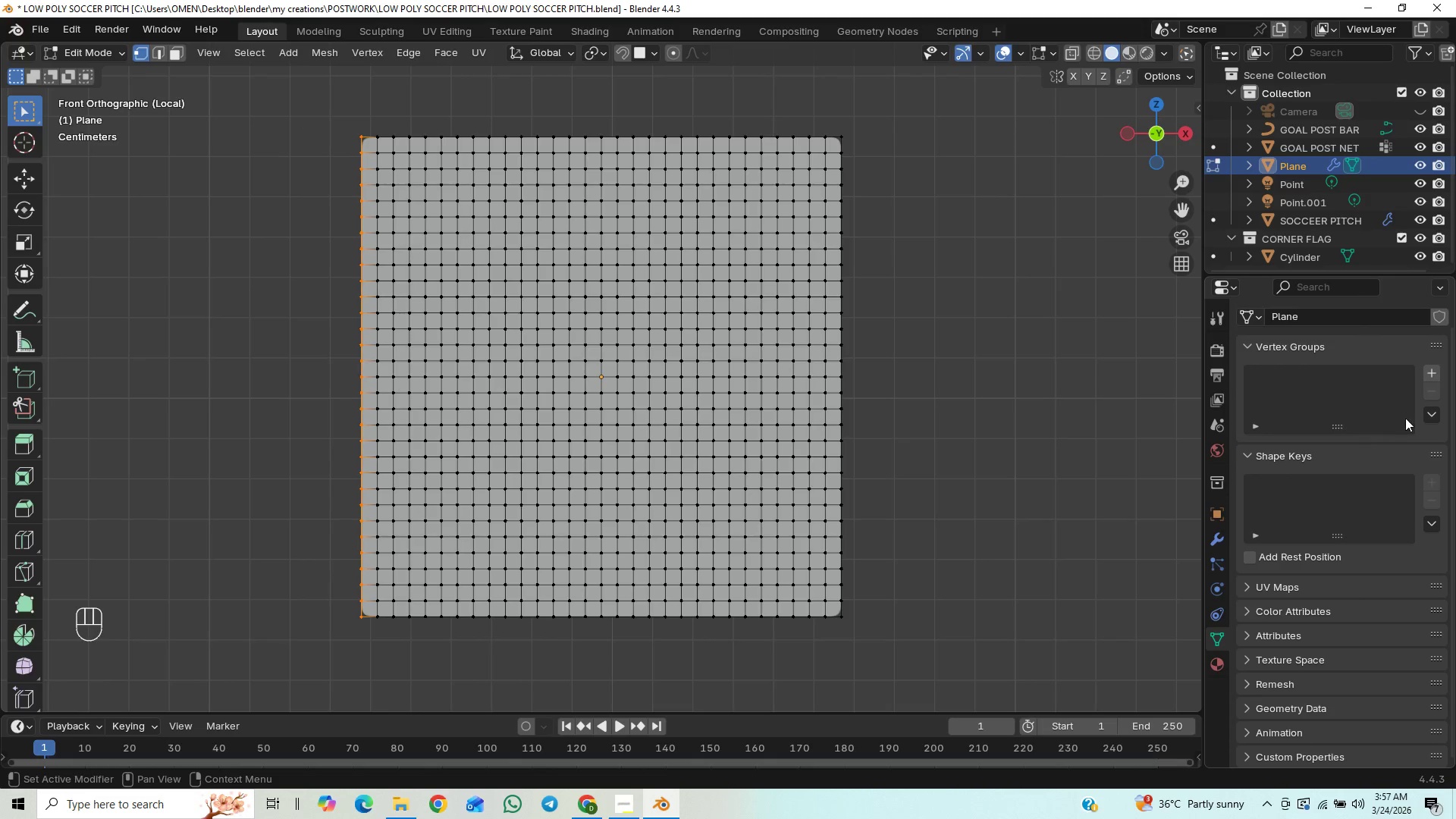 
left_click([1429, 372])
 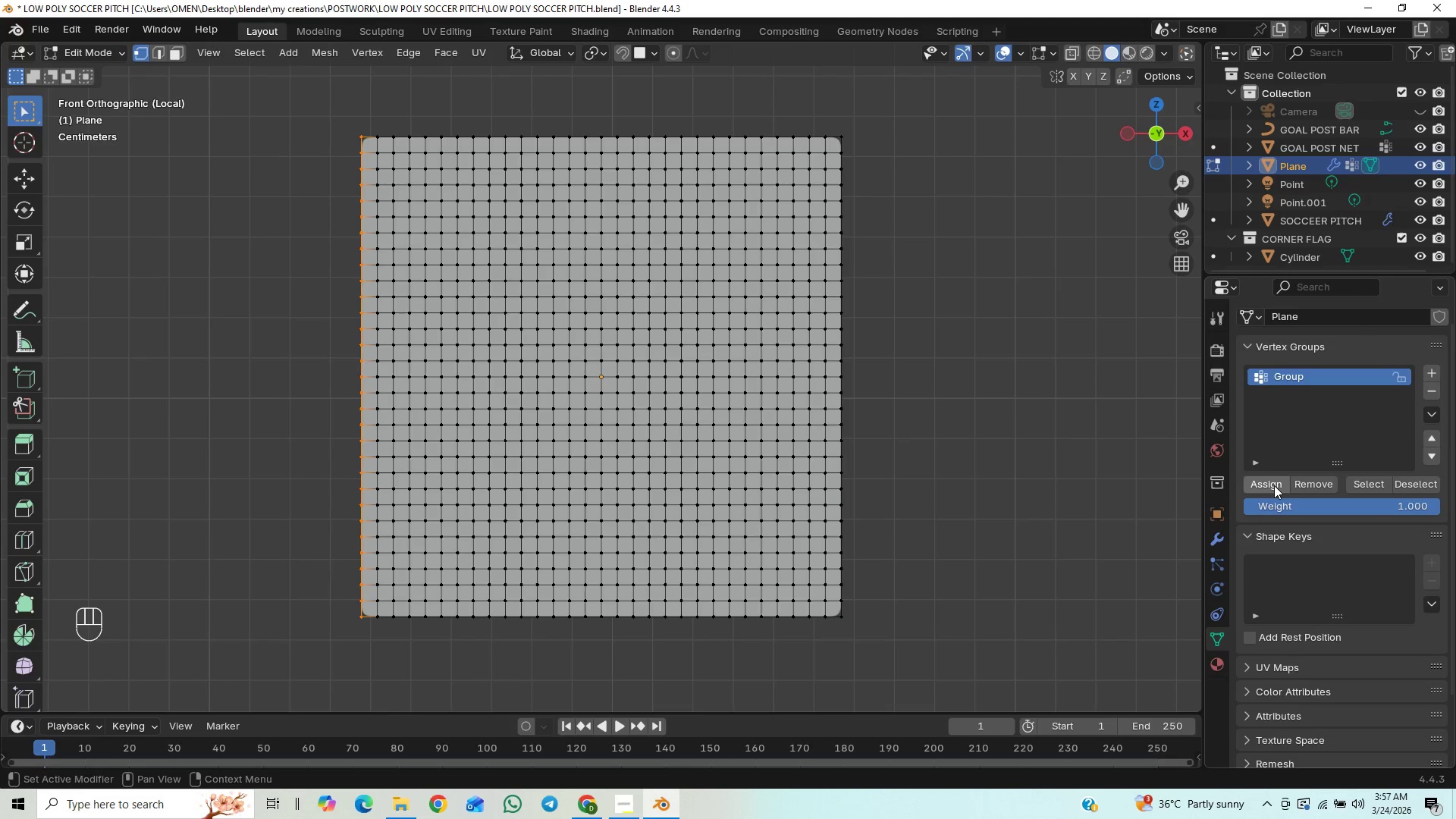 
double_click([1273, 487])
 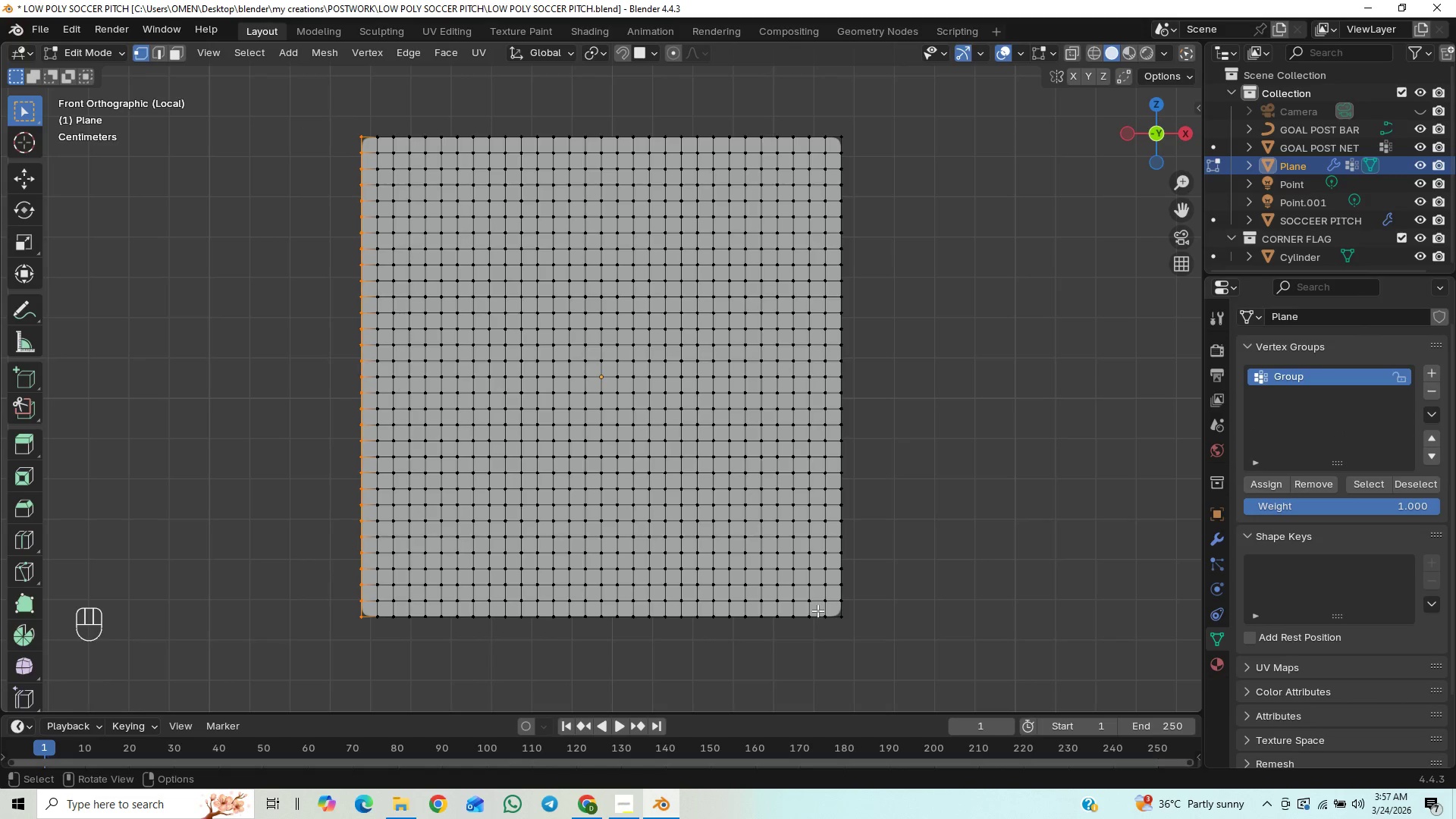 
key(Tab)
 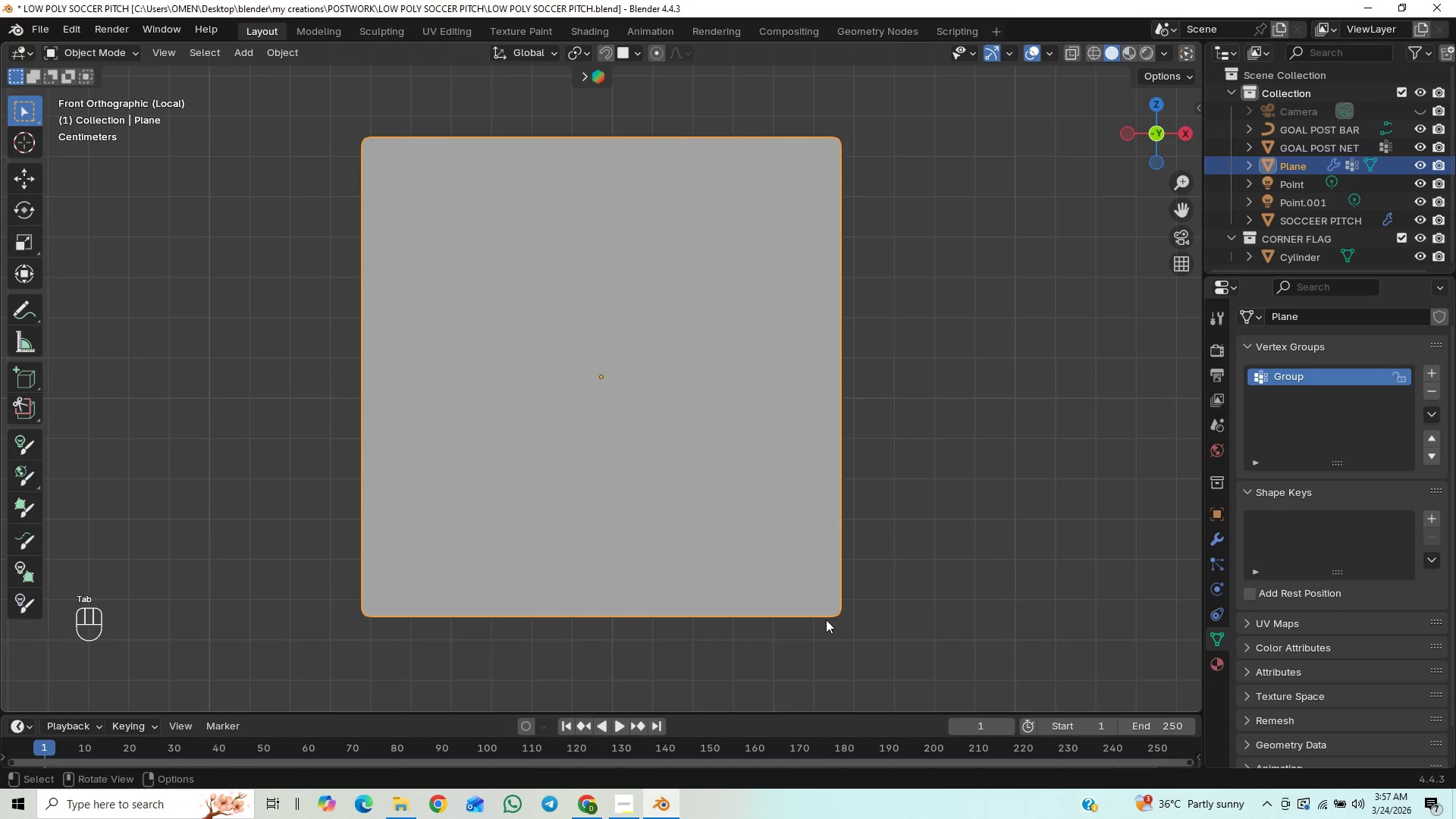 
key(Slash)
 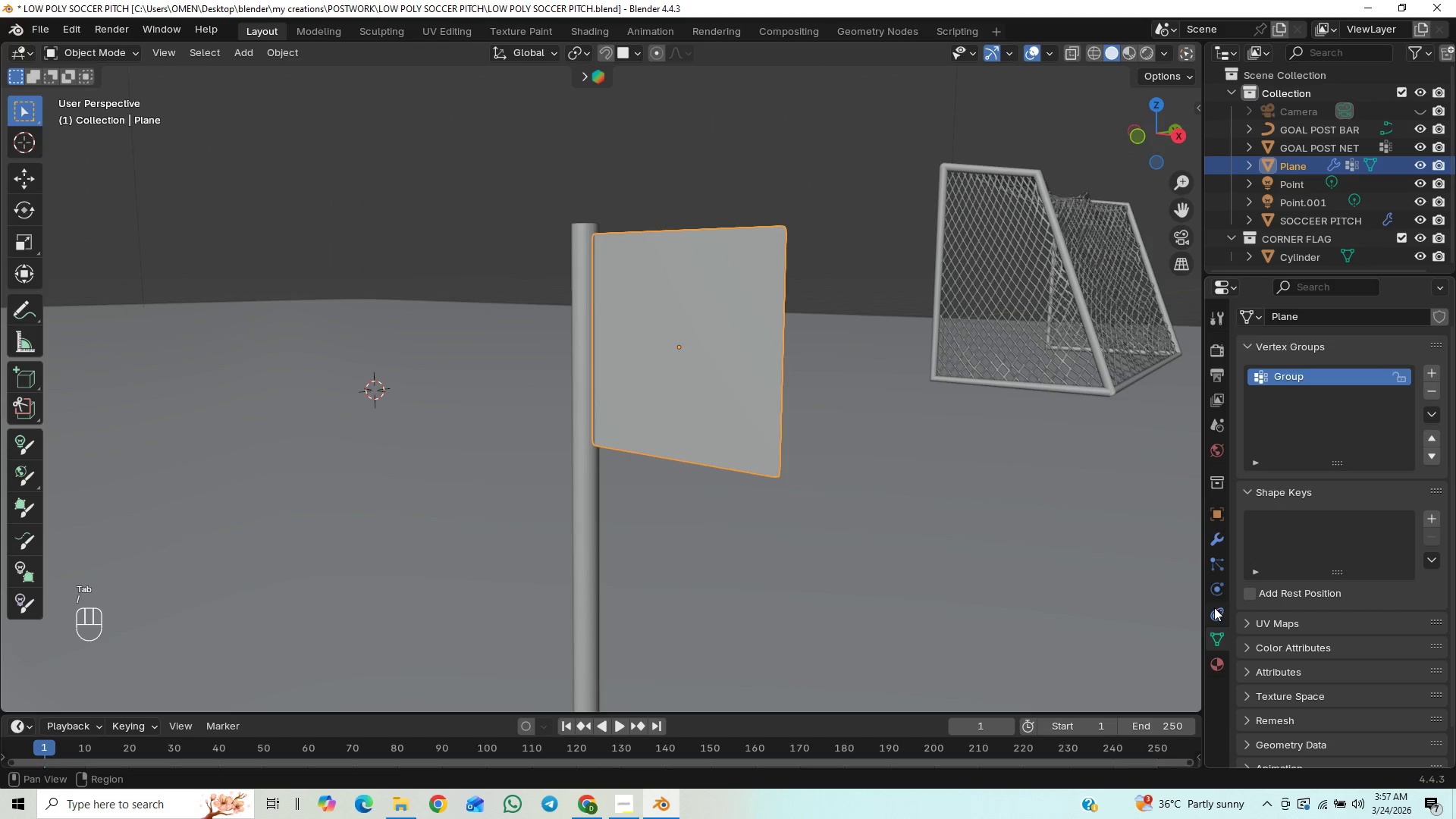 
left_click([1215, 590])
 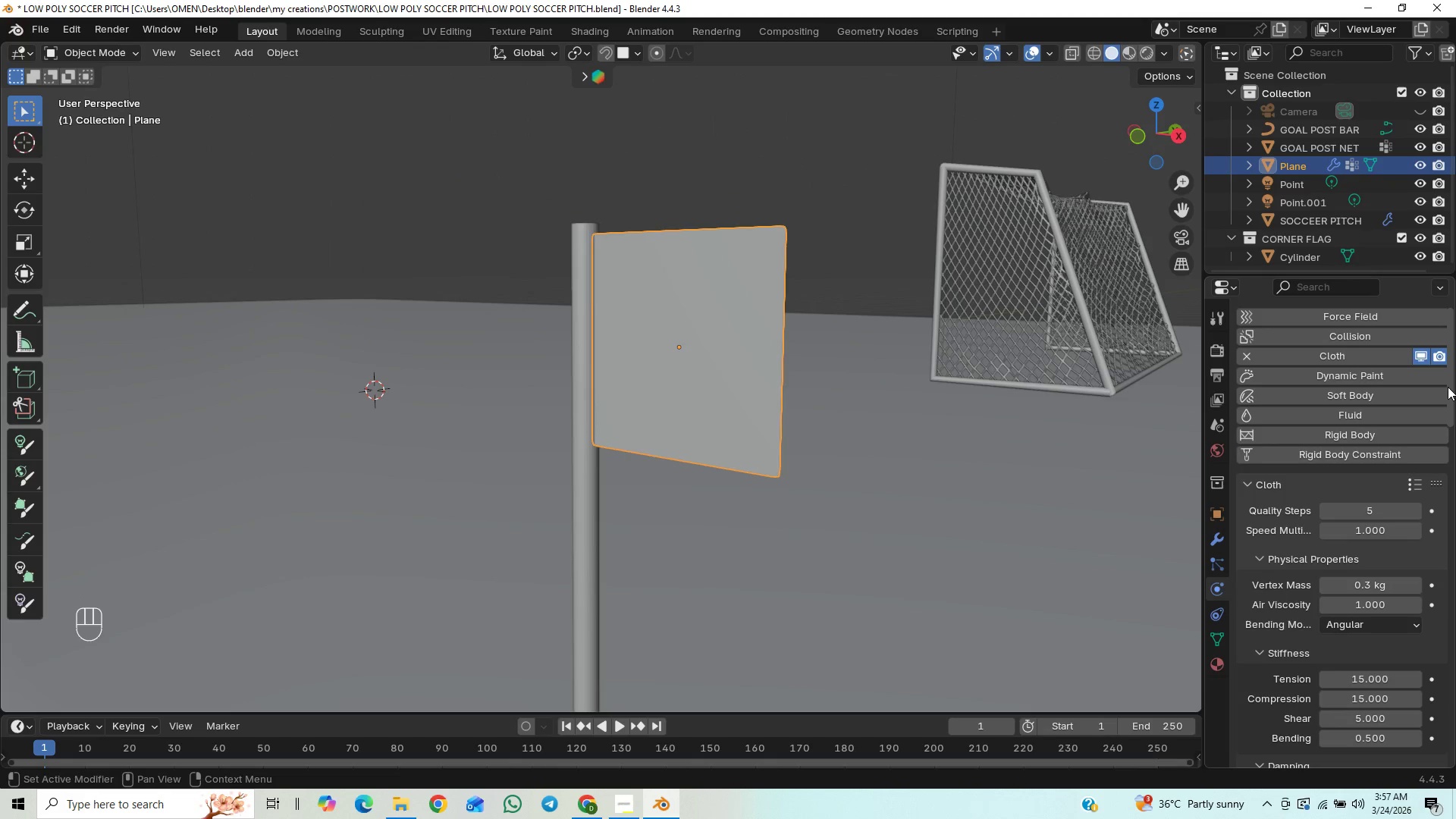 
left_click_drag(start_coordinate=[1451, 381], to_coordinate=[1445, 553])
 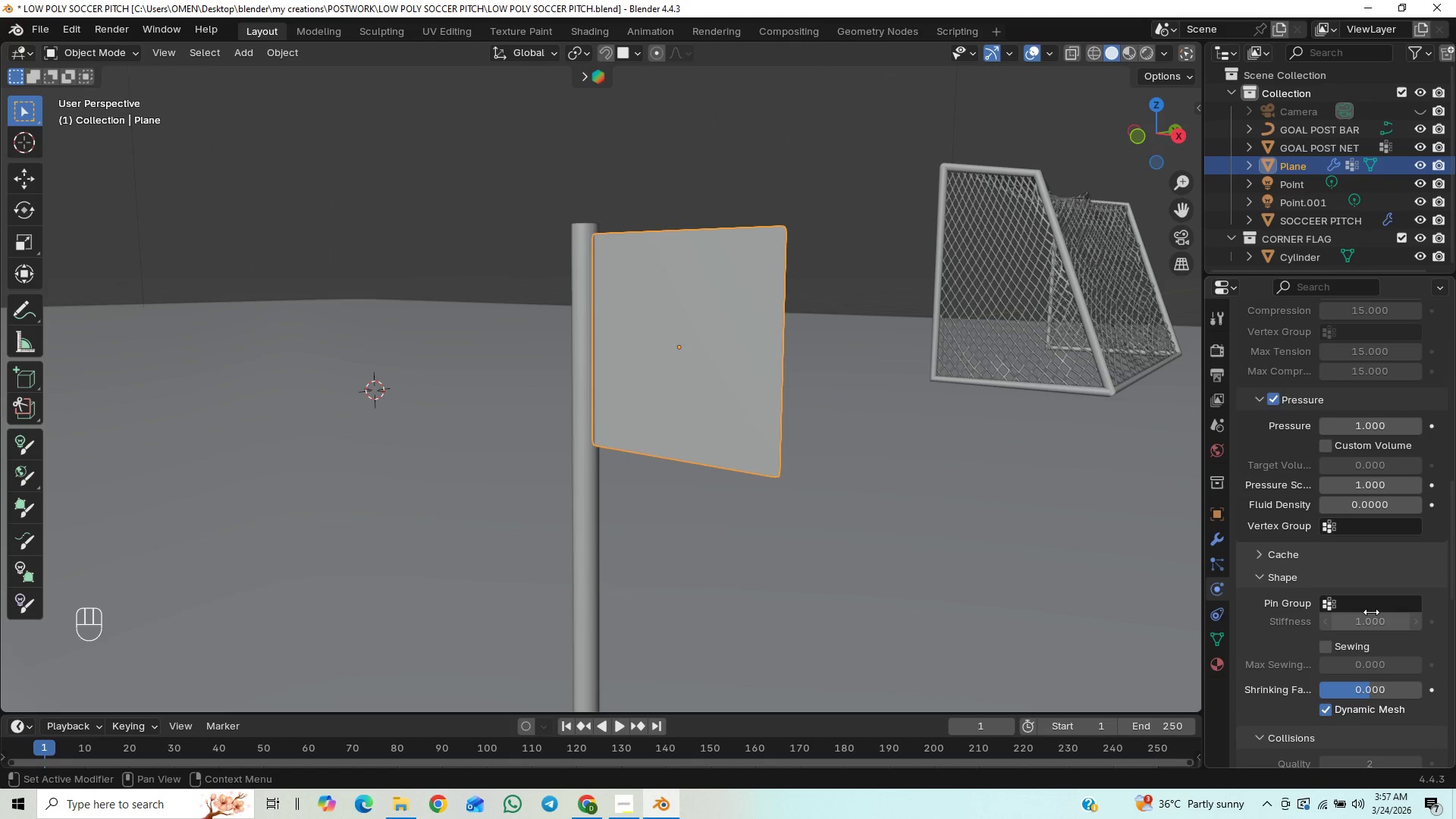 
left_click([1371, 610])
 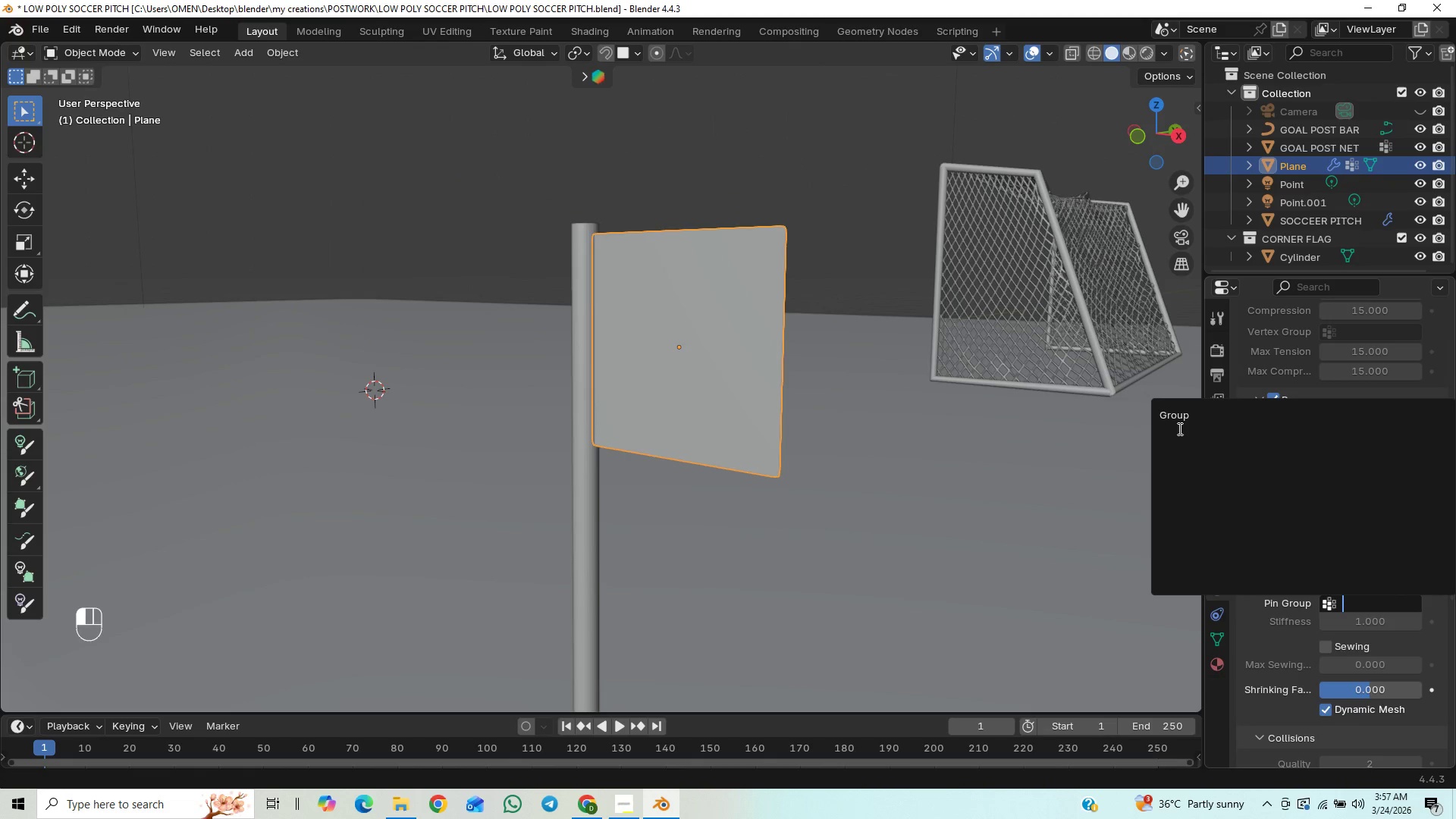 
left_click([1181, 422])
 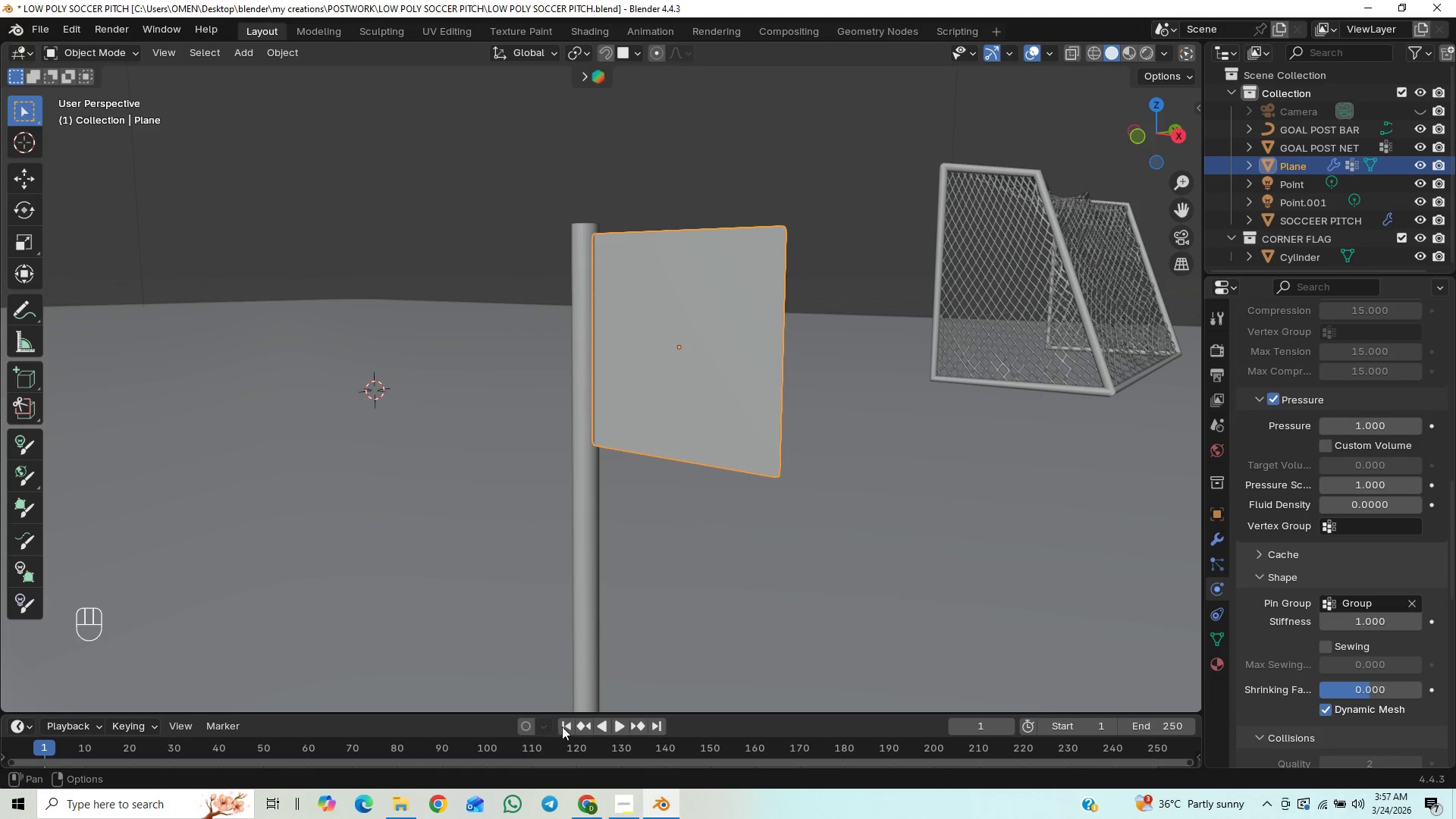 
left_click([617, 723])
 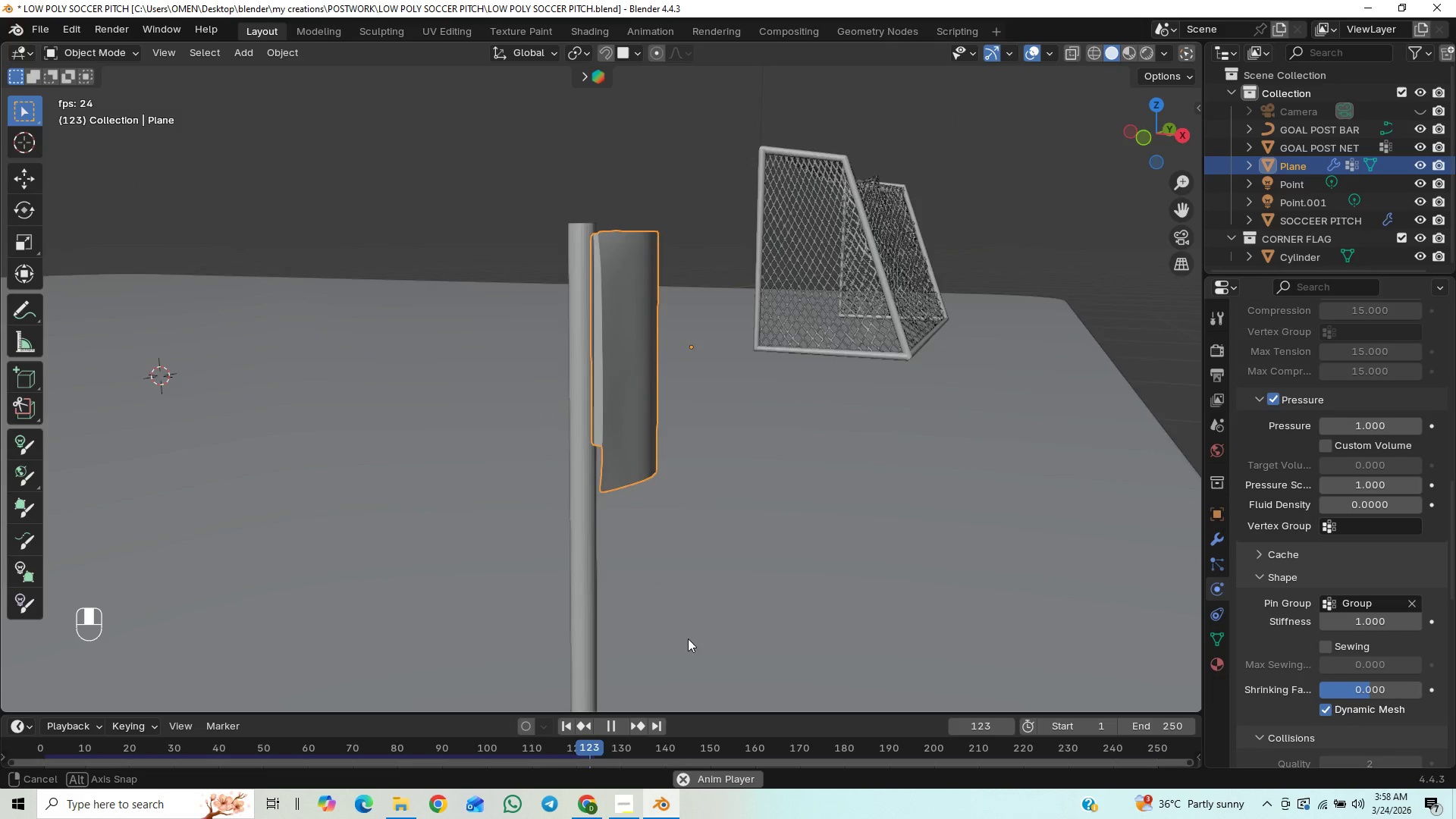 
wait(7.1)
 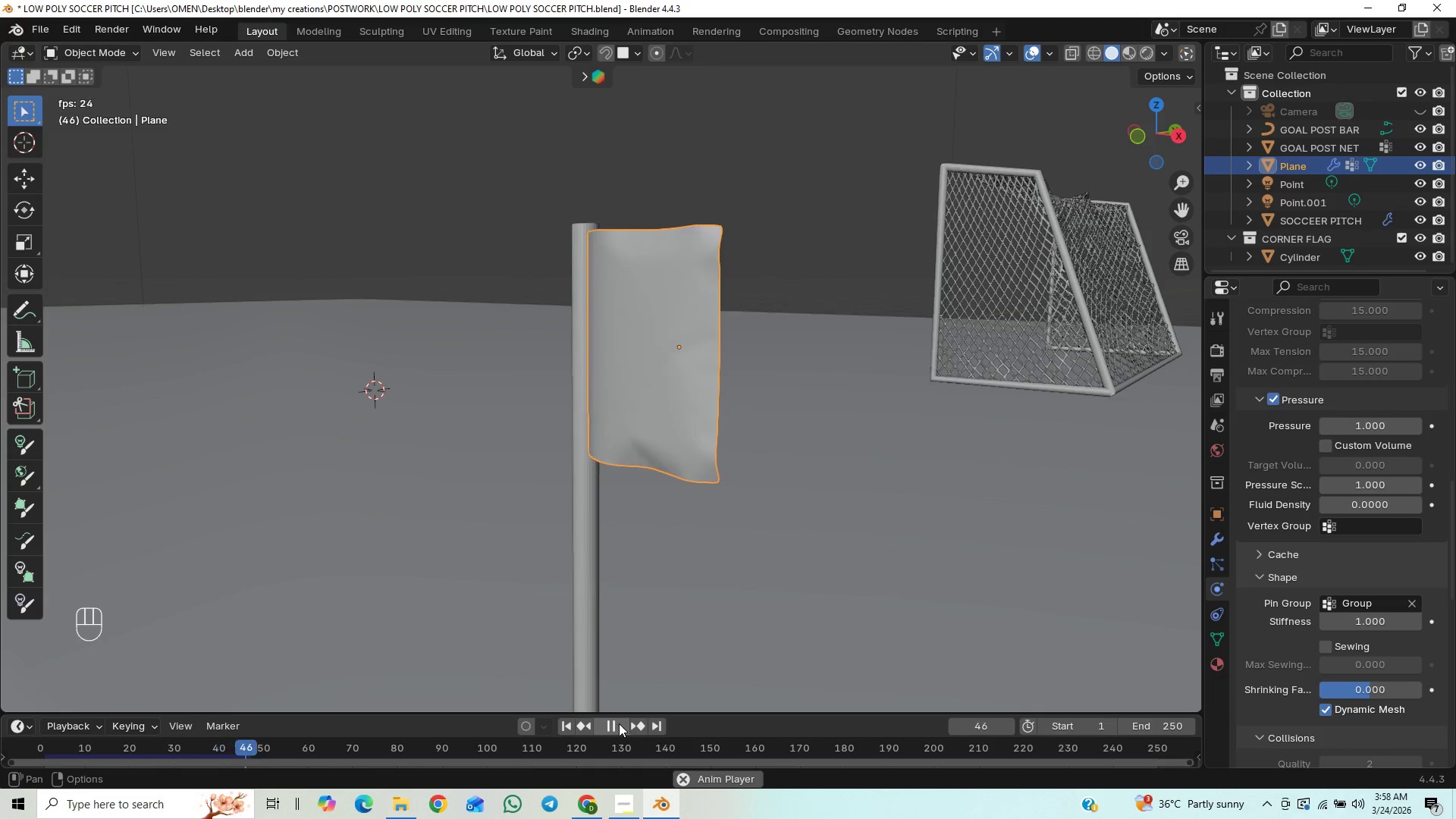 
mouse_move([601, 727])
 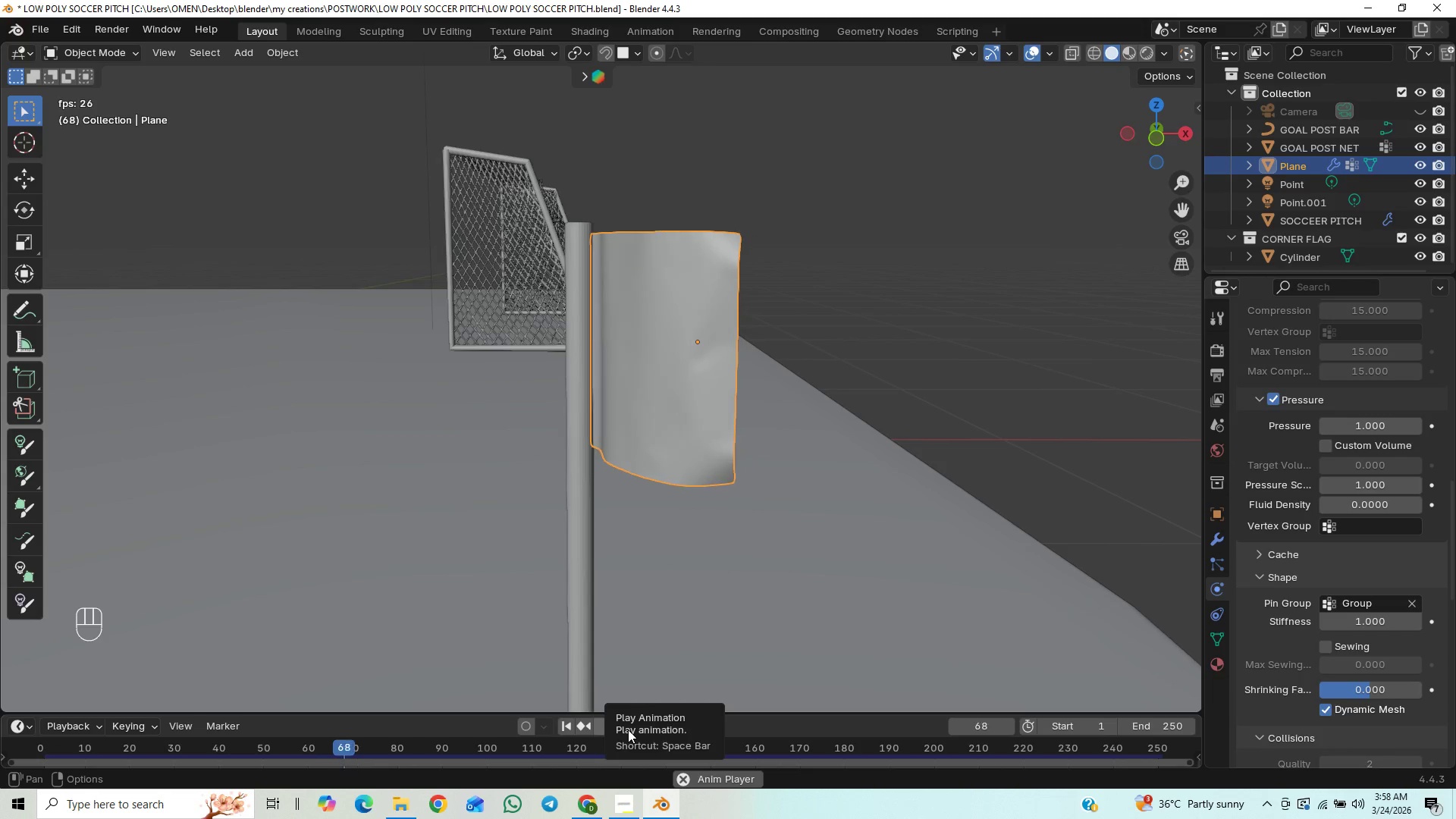 
left_click([624, 728])
 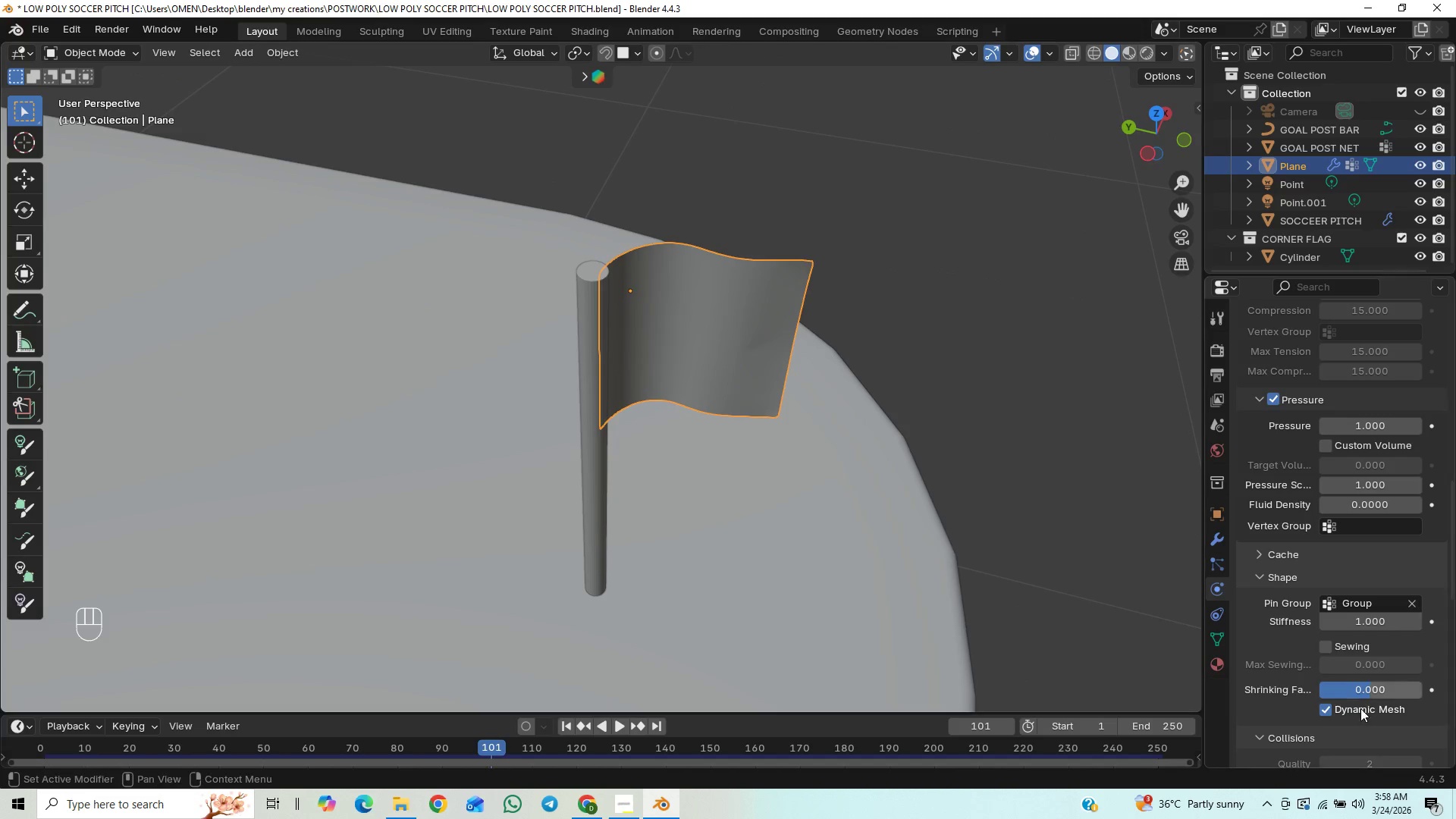 
left_click_drag(start_coordinate=[1449, 507], to_coordinate=[1455, 493])
 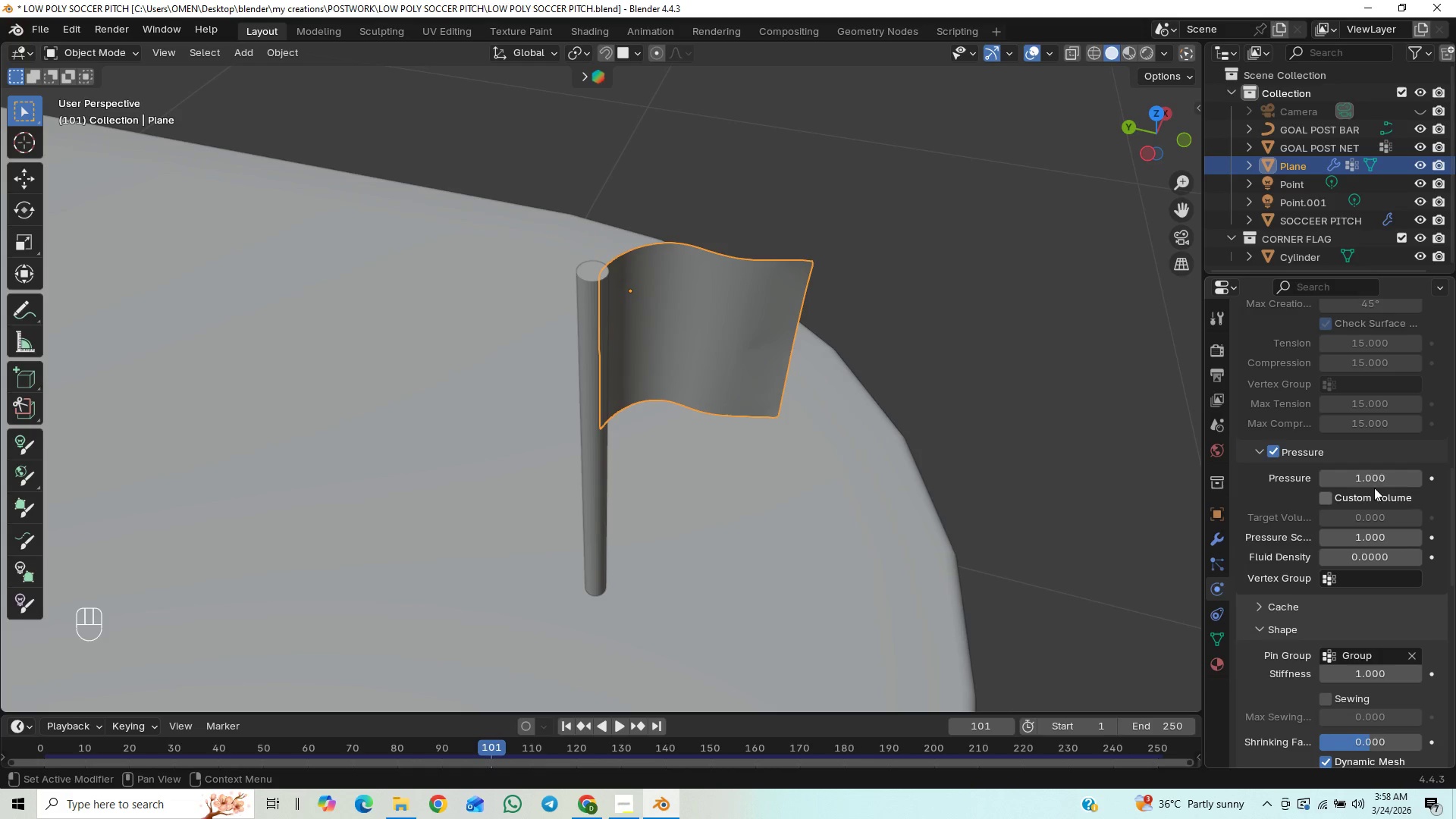 
left_click([1379, 478])
 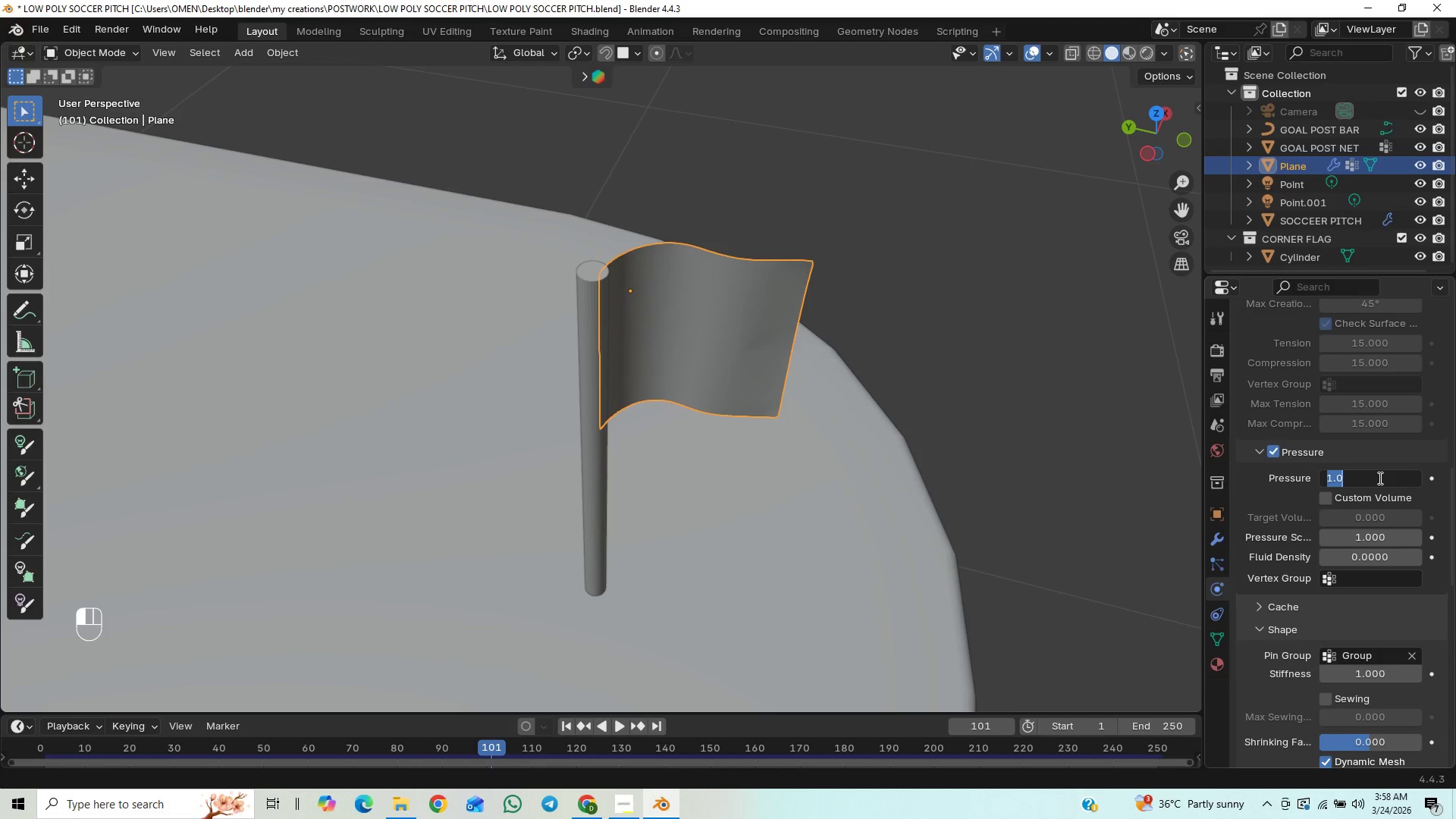 
key(3)
 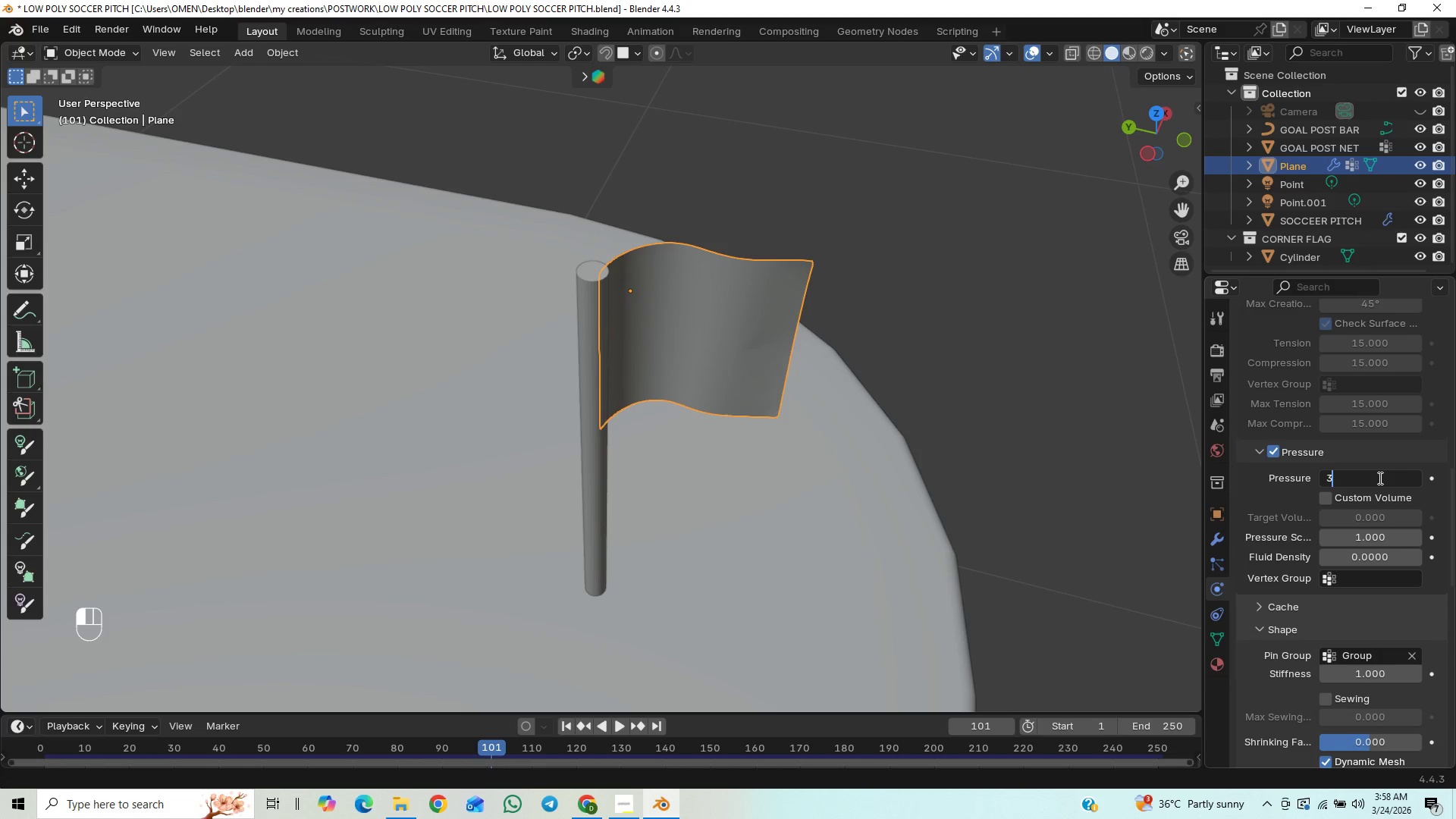 
key(Enter)
 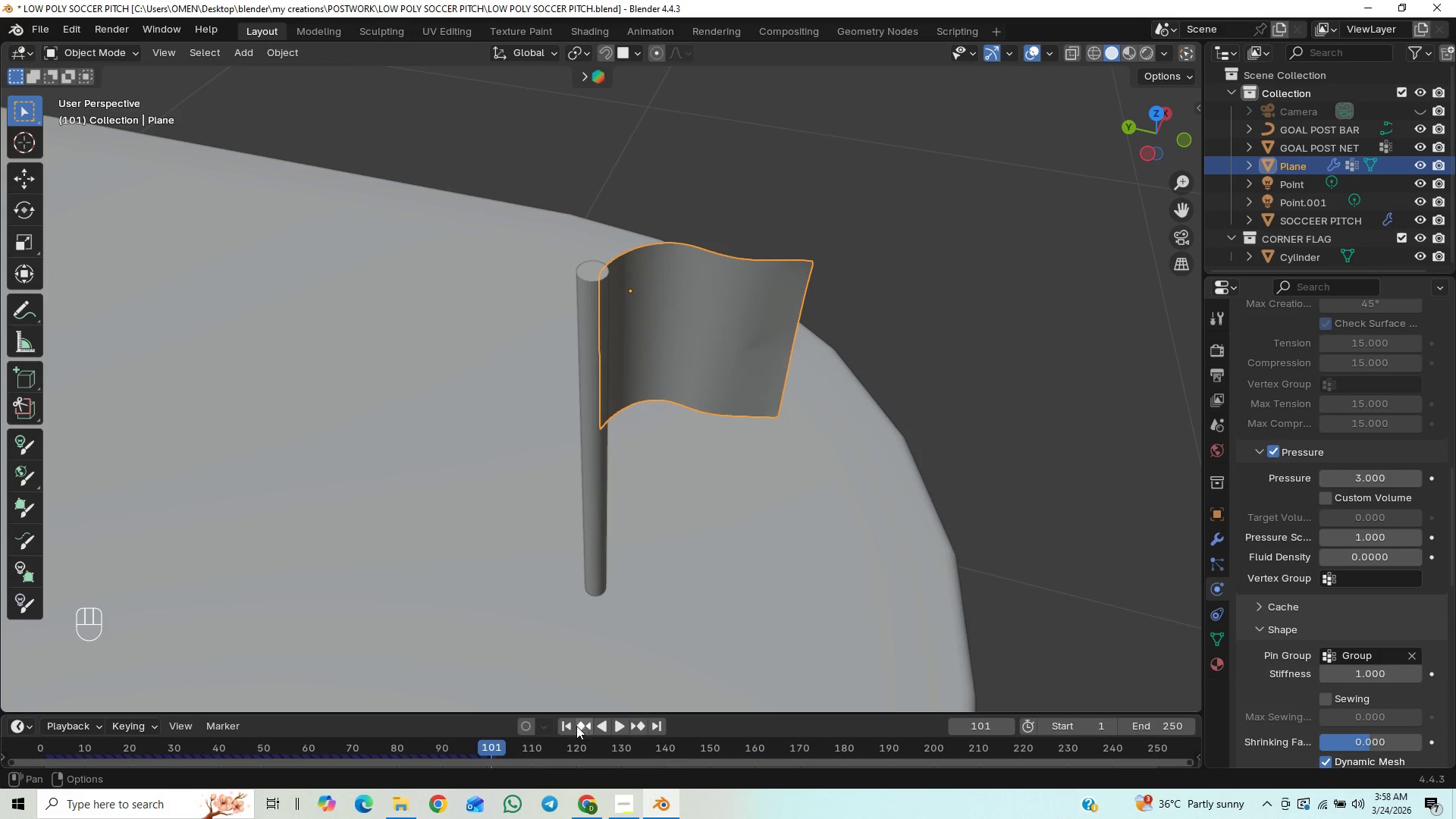 
left_click([564, 723])
 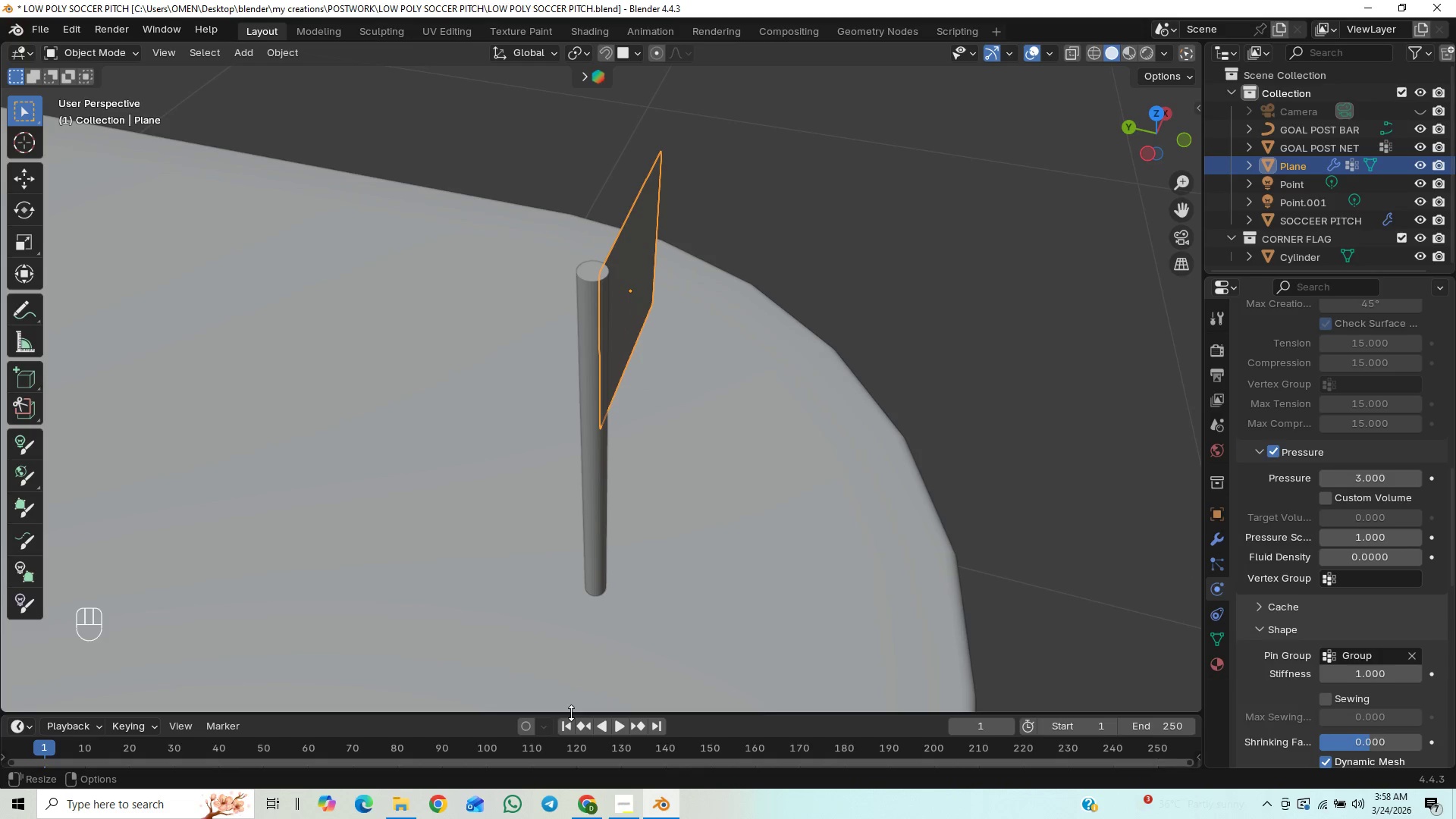 
key(Numpad1)
 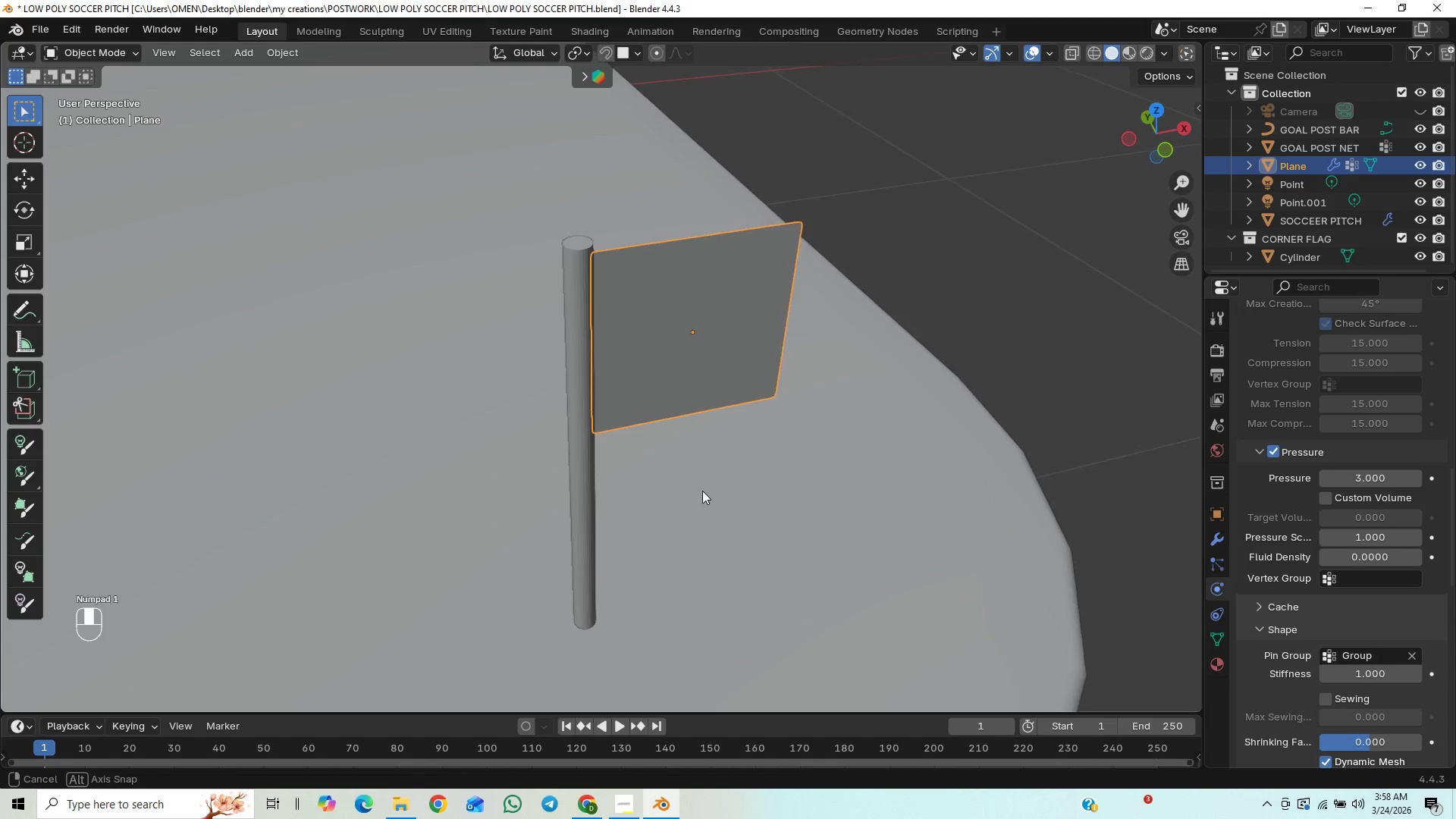 
key(Space)
 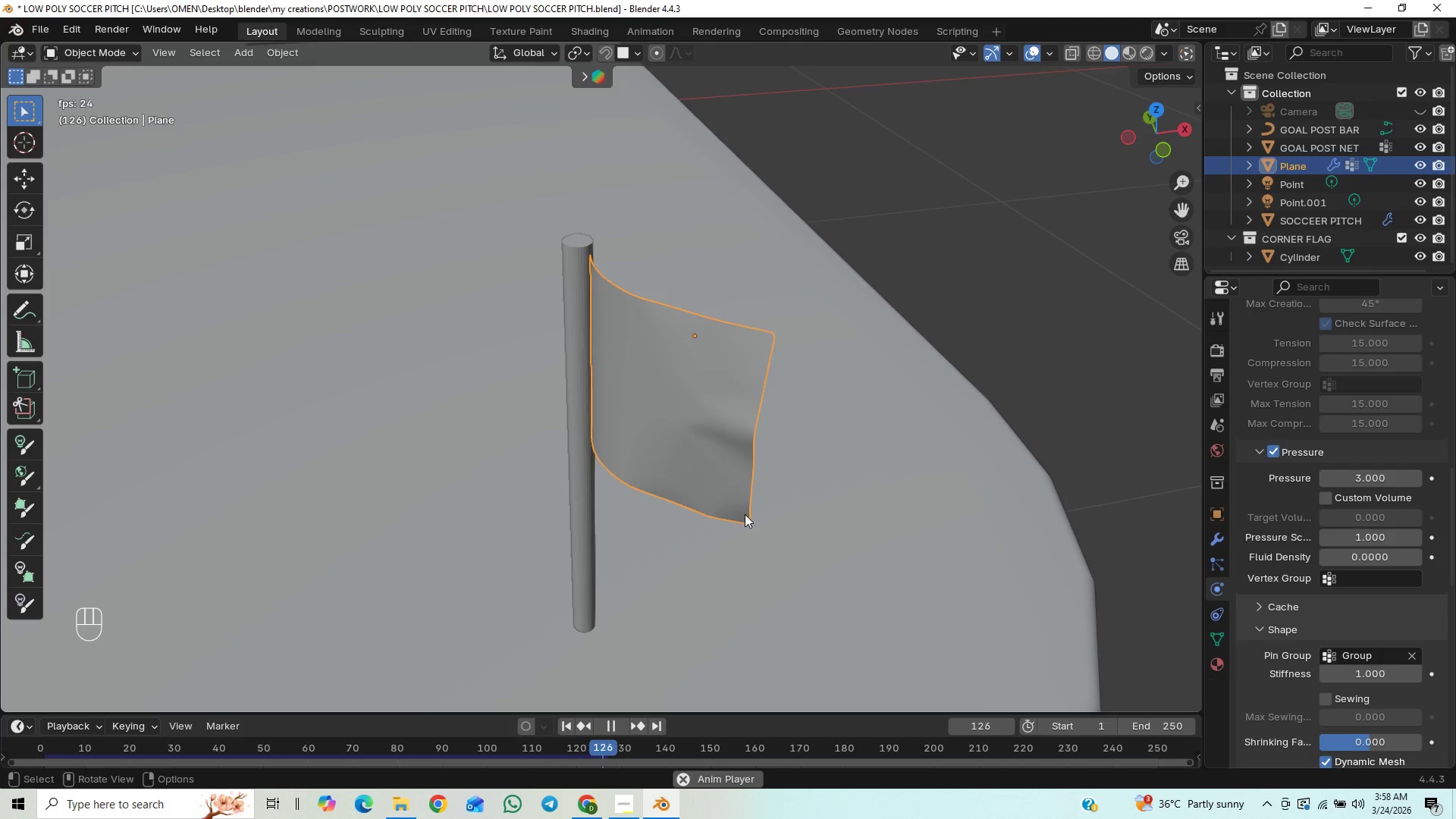 
wait(7.11)
 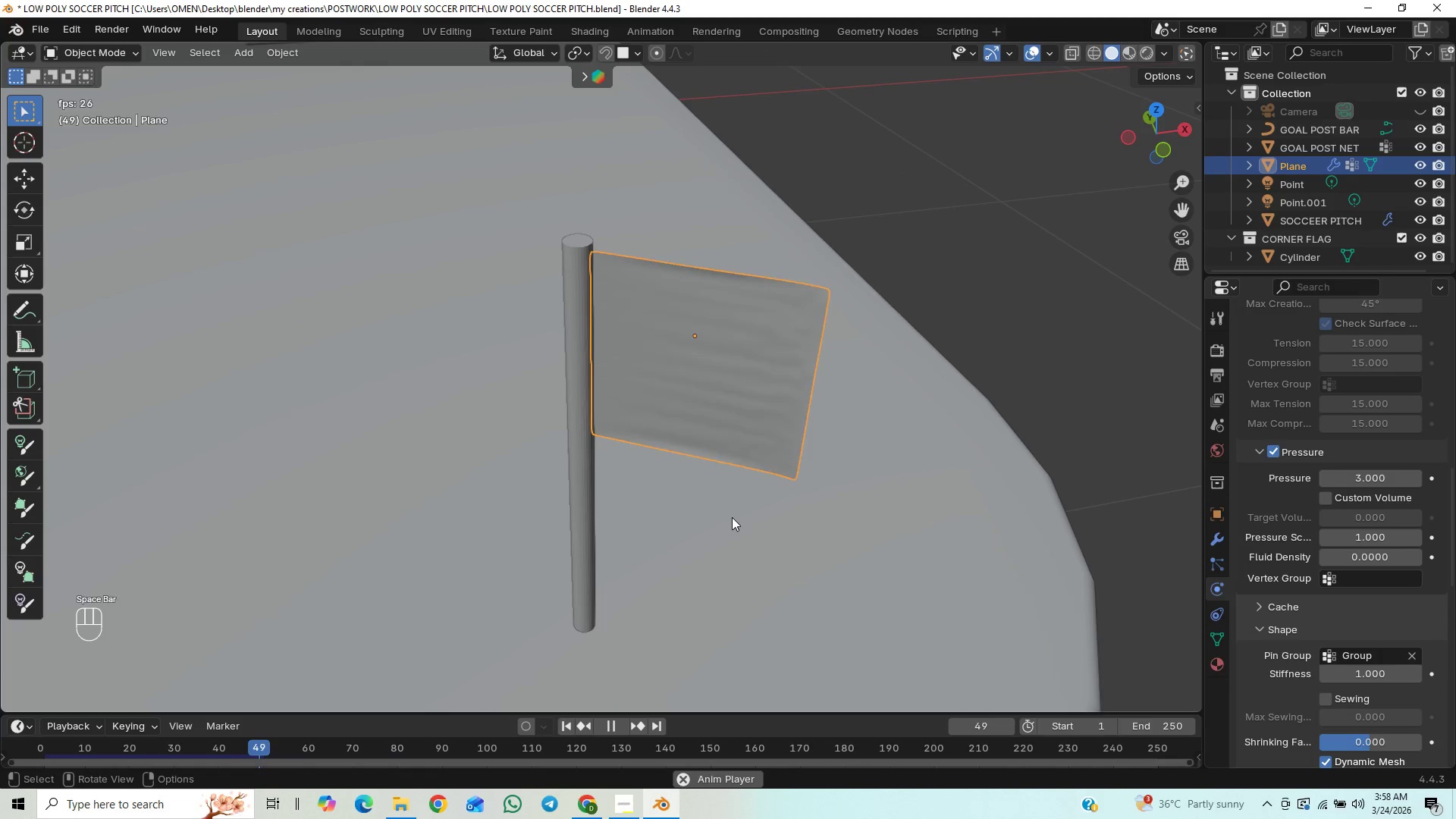 
key(Space)
 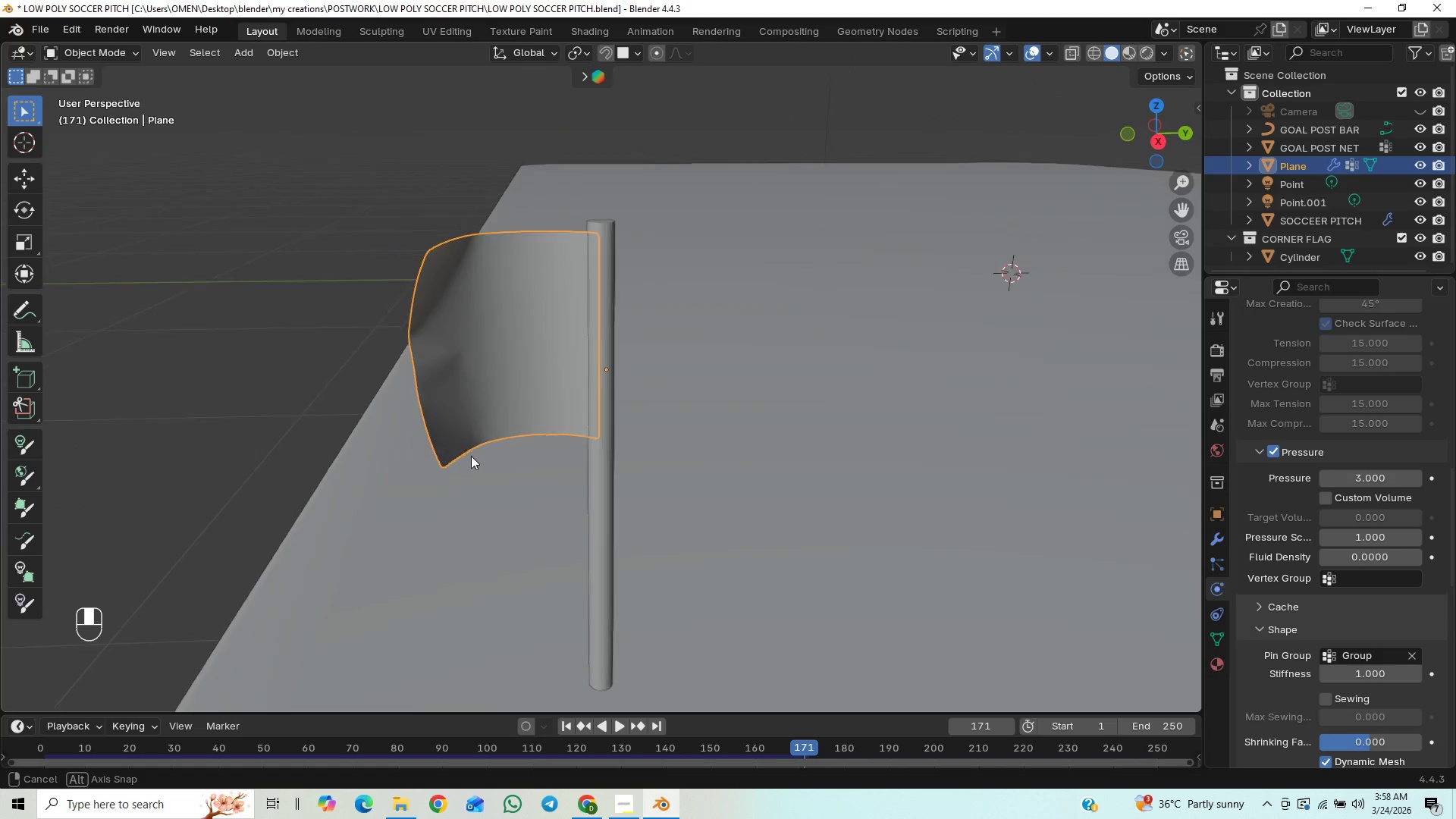 
wait(8.42)
 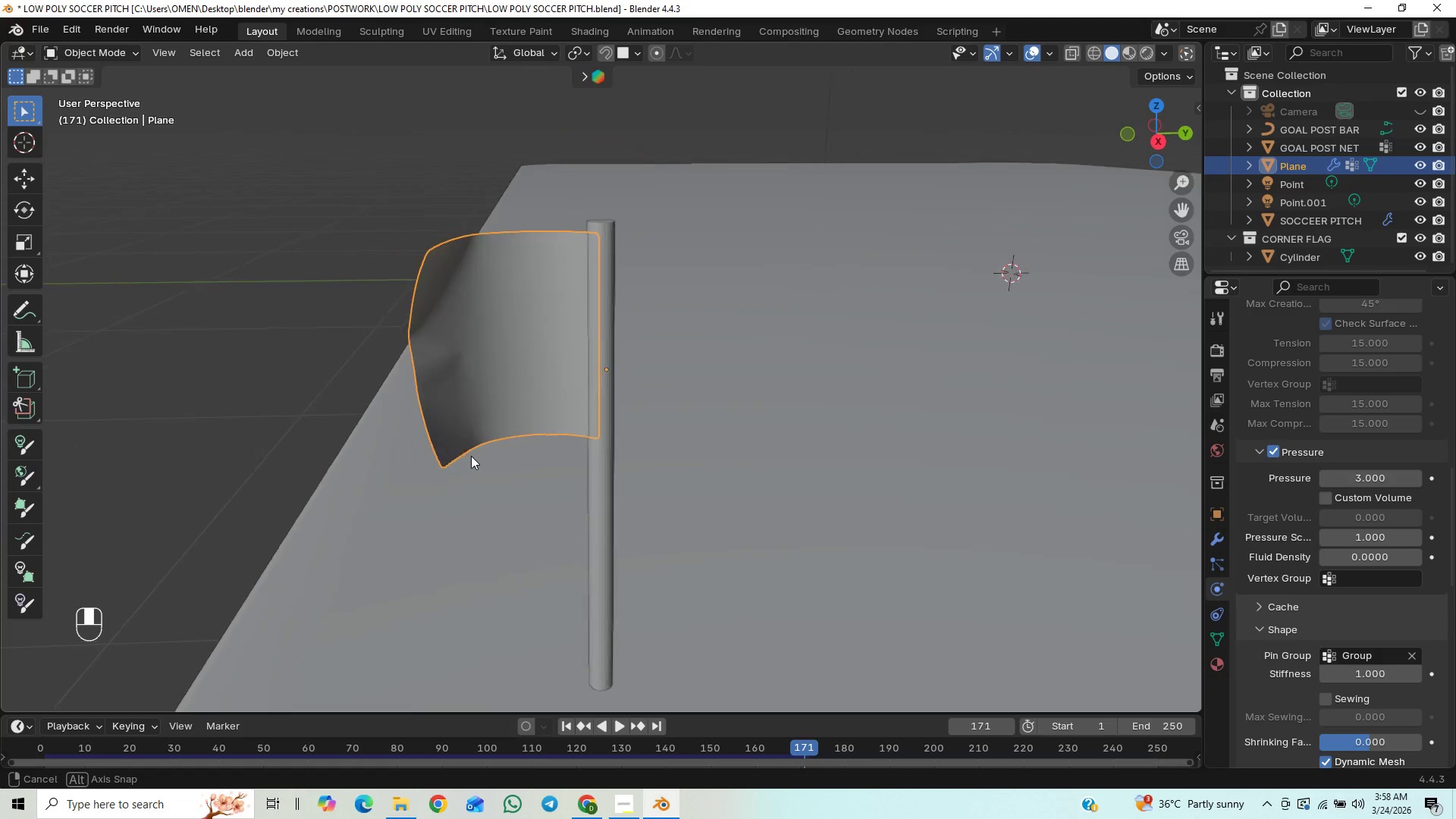 
left_click_drag(start_coordinate=[1450, 491], to_coordinate=[1440, 553])
 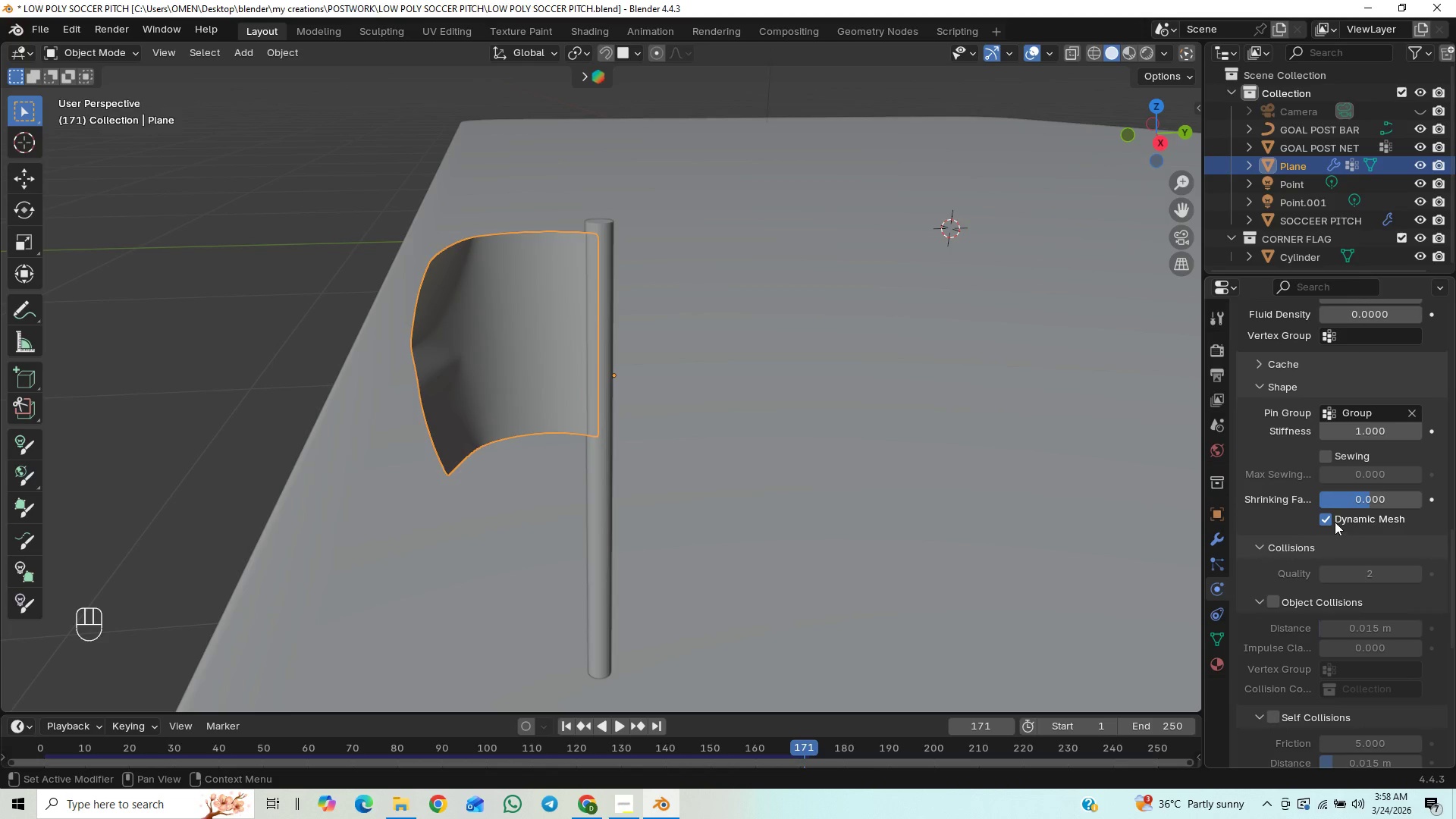 
left_click([1329, 520])
 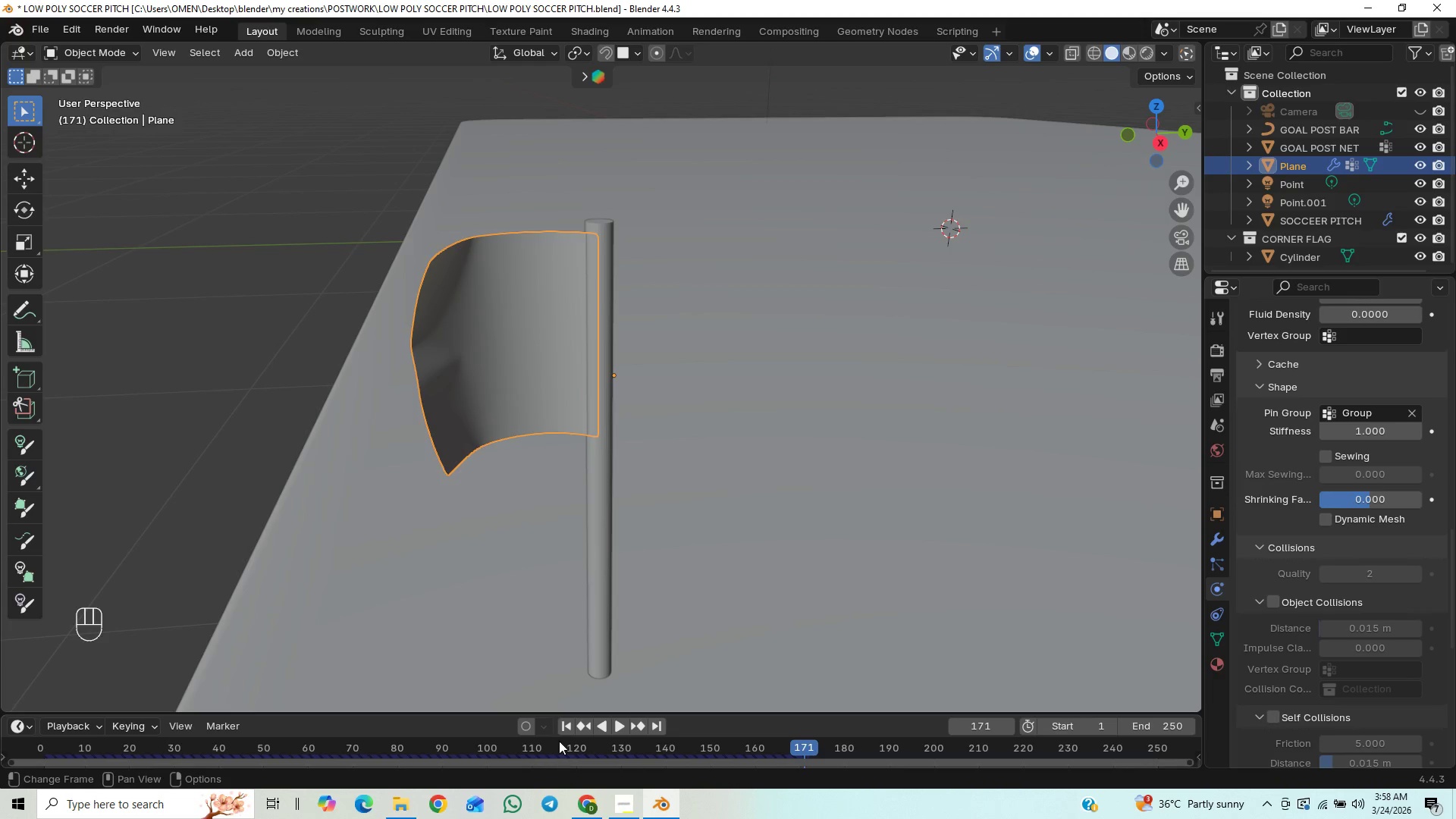 
left_click([565, 724])
 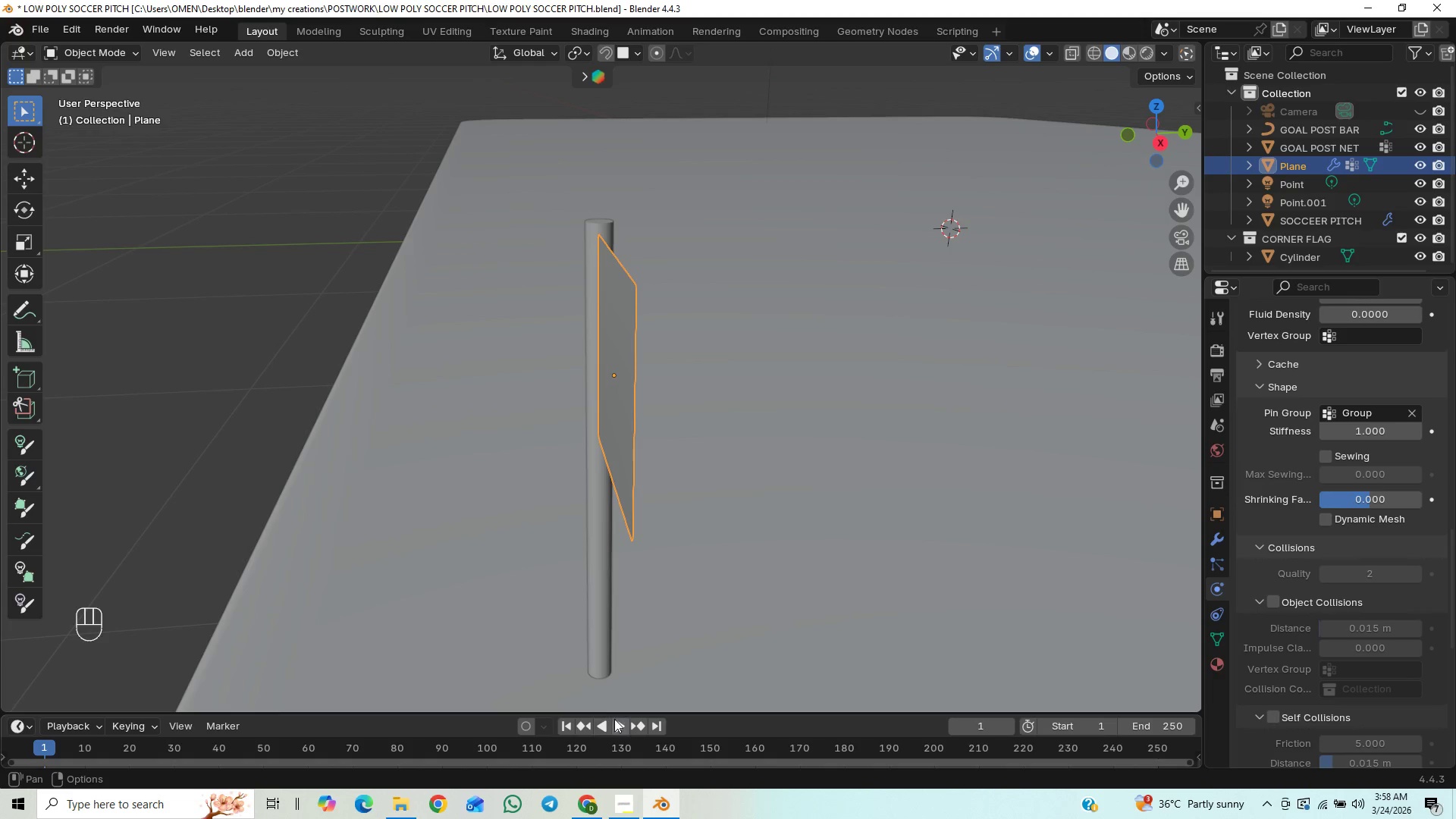 
left_click([614, 719])
 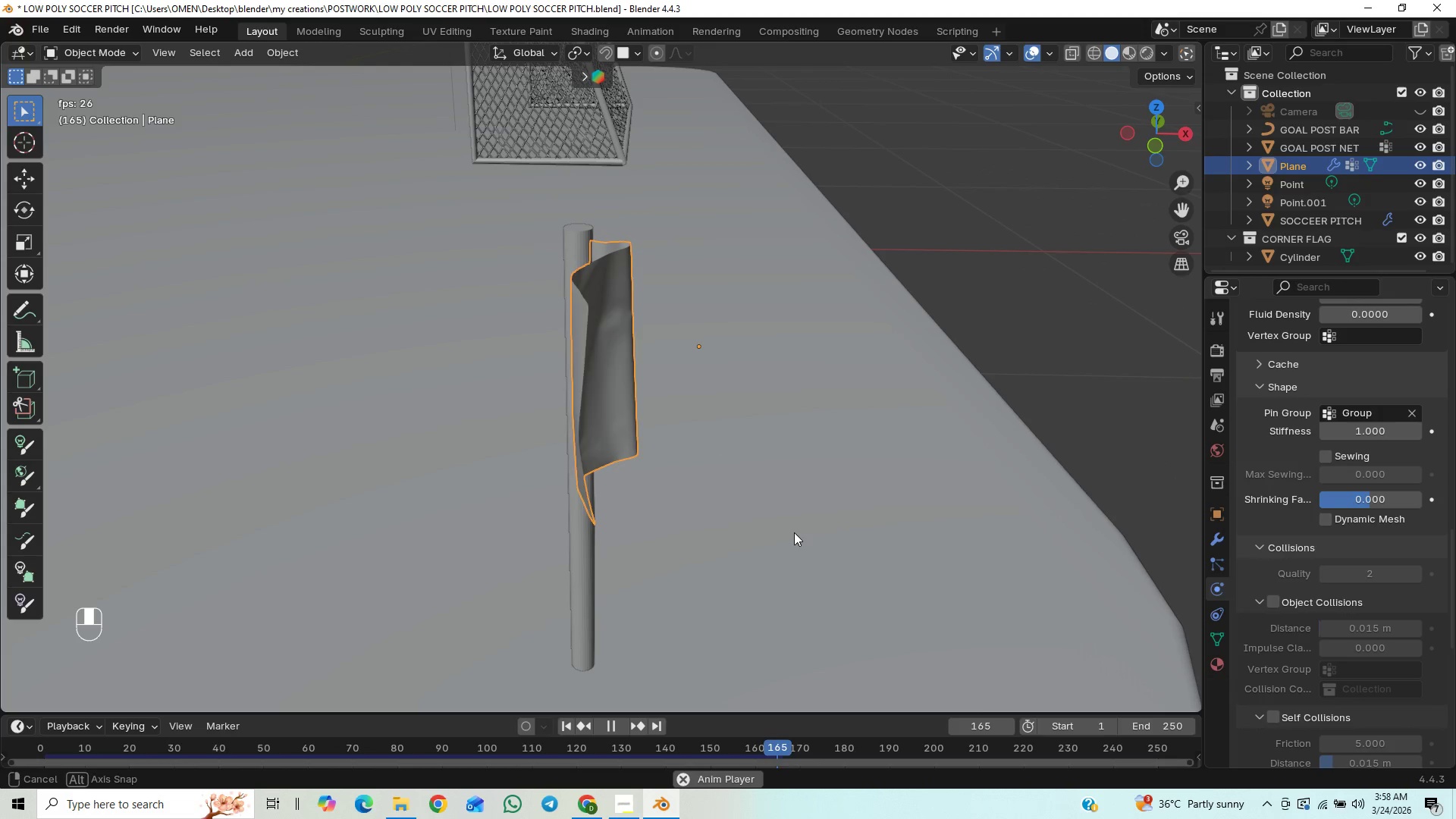 
wait(12.08)
 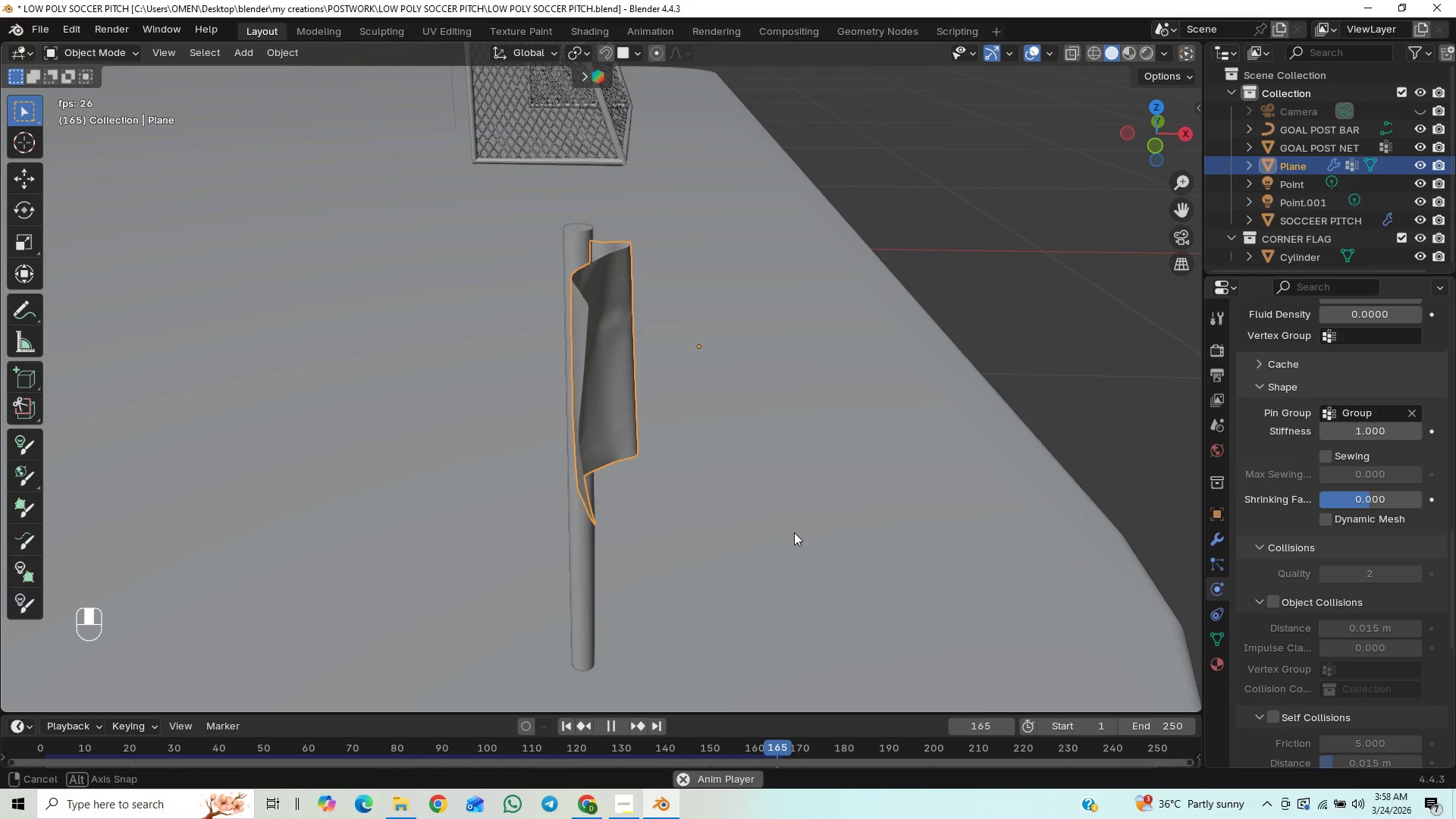 
left_click([608, 723])
 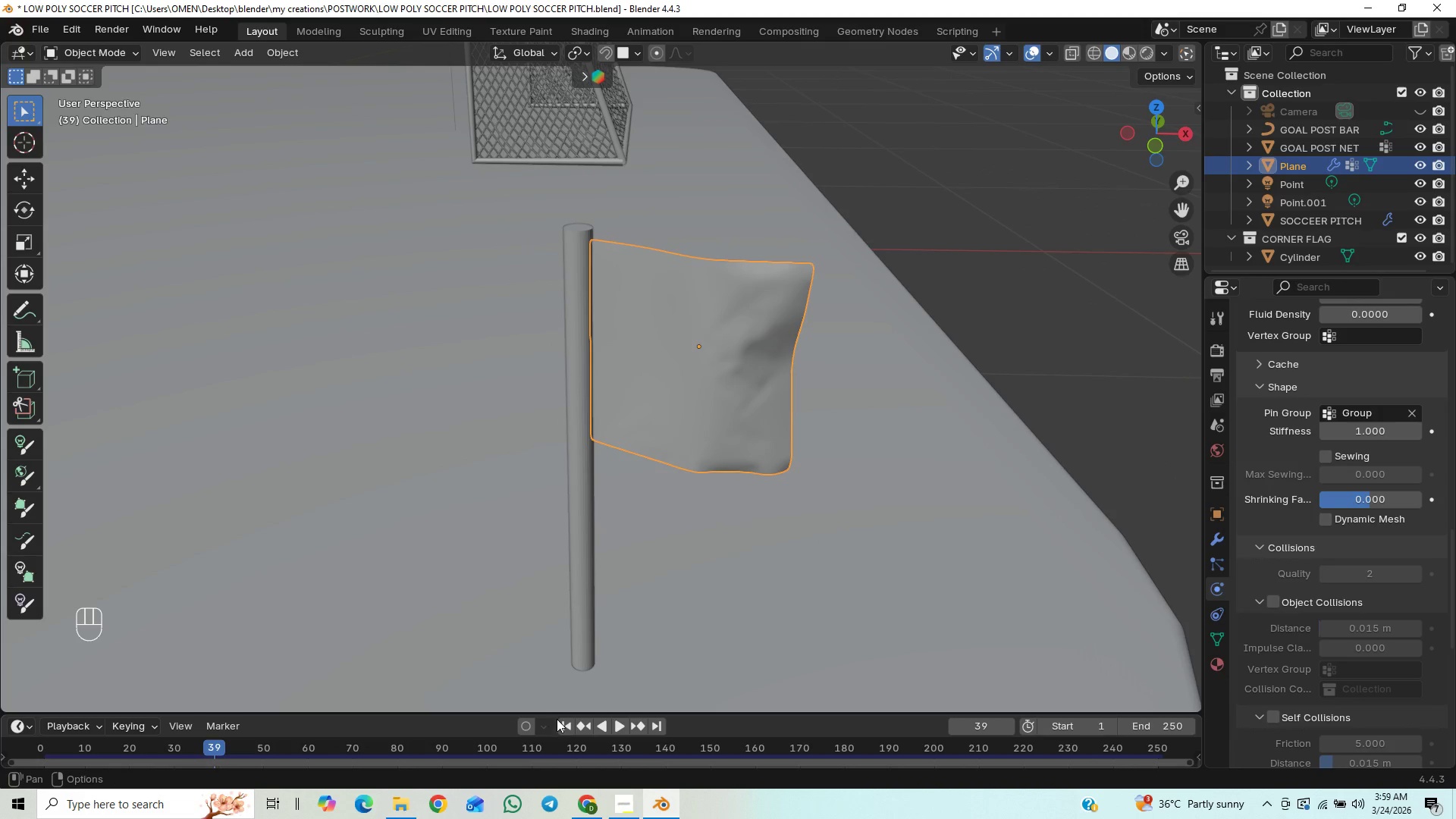 
left_click([562, 722])
 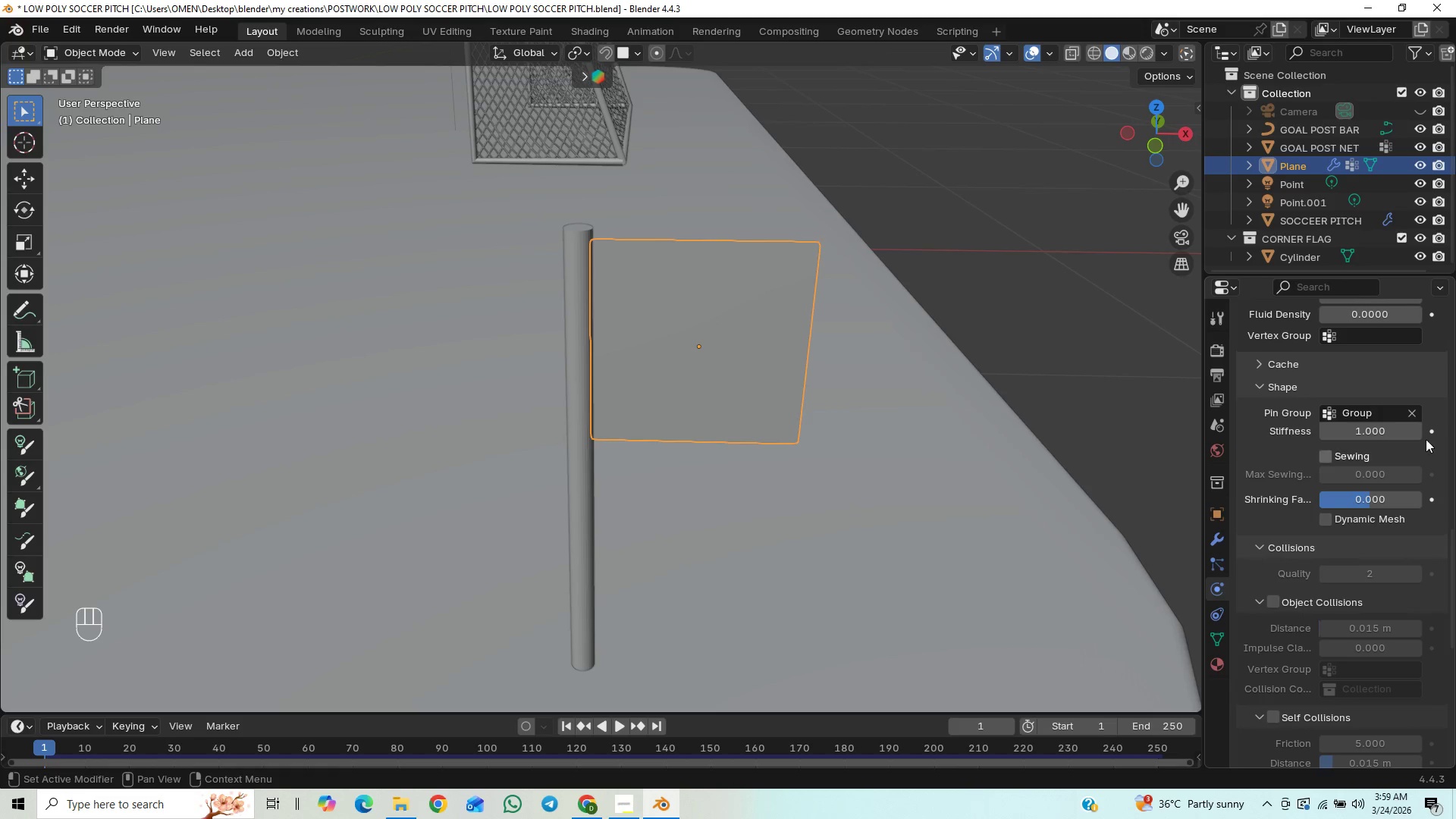 
left_click_drag(start_coordinate=[1455, 595], to_coordinate=[1451, 708])
 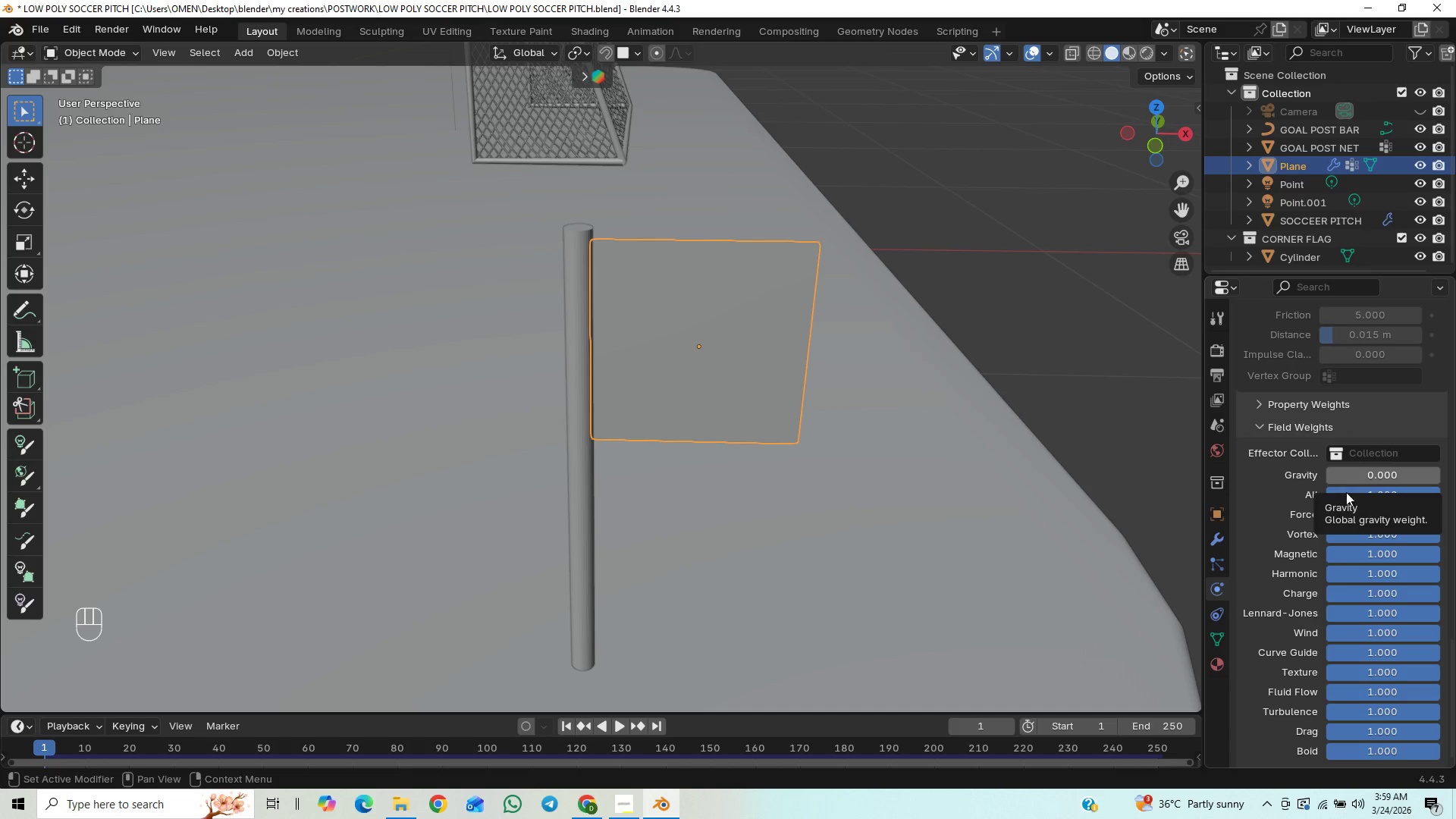 
left_click_drag(start_coordinate=[1452, 655], to_coordinate=[1455, 565])
 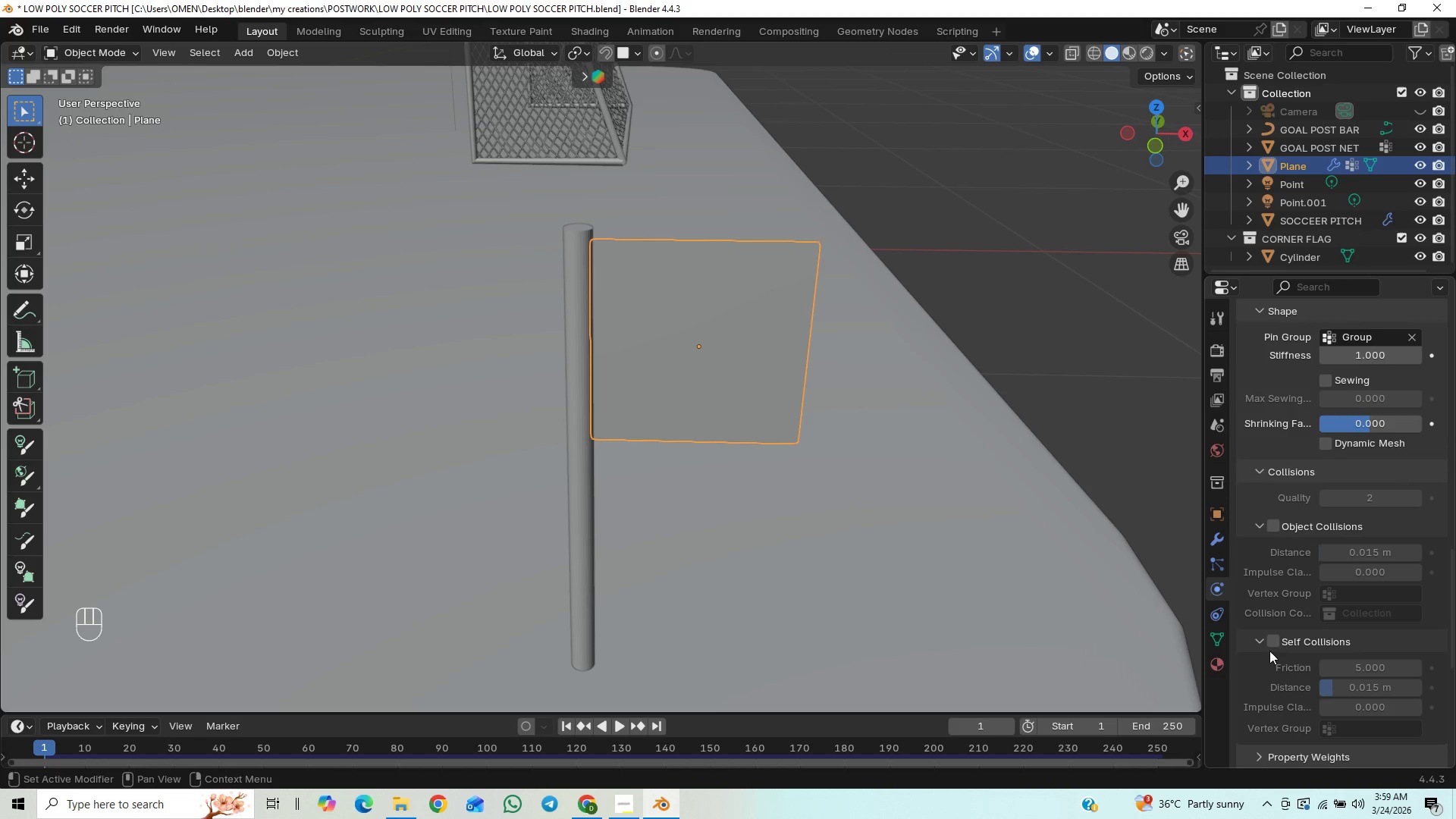 
left_click([1276, 635])
 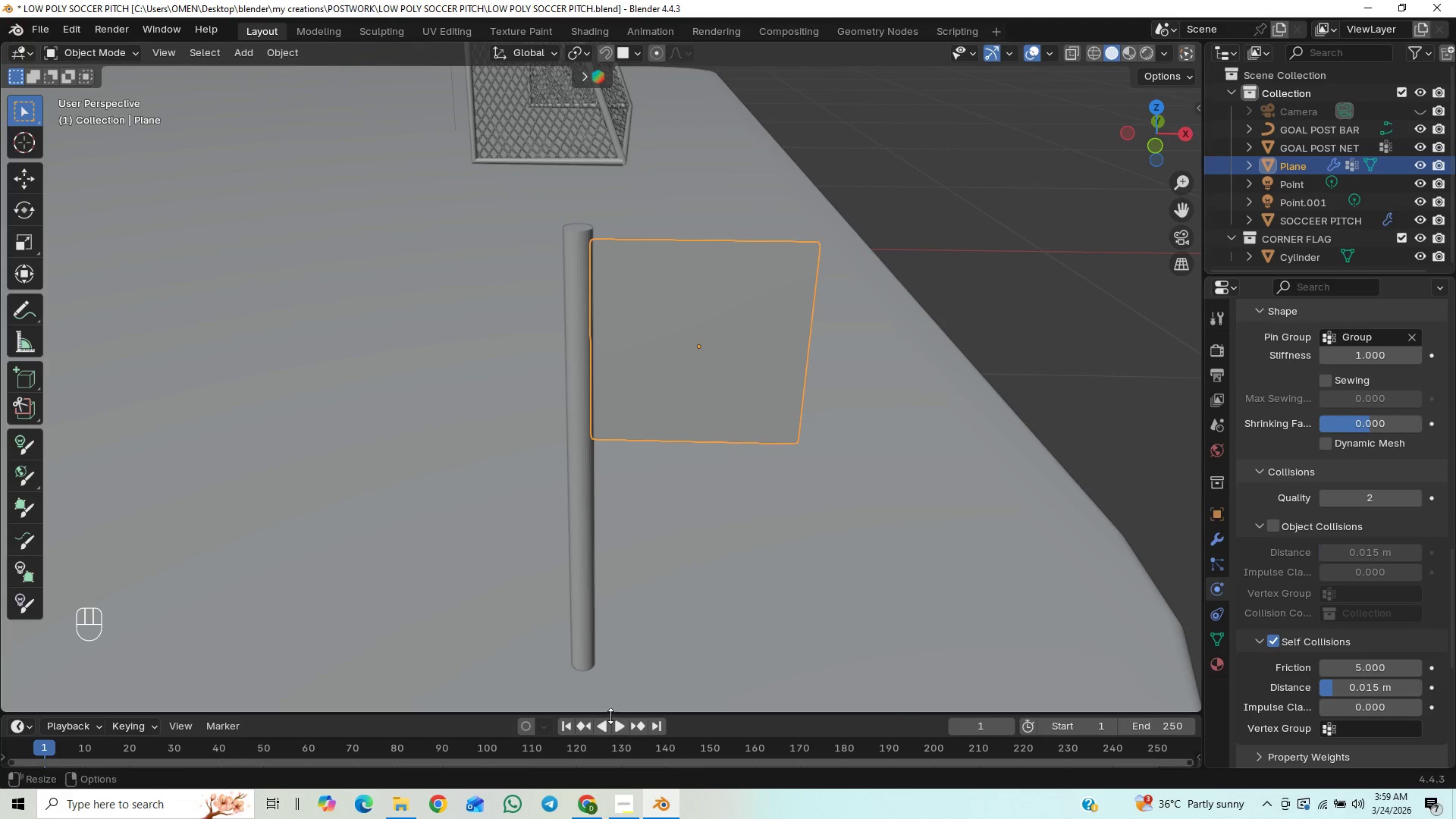 
left_click([614, 725])
 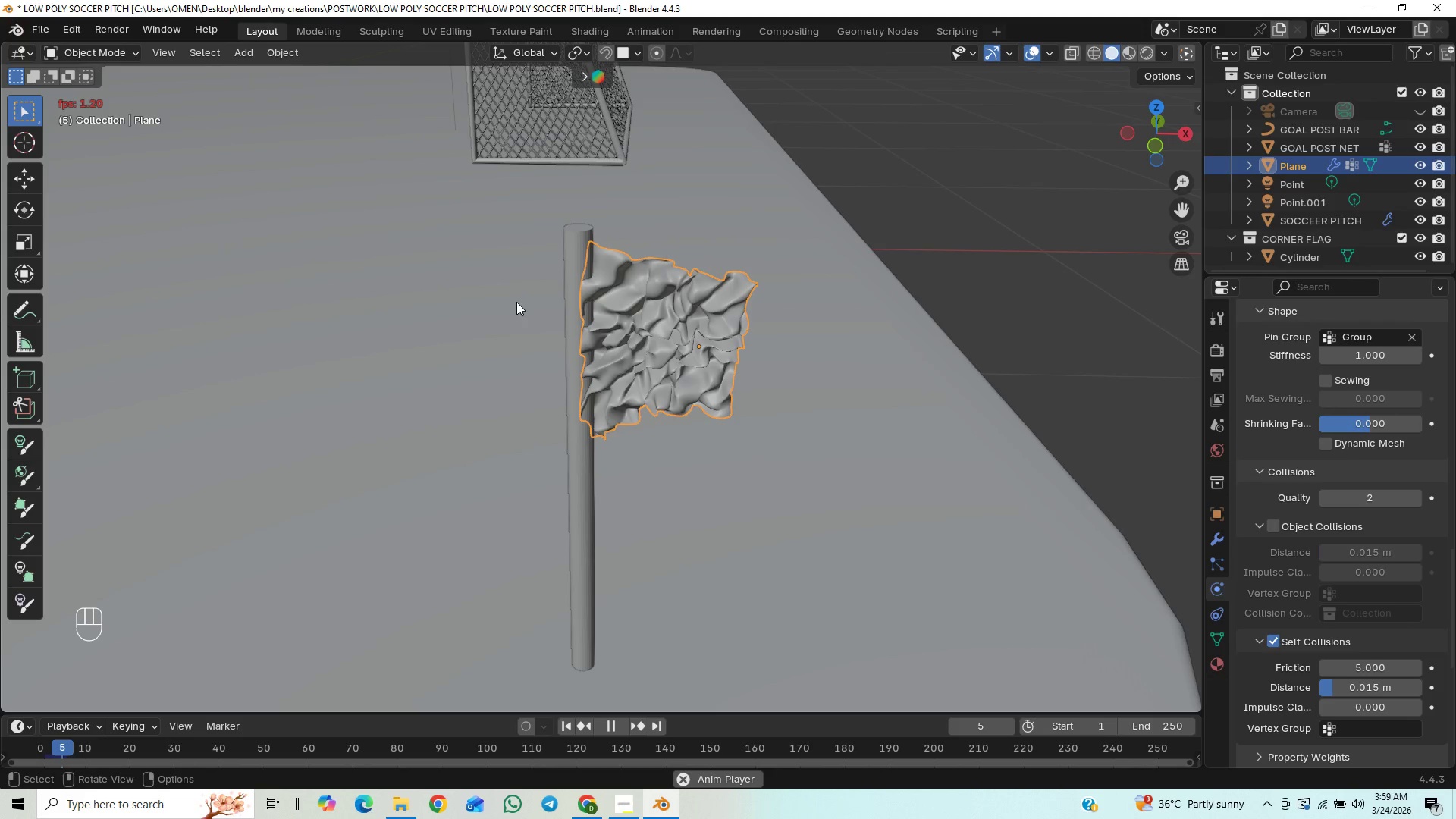 
wait(7.84)
 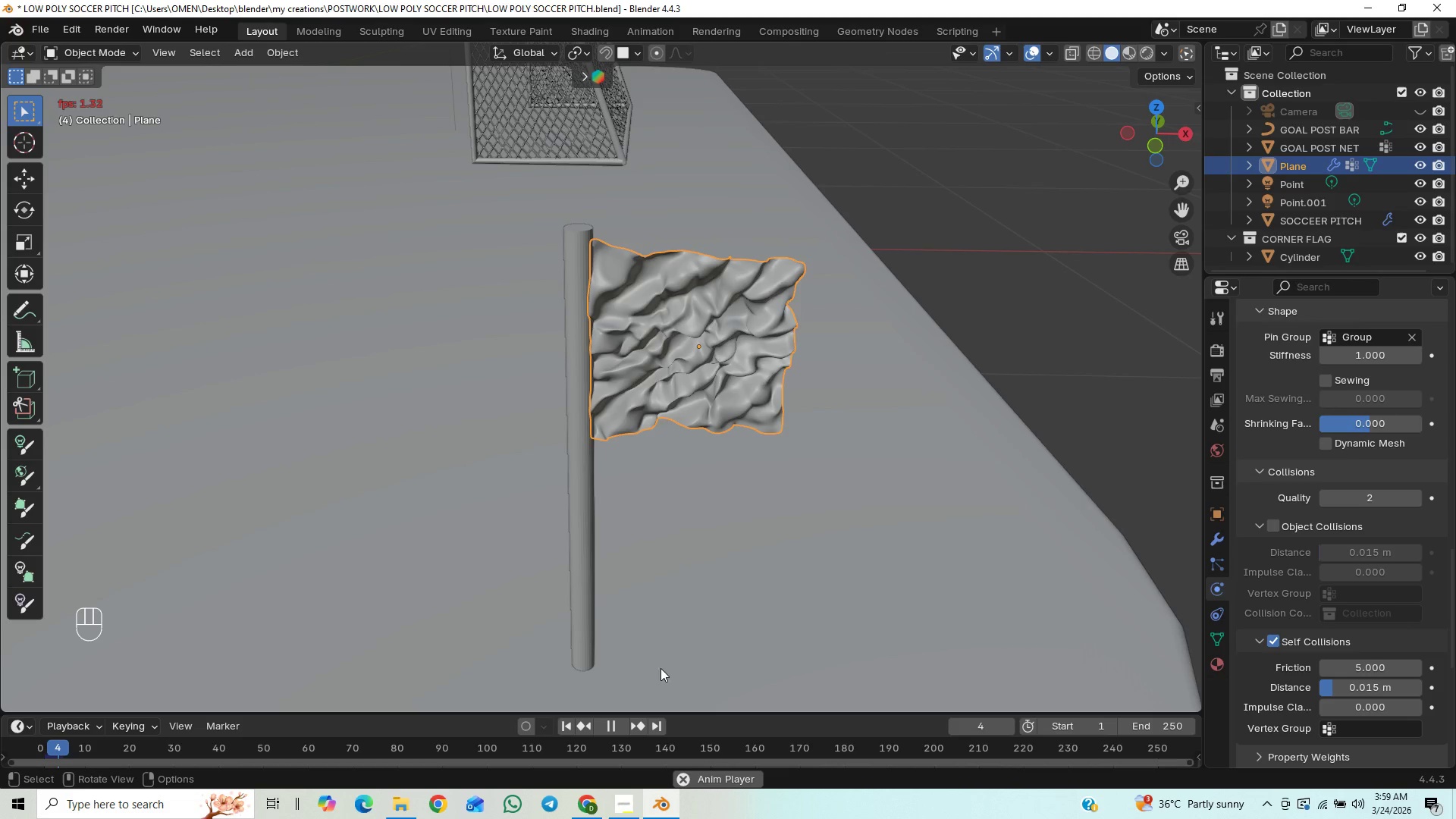 
left_click([617, 730])
 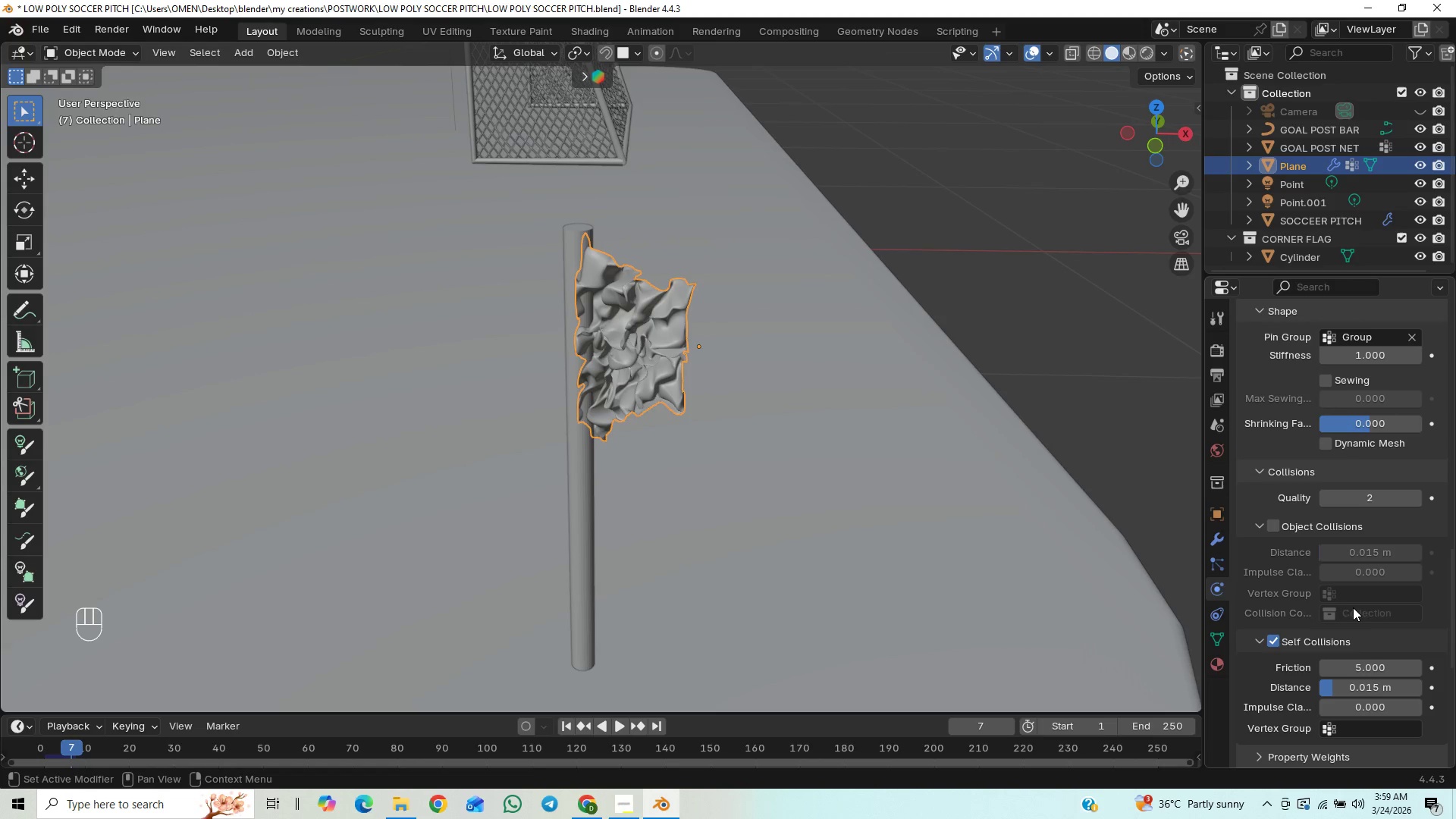 
left_click([1271, 635])
 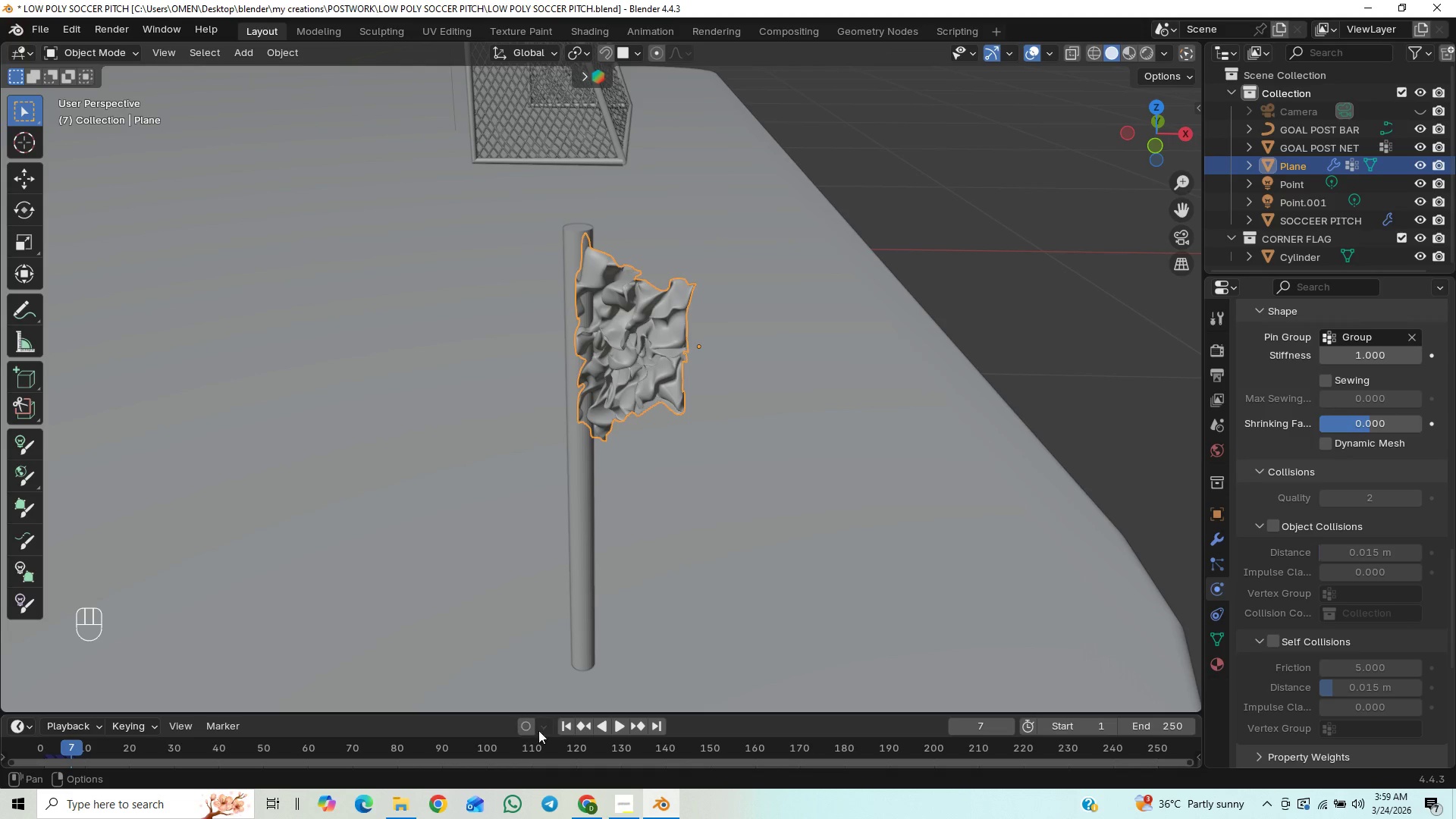 
left_click([563, 727])
 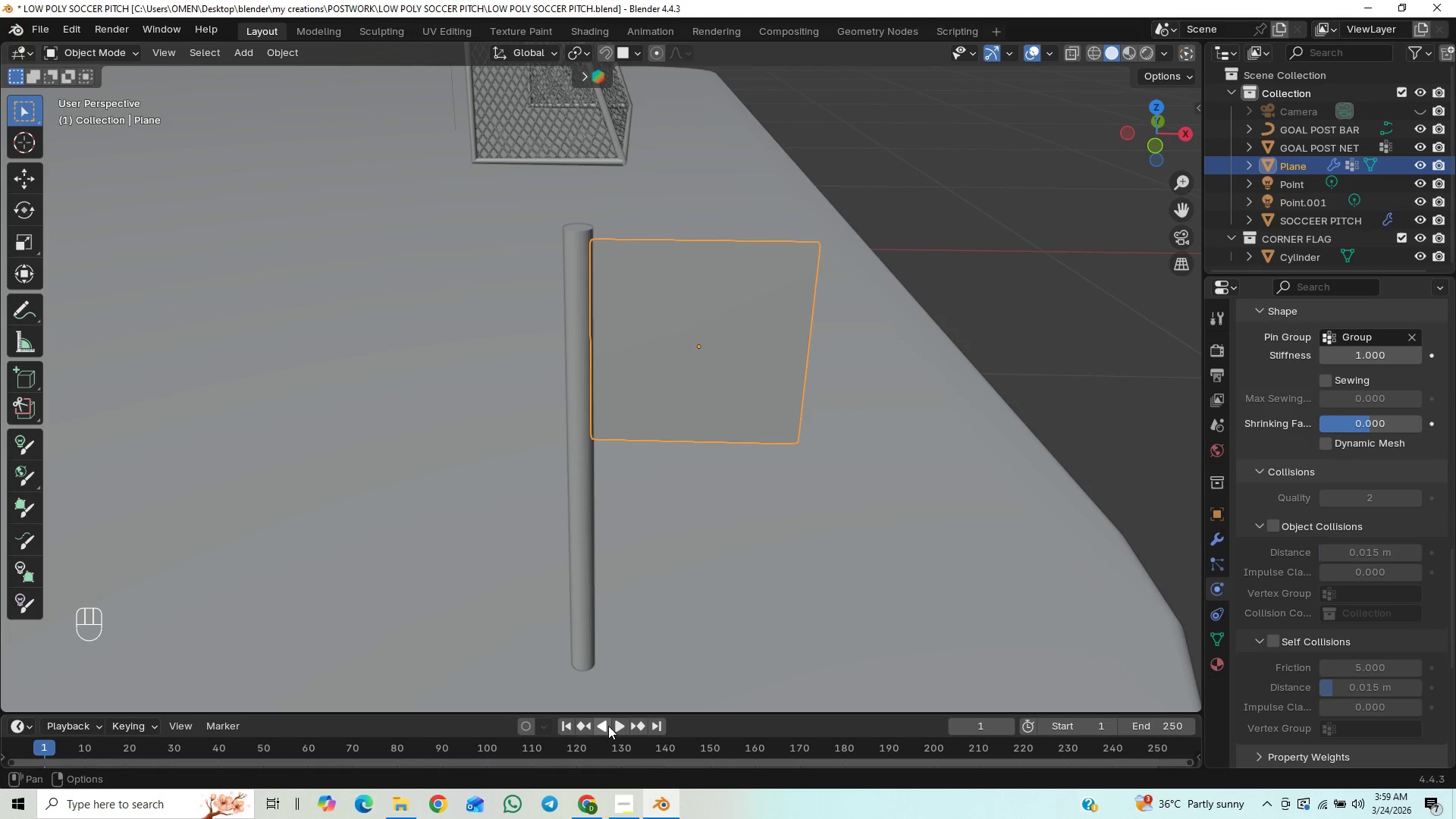 
left_click([615, 725])
 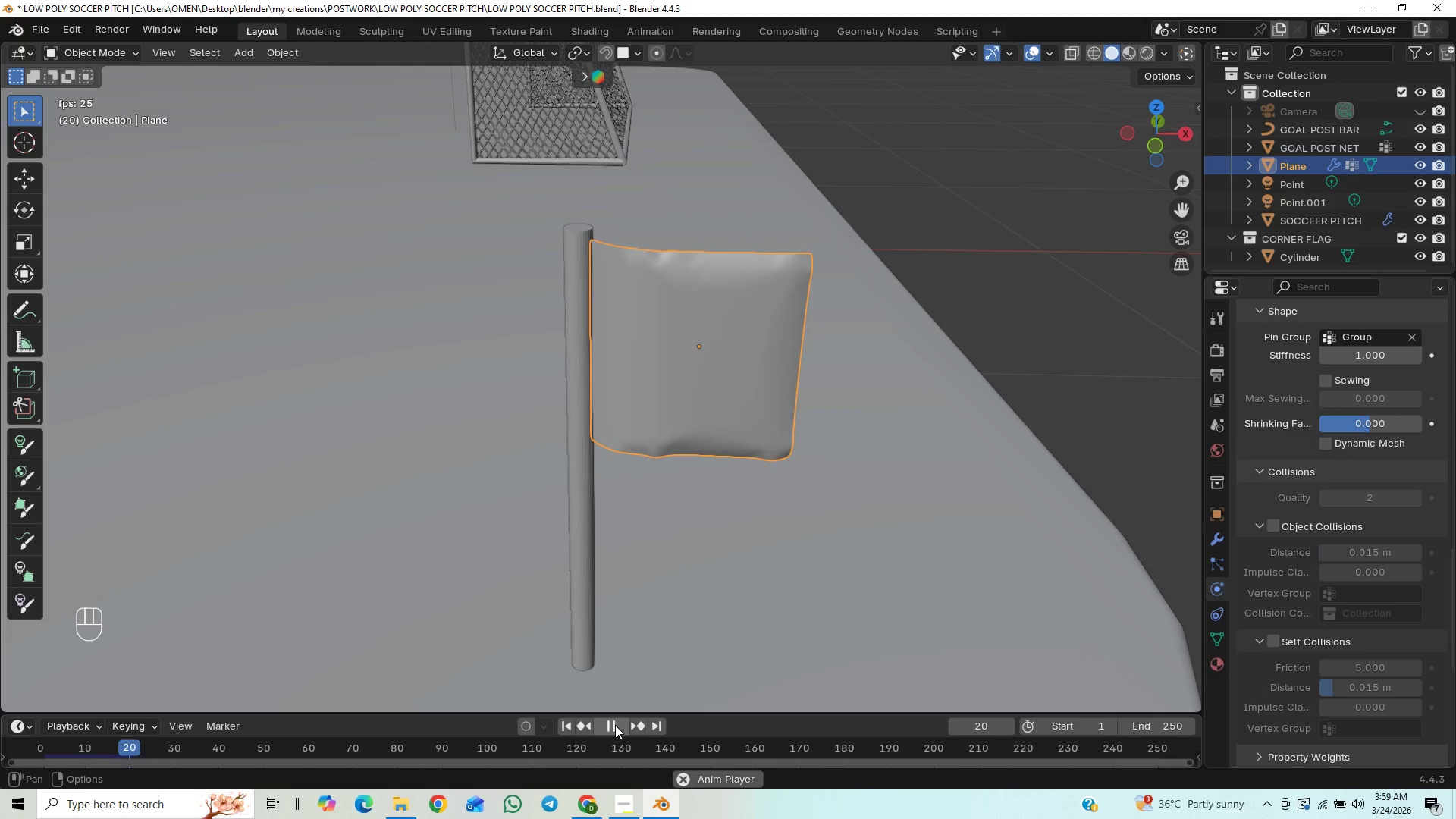 
left_click([615, 725])
 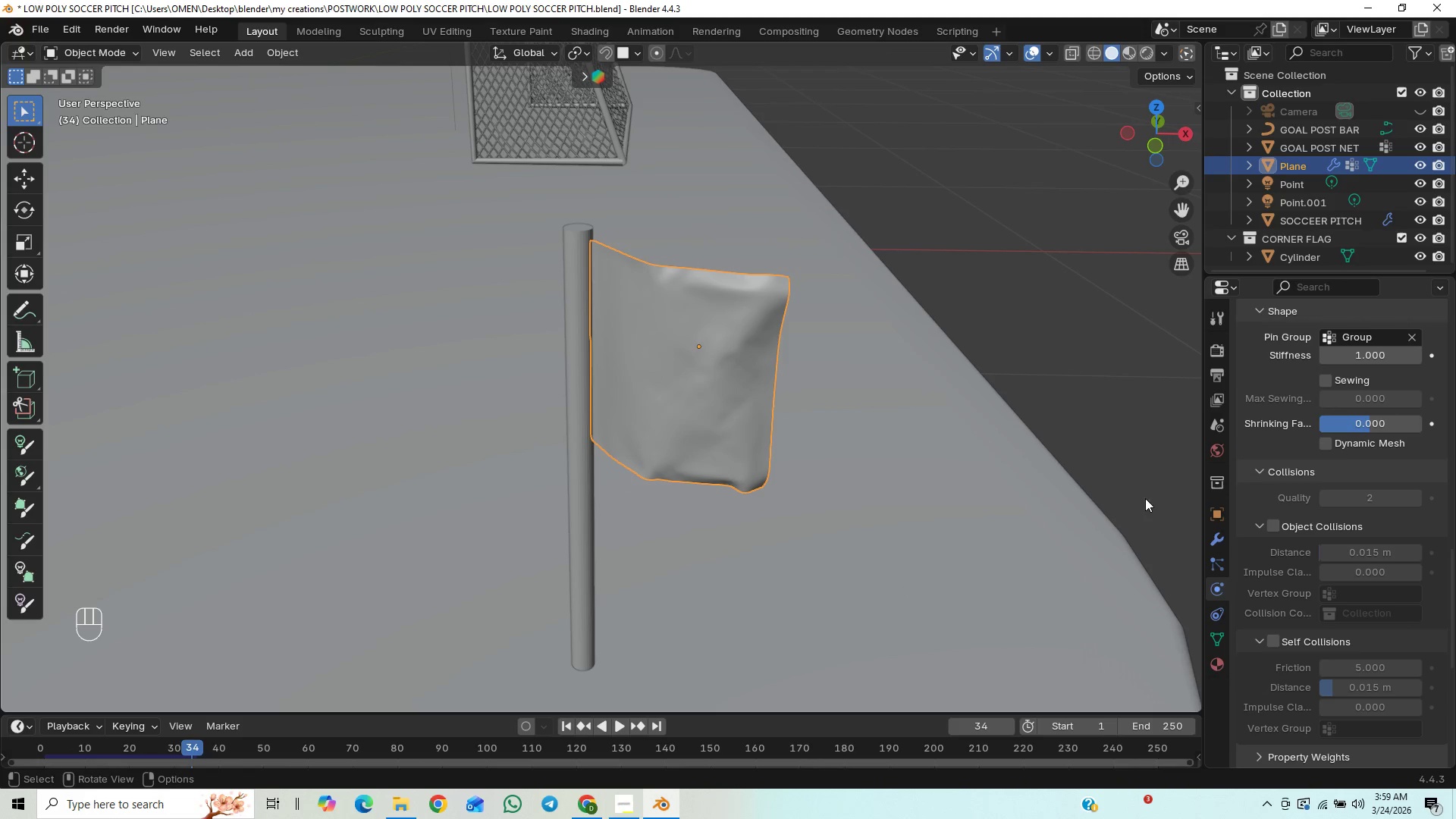 
left_click([570, 731])
 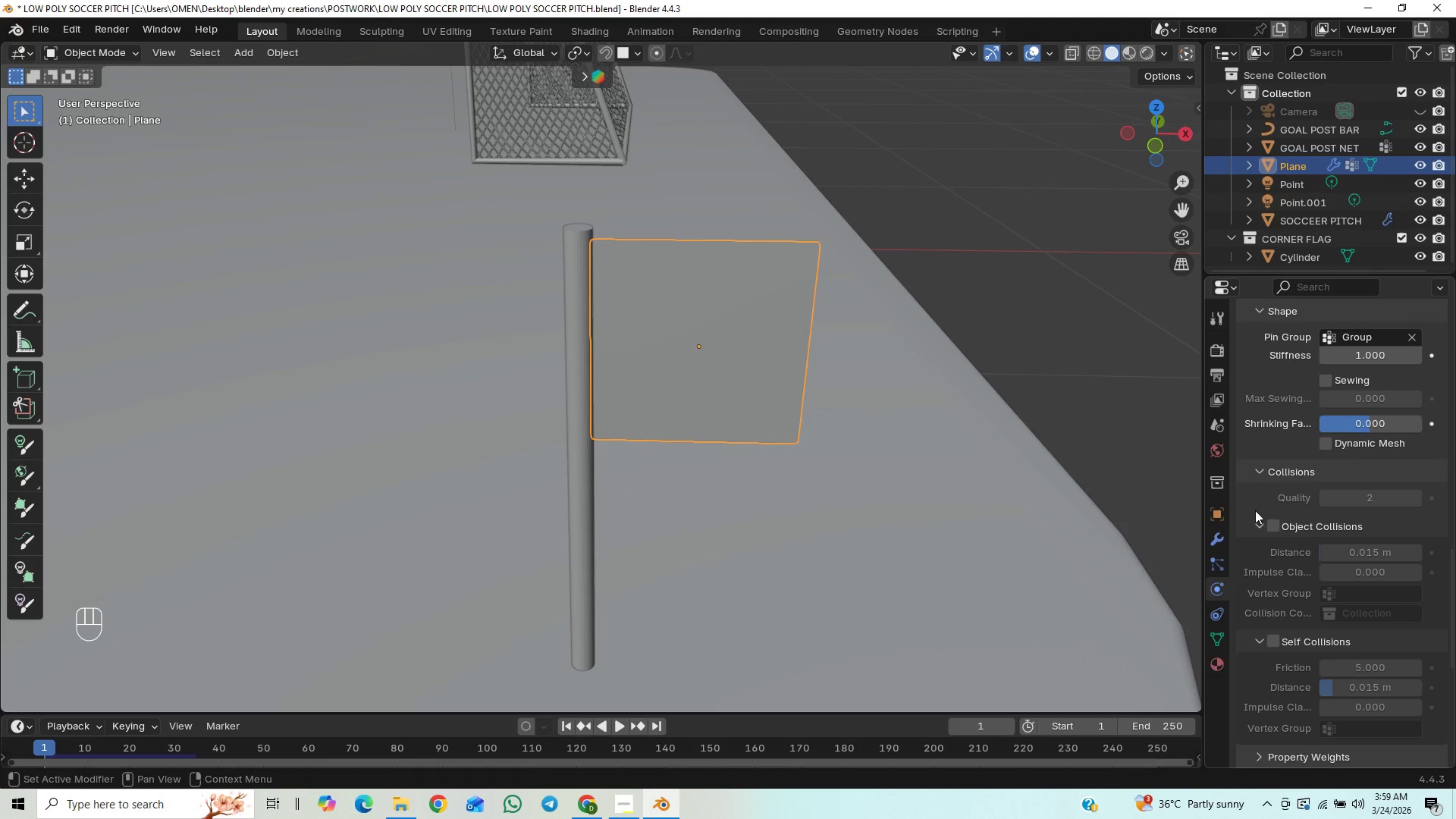 
left_click([1272, 525])
 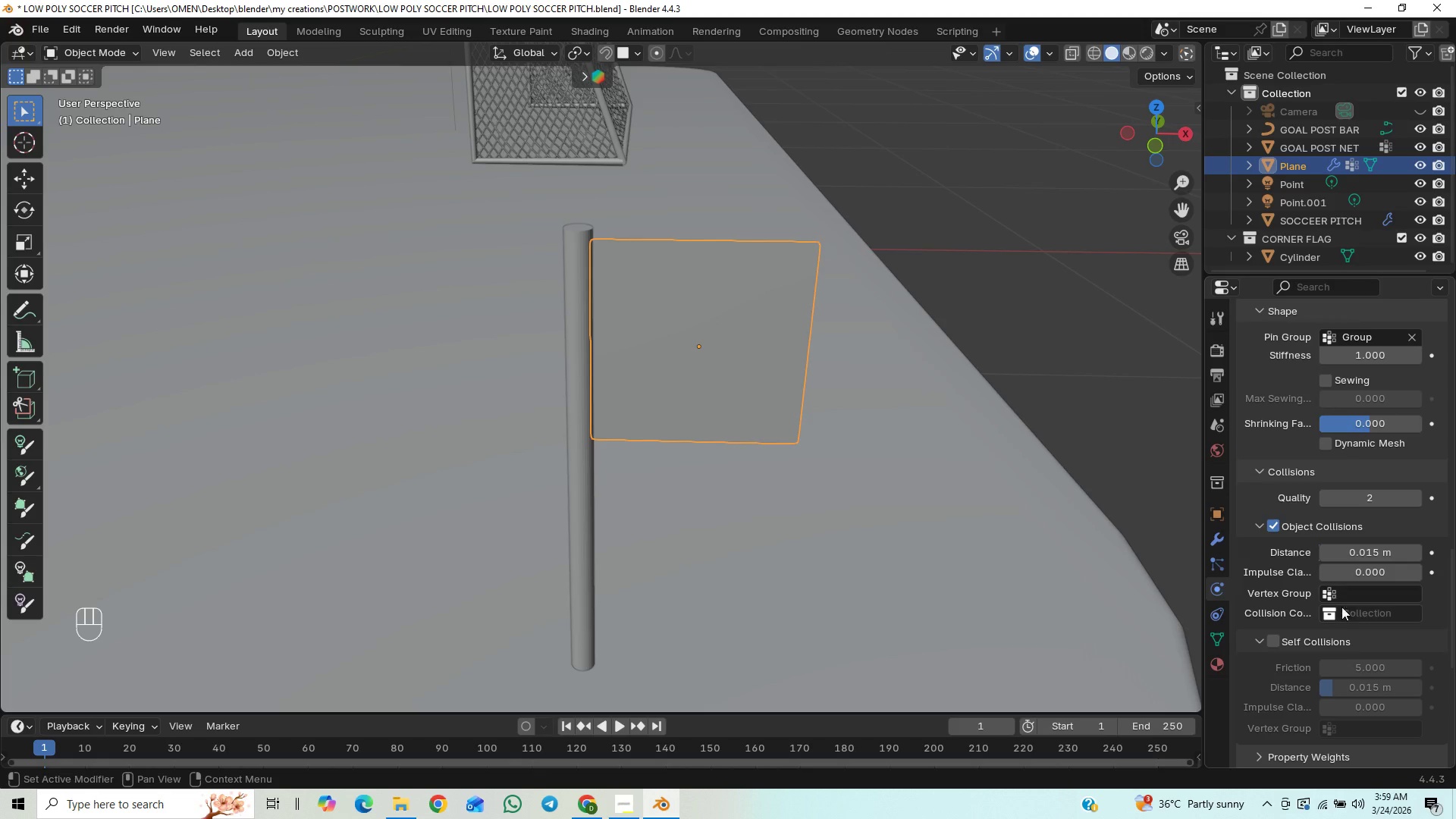 
left_click([1340, 617])
 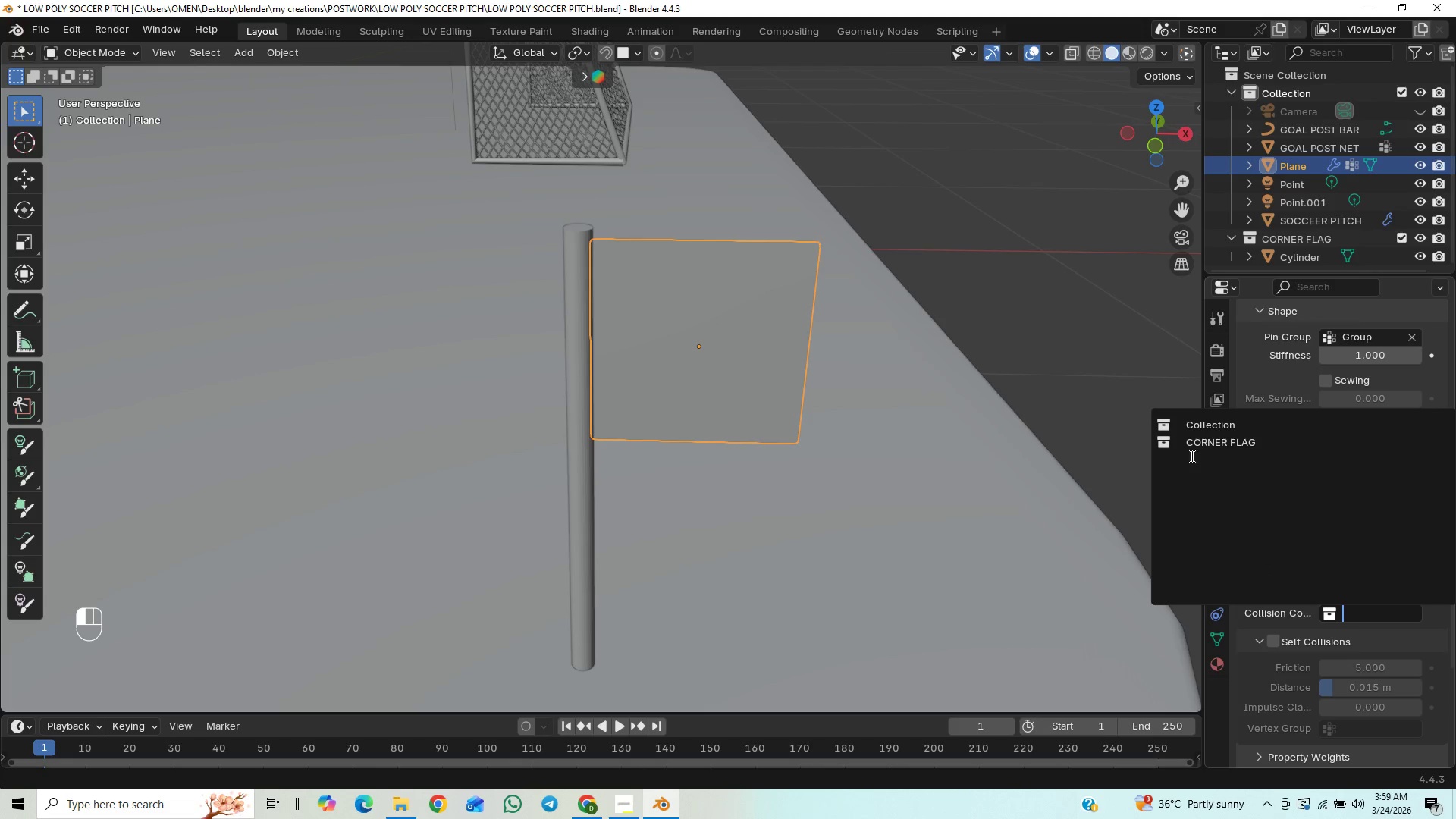 
left_click([1201, 441])
 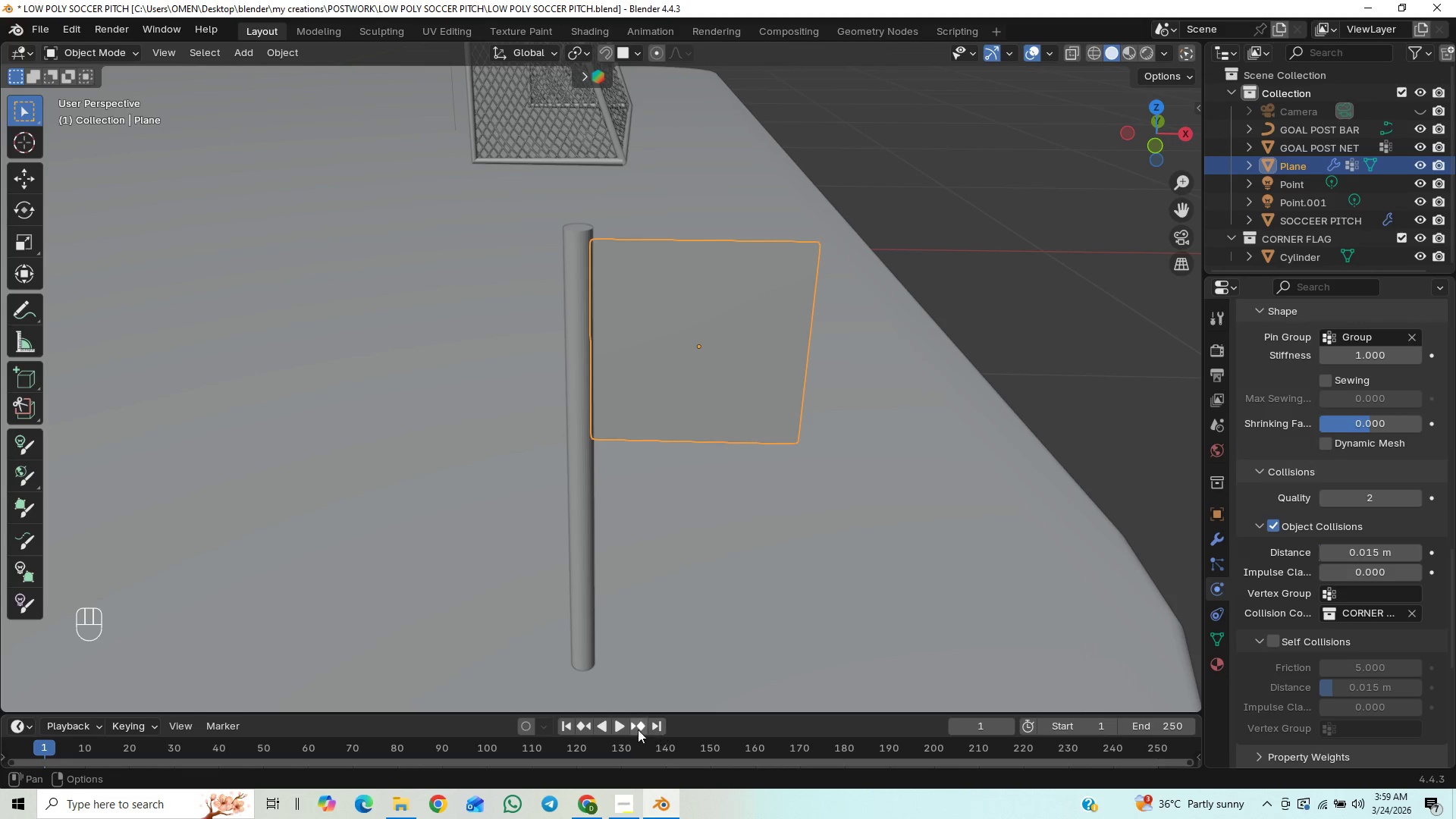 
left_click([617, 730])
 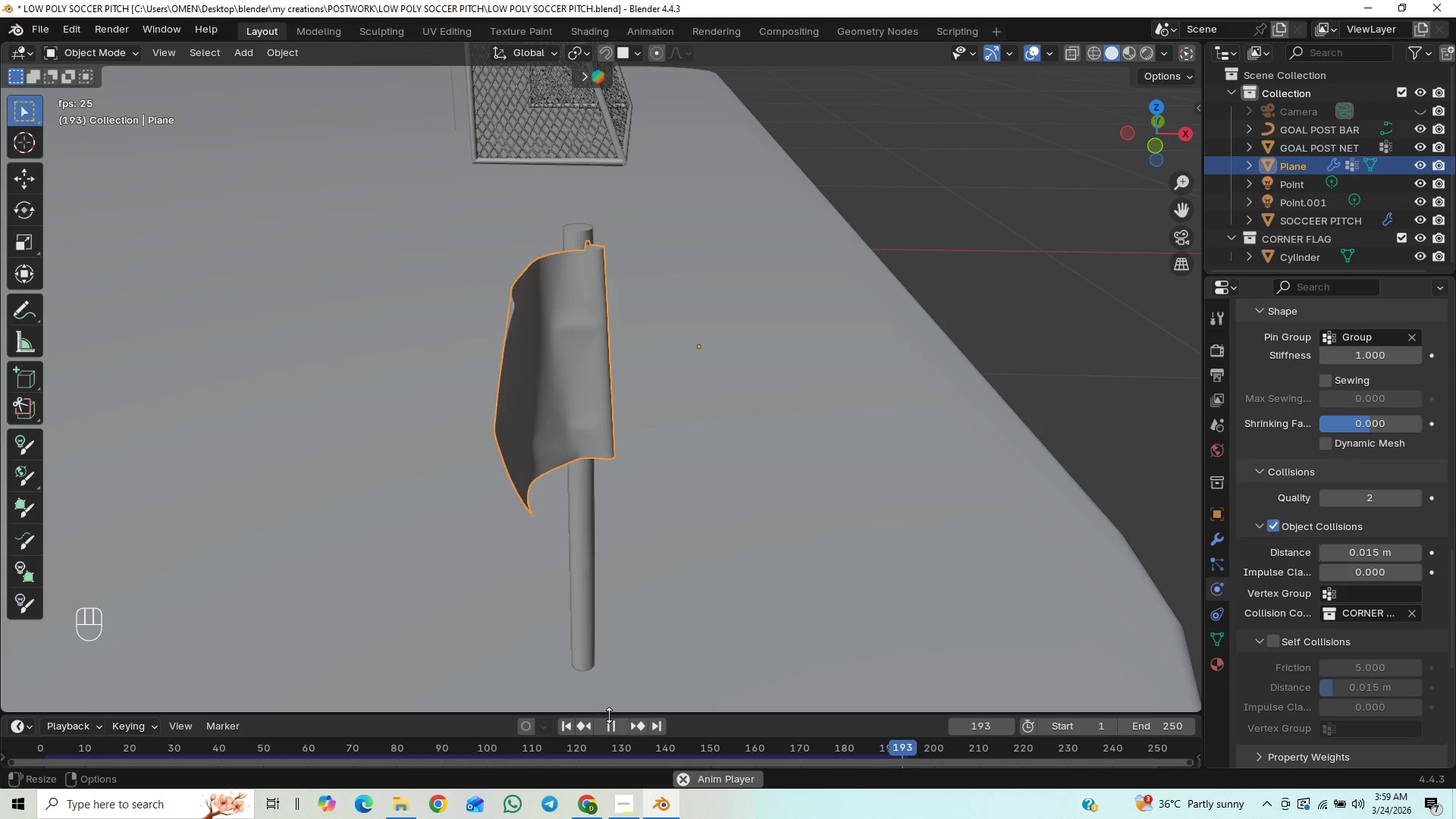 
wait(13.31)
 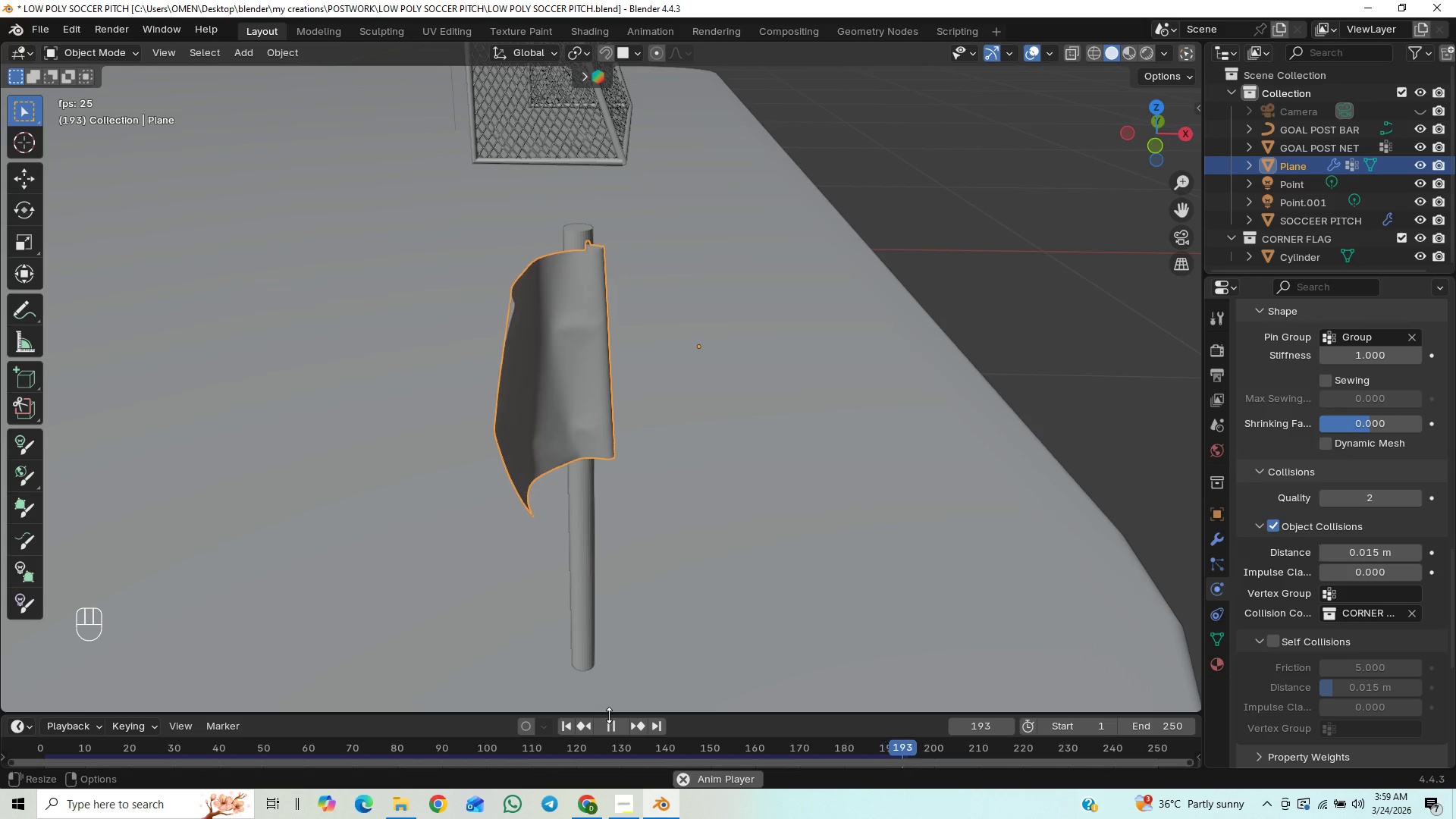 
left_click([608, 723])
 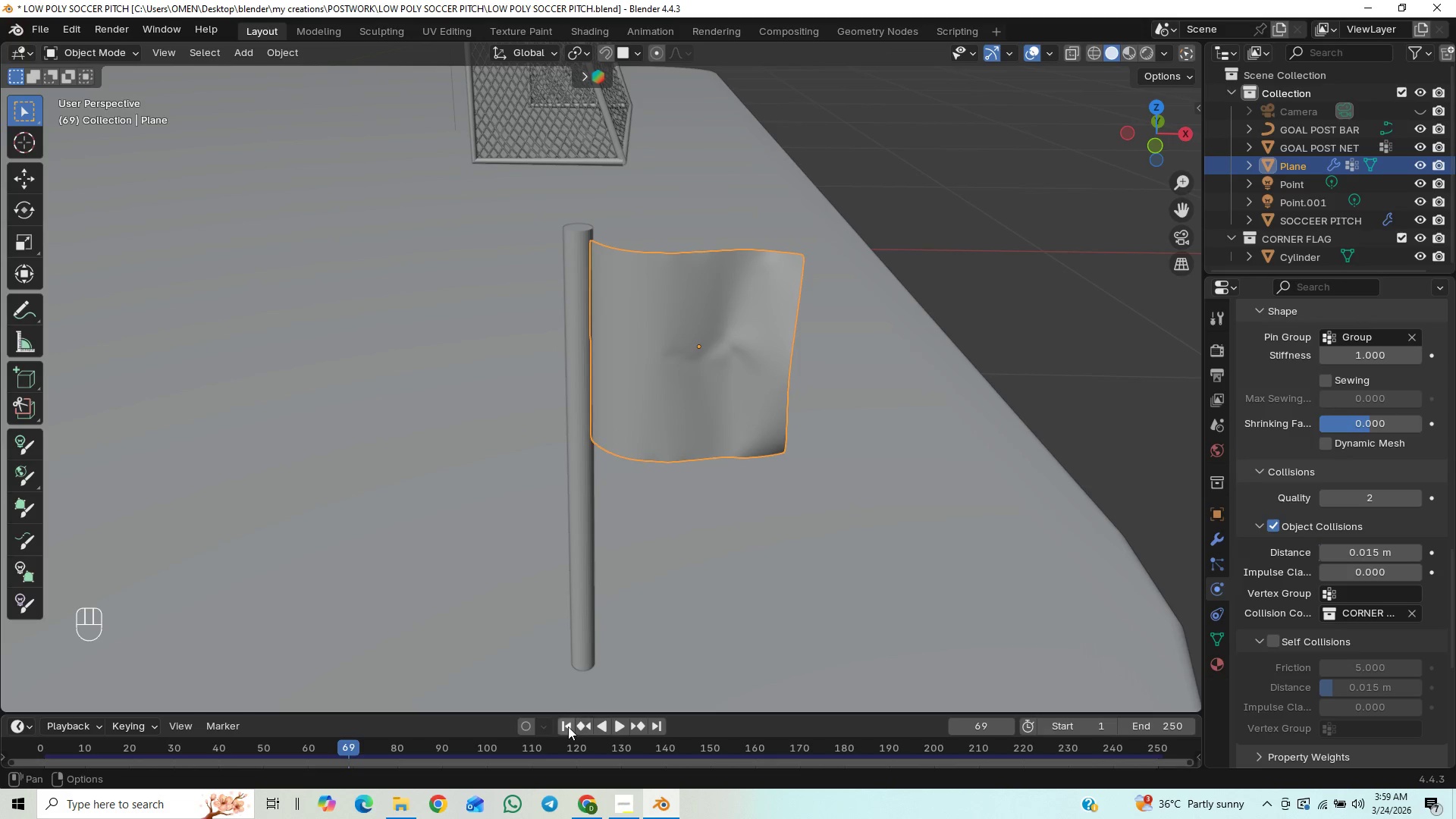 
left_click([568, 726])
 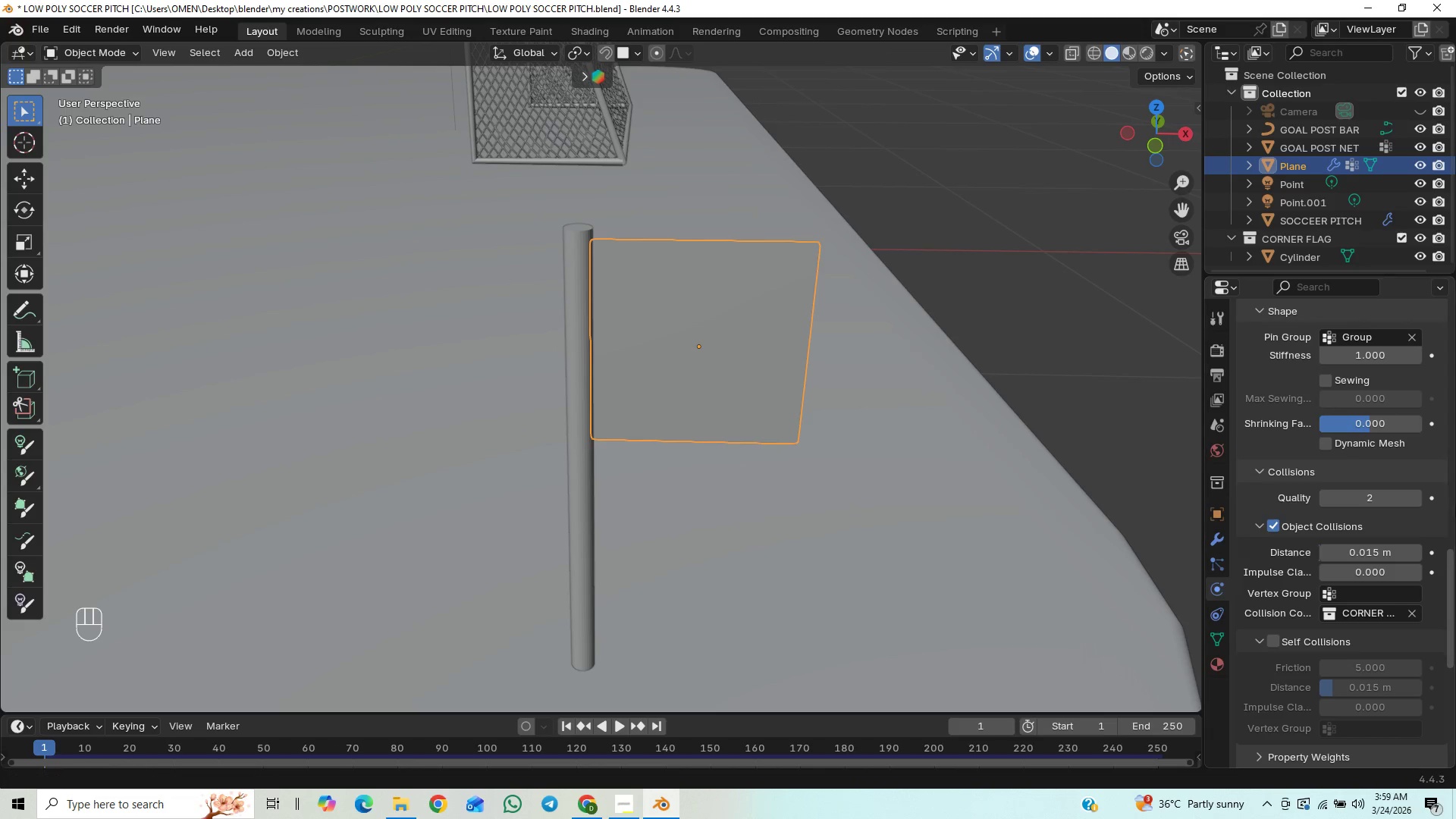 
left_click_drag(start_coordinate=[1451, 579], to_coordinate=[1454, 635])
 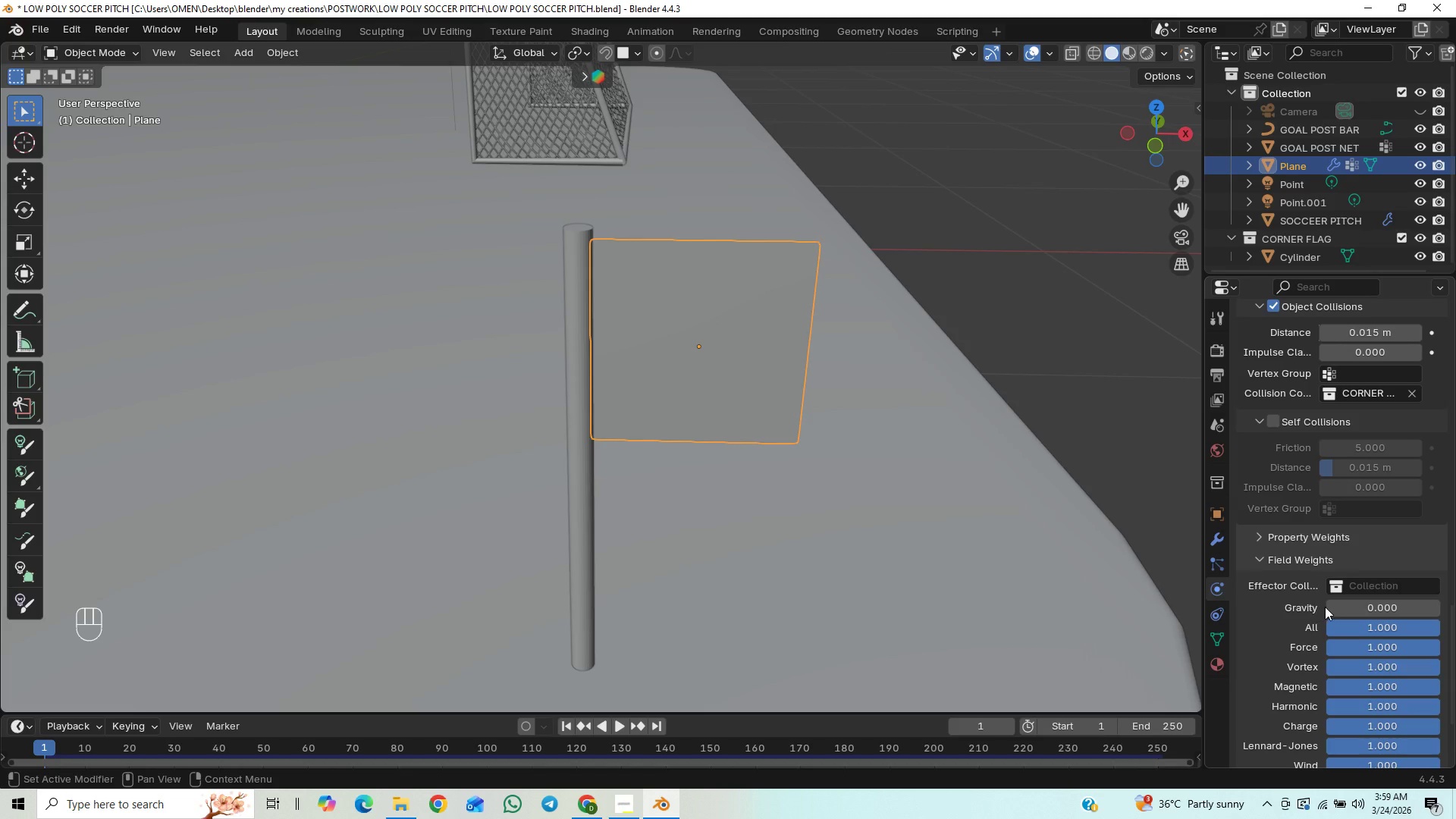 
left_click_drag(start_coordinate=[1328, 608], to_coordinate=[201, 616])
 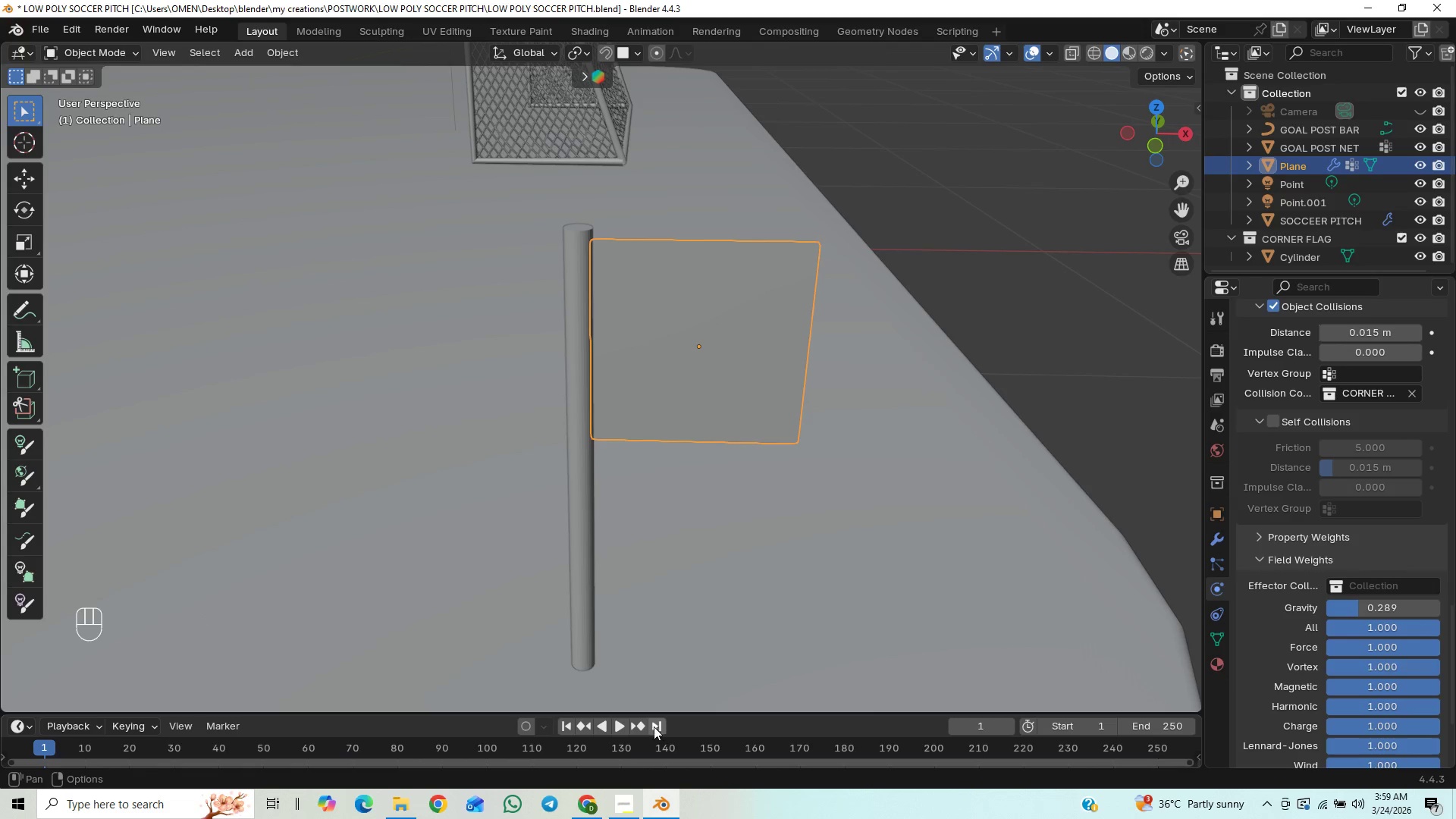 
left_click([623, 726])
 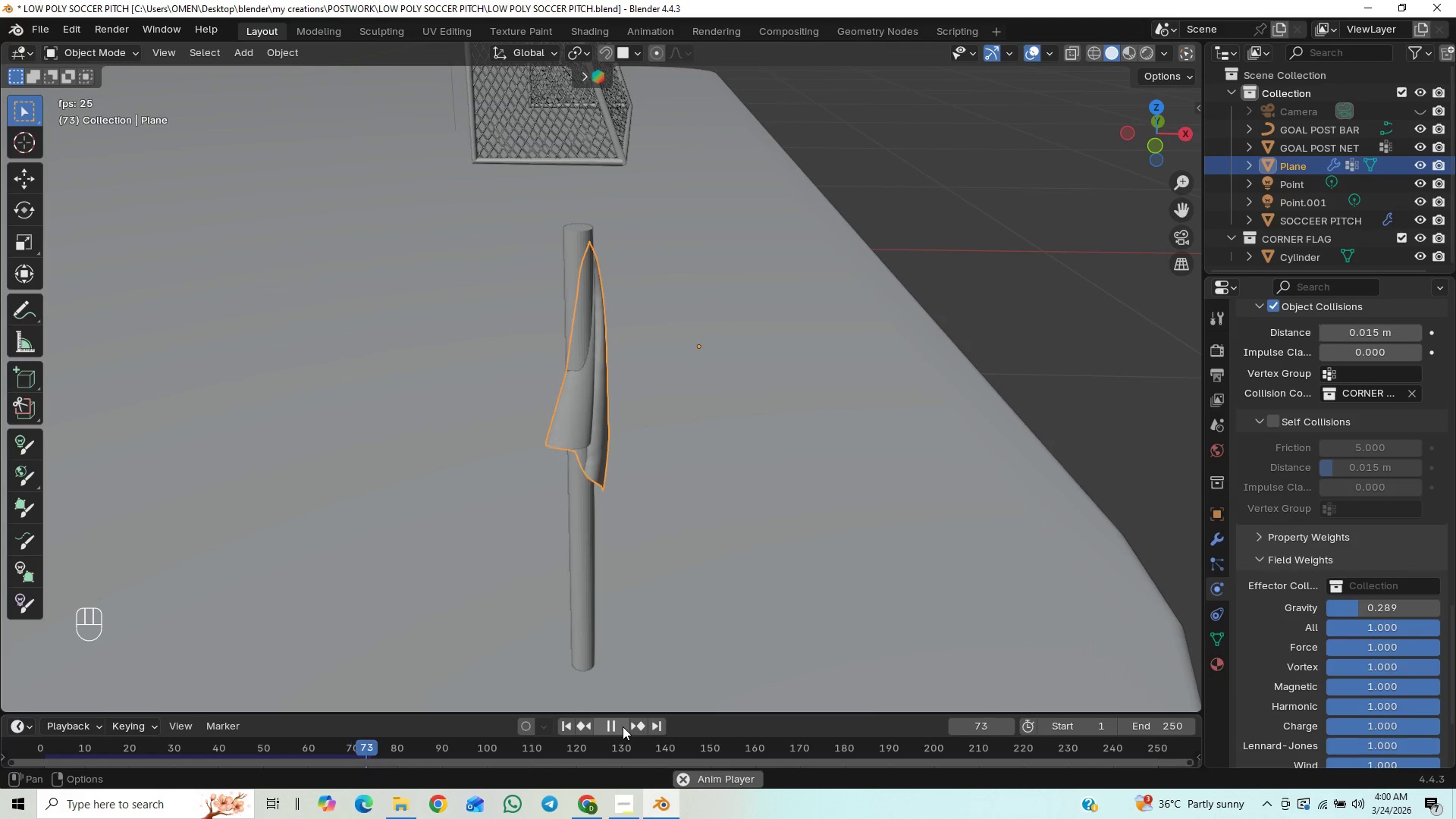 
left_click([623, 726])
 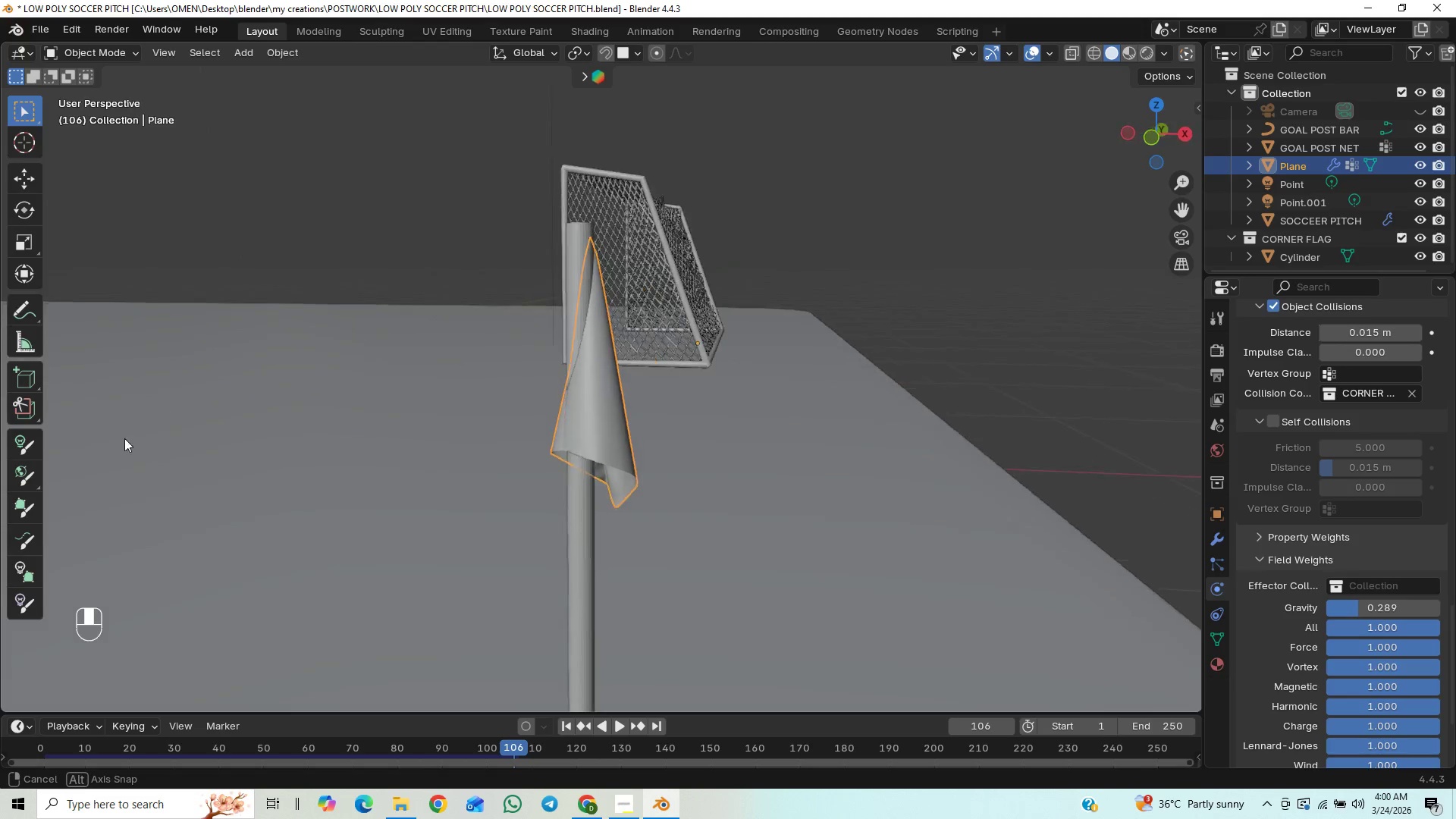 
wait(5.81)
 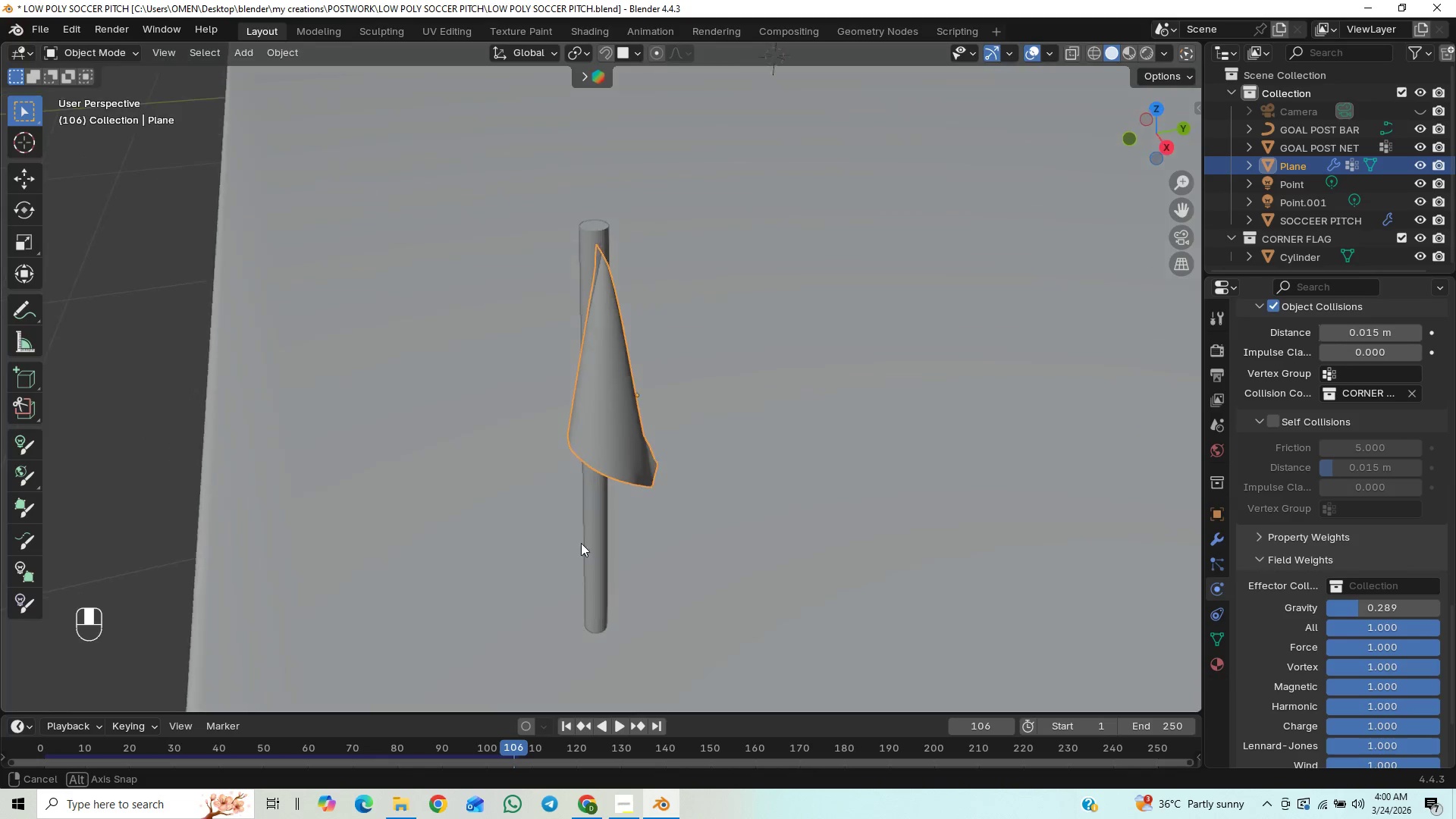 
scroll: coordinate [187, 438], scroll_direction: up, amount: 1.0
 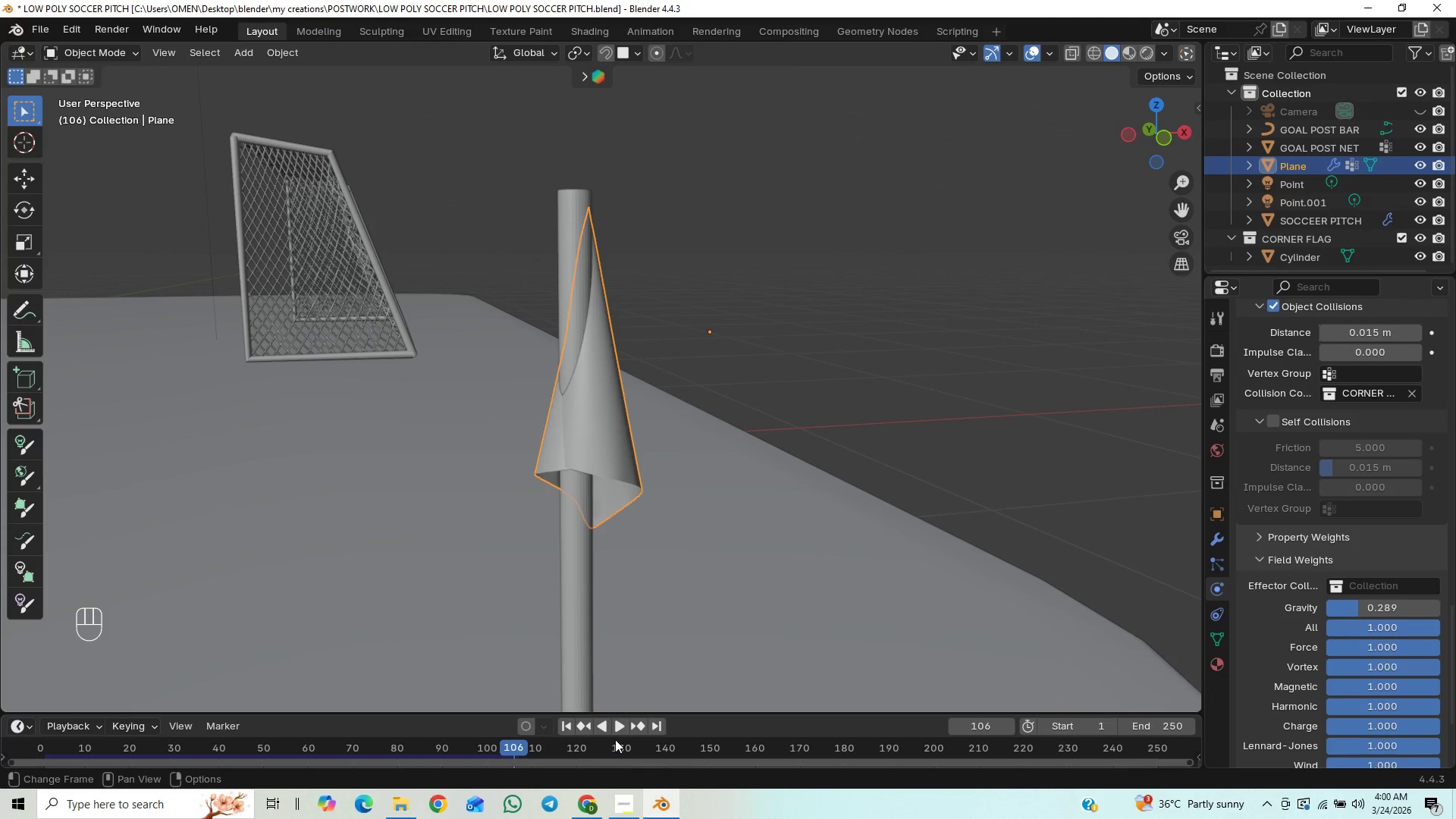 
left_click([617, 731])
 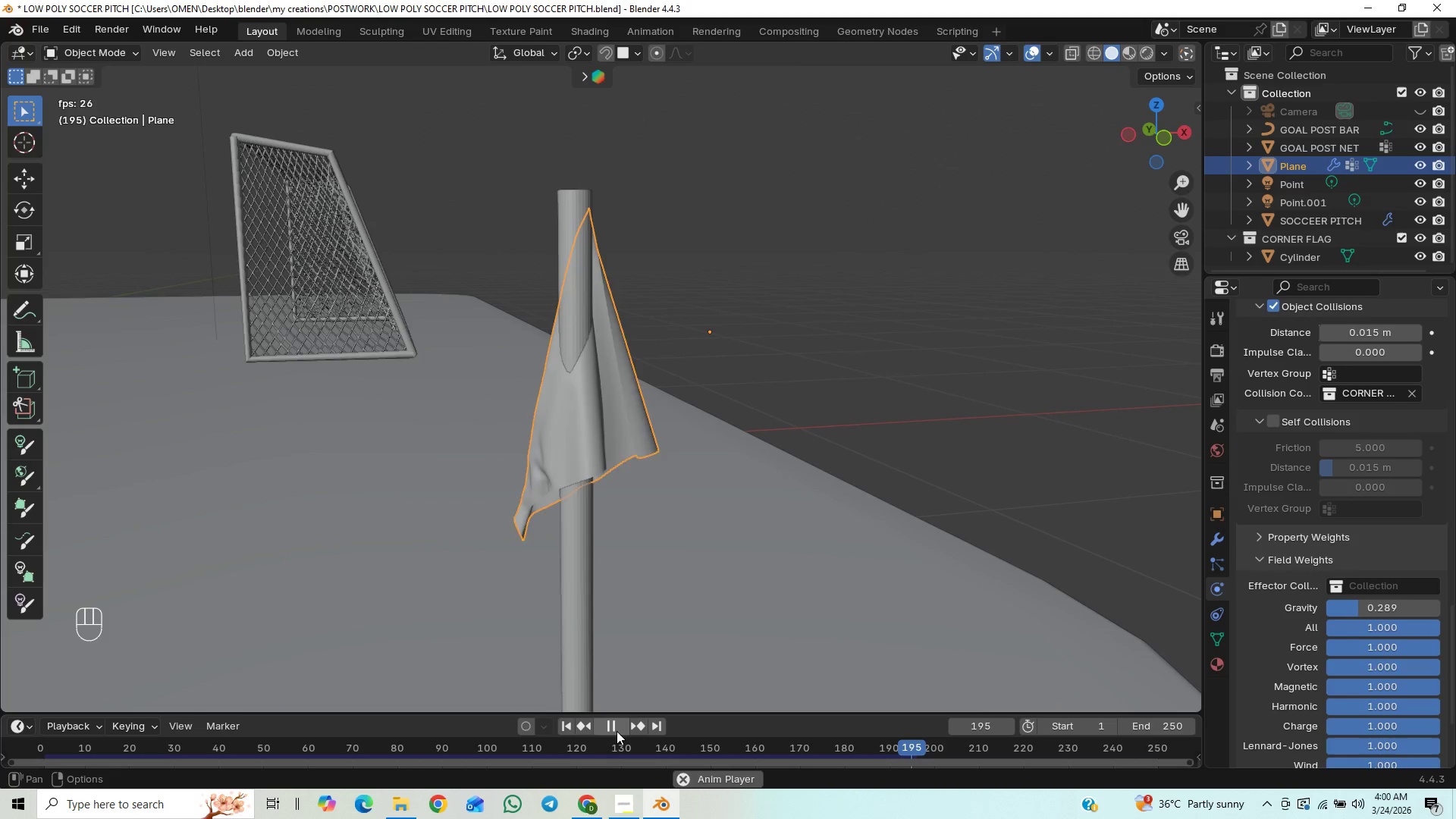 
wait(5.34)
 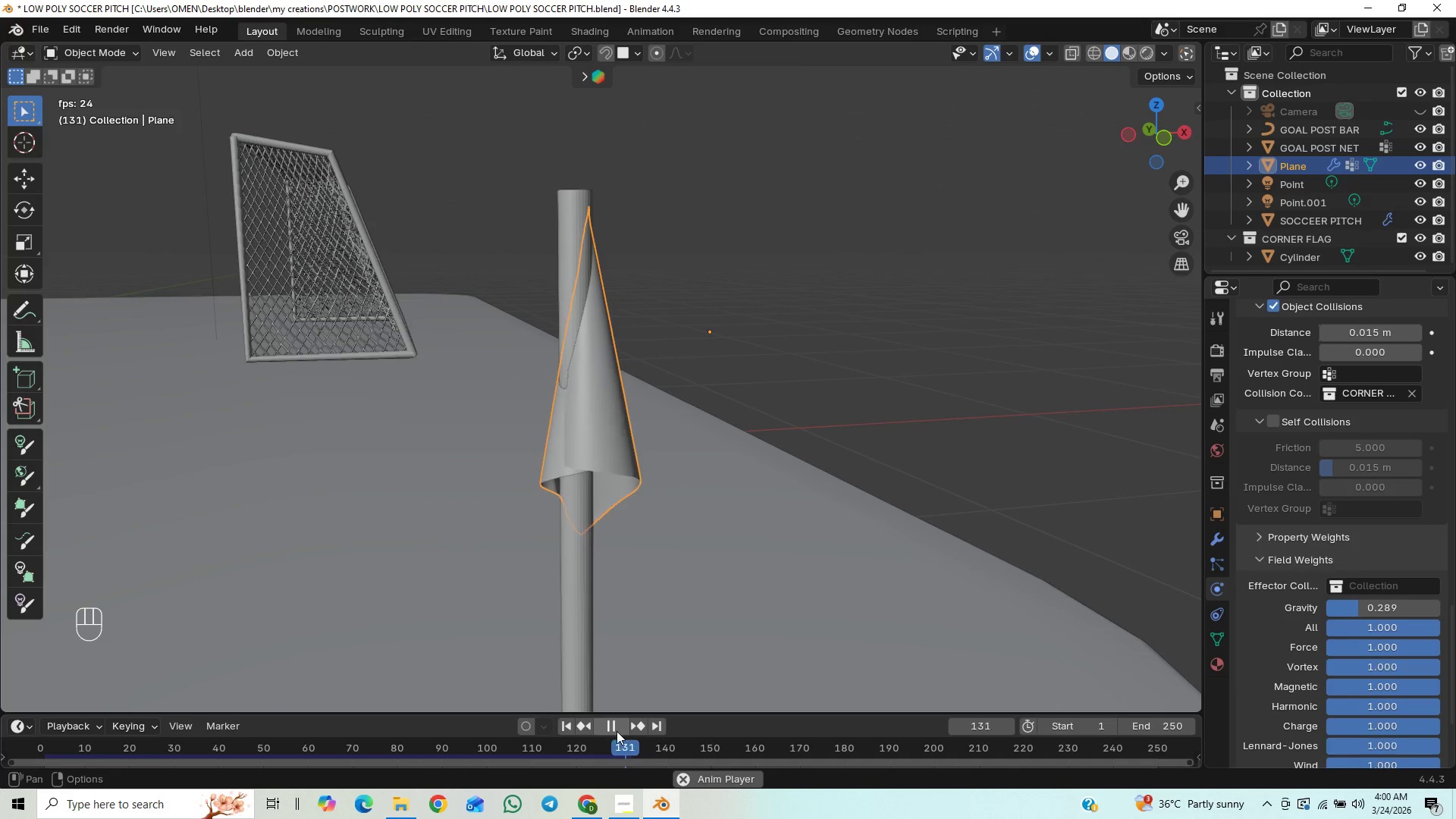 
left_click([617, 731])
 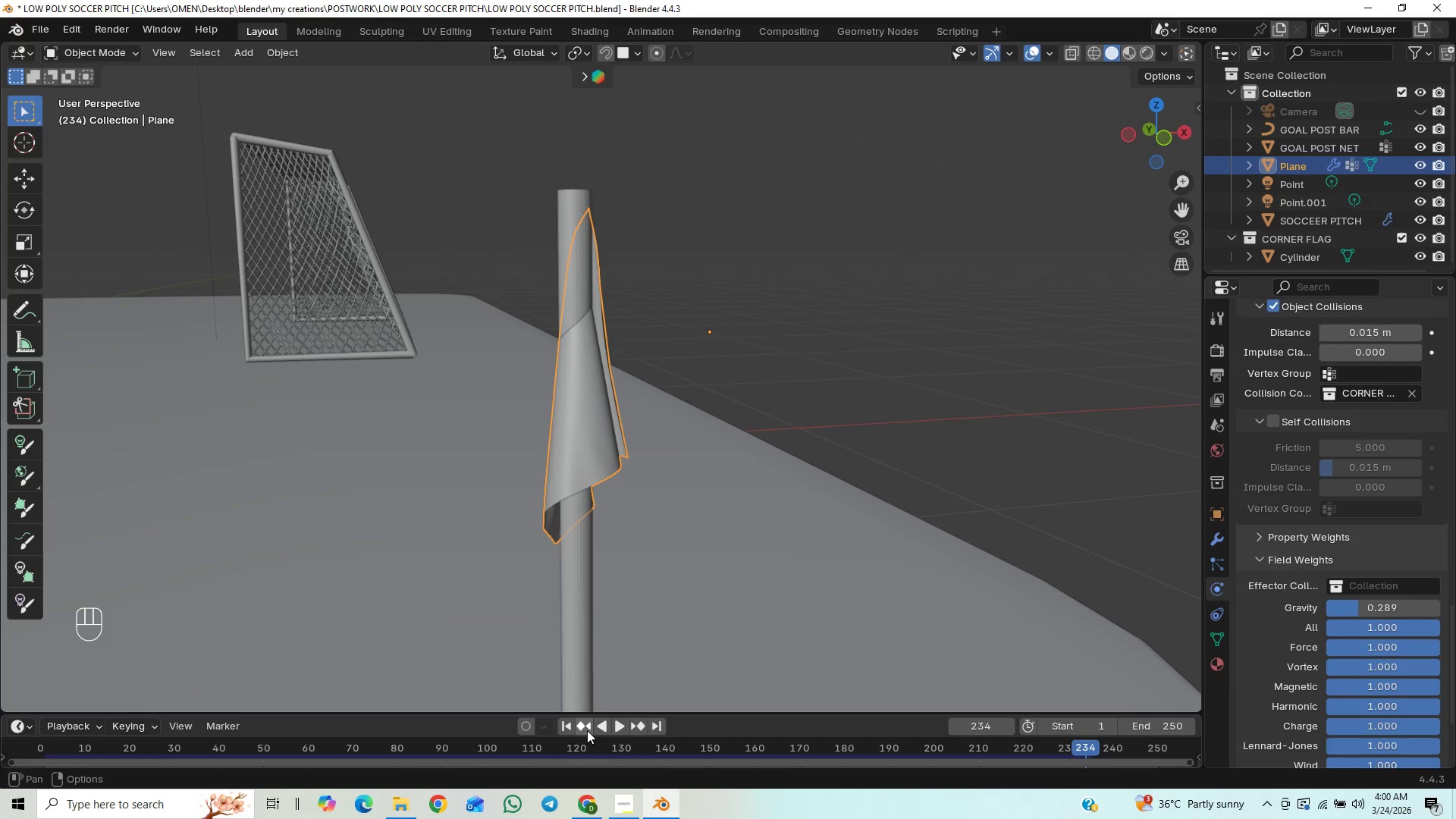 
left_click([567, 726])
 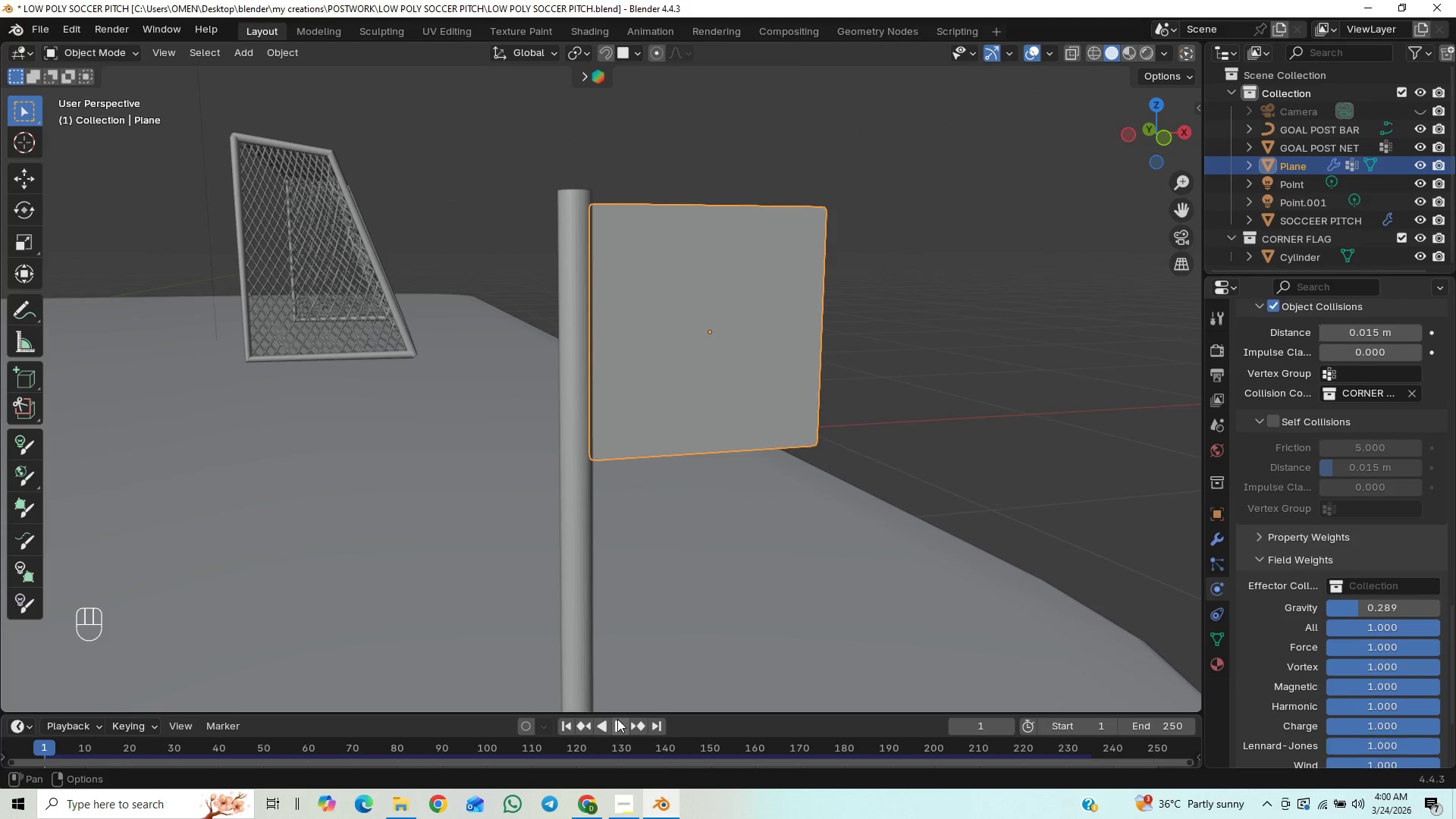 
left_click([624, 720])
 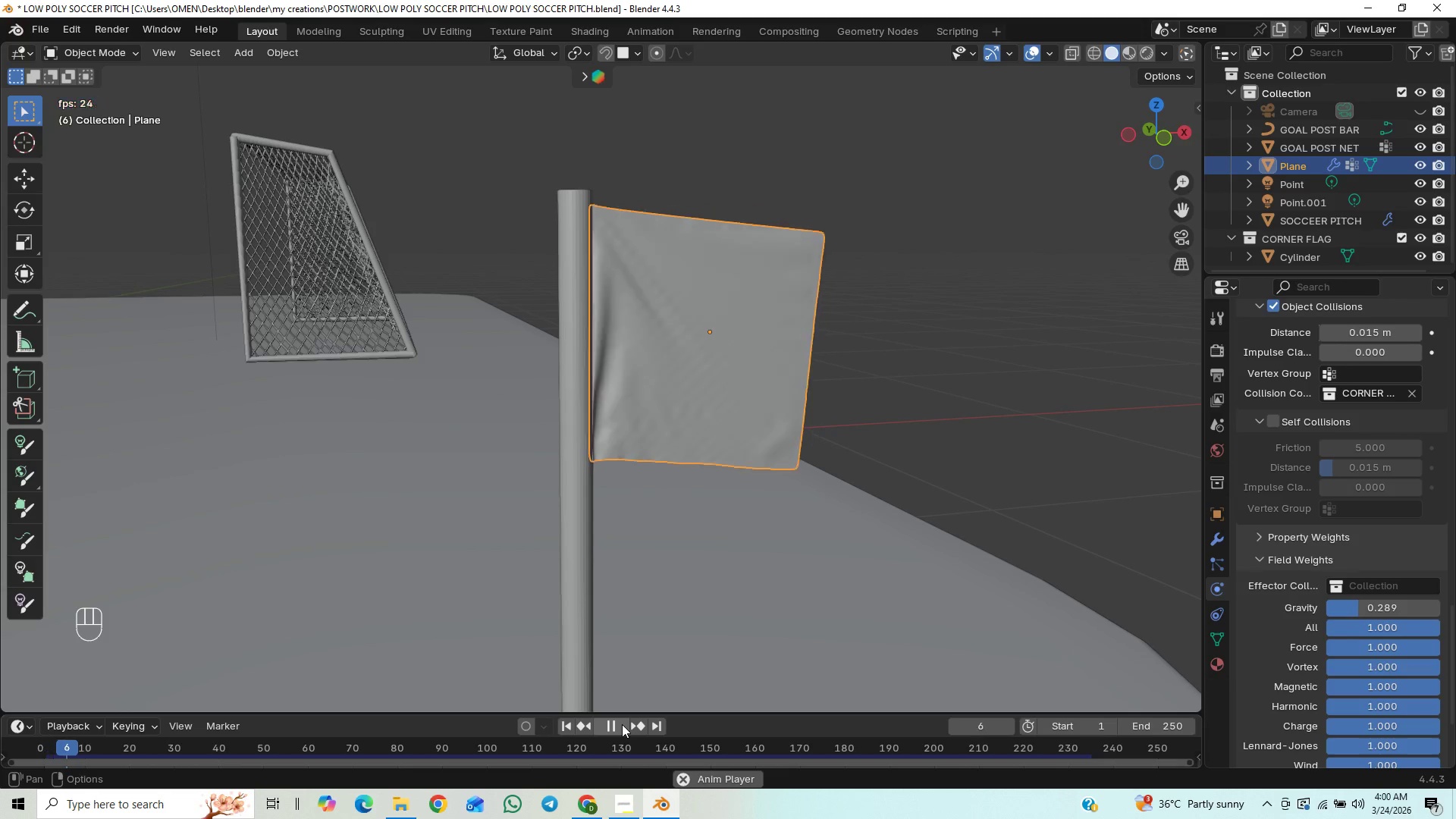 
left_click([622, 724])
 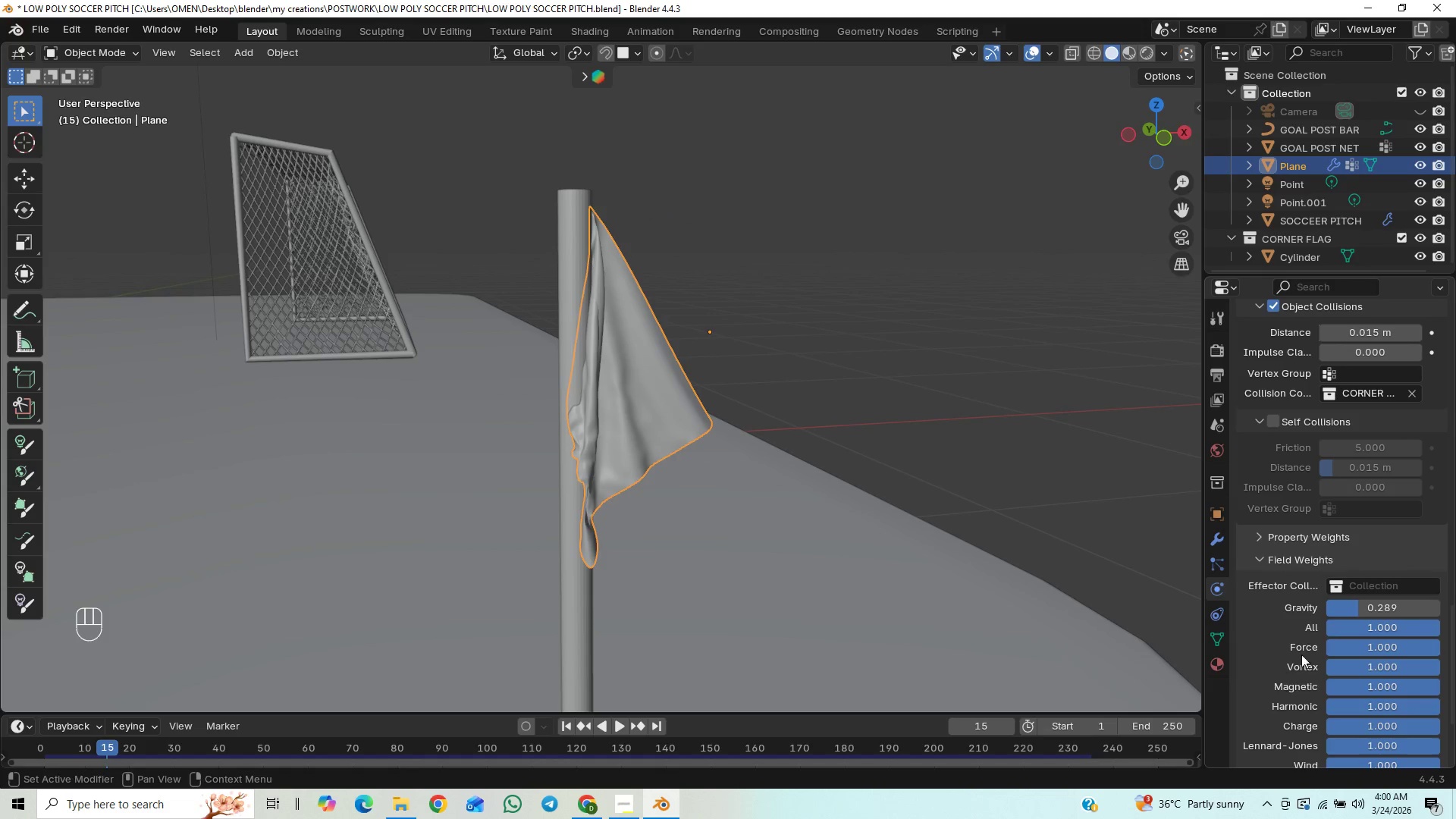 
left_click_drag(start_coordinate=[1345, 603], to_coordinate=[149, 626])
 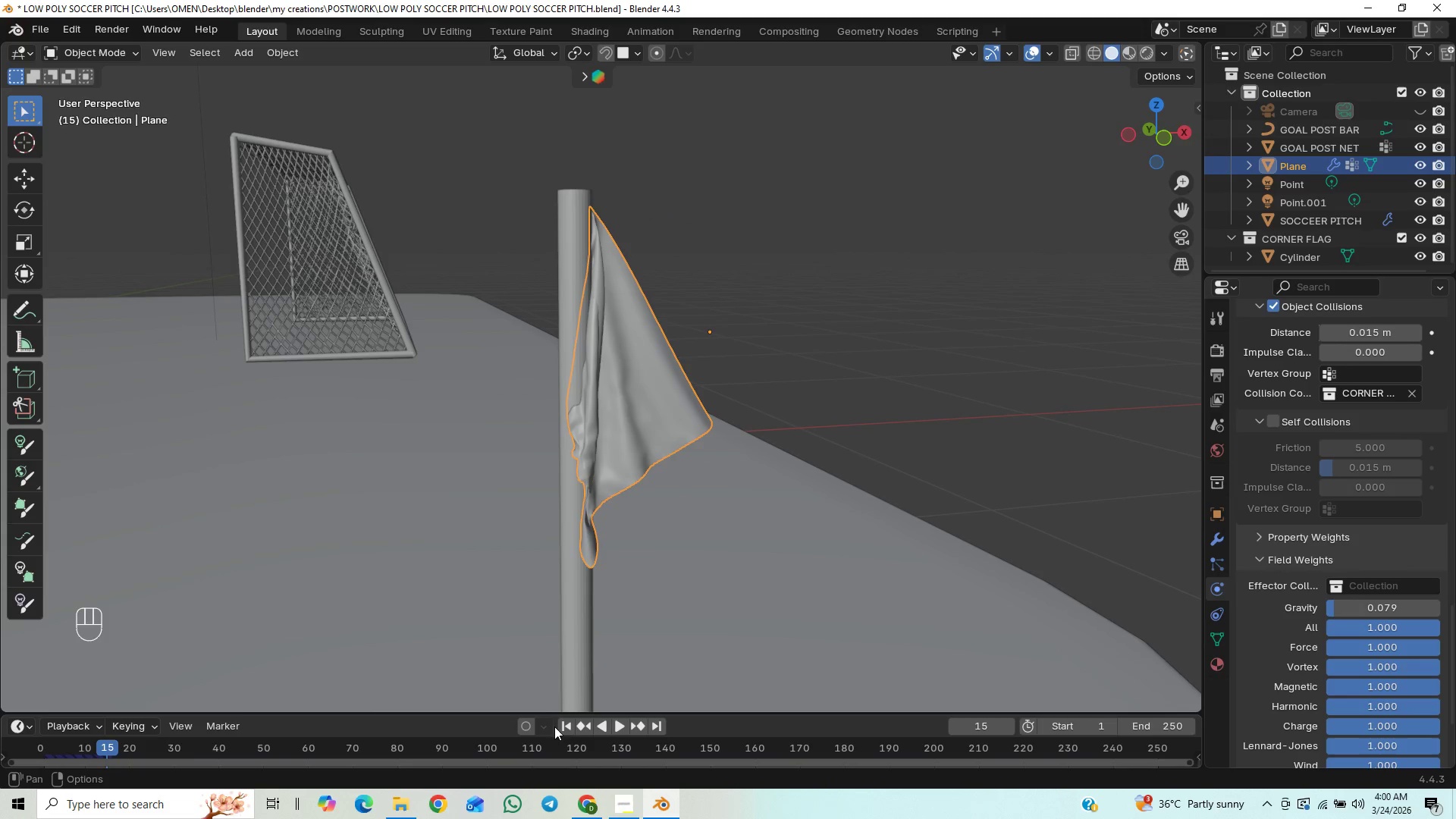 
left_click([567, 723])
 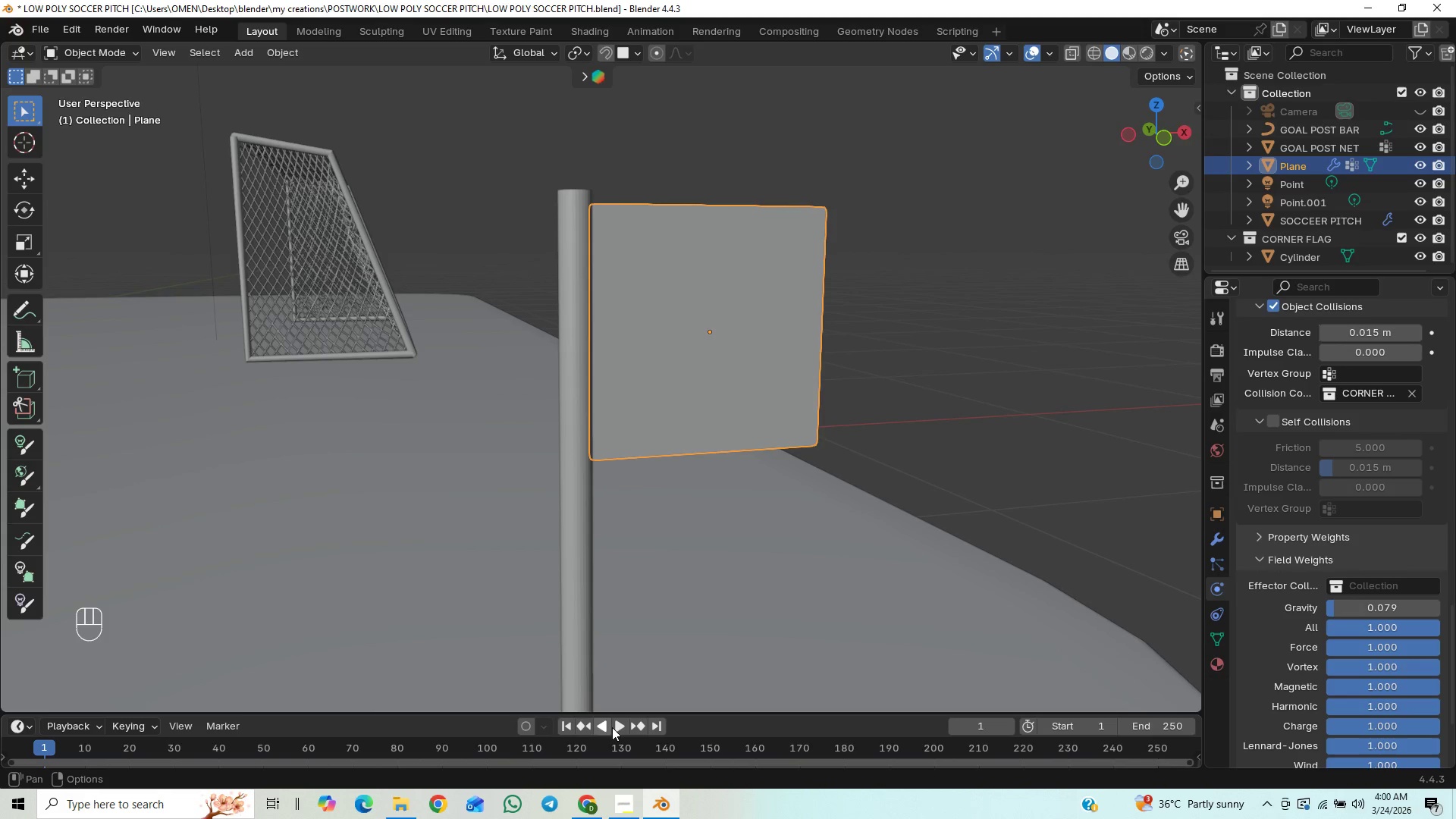 
left_click([616, 726])
 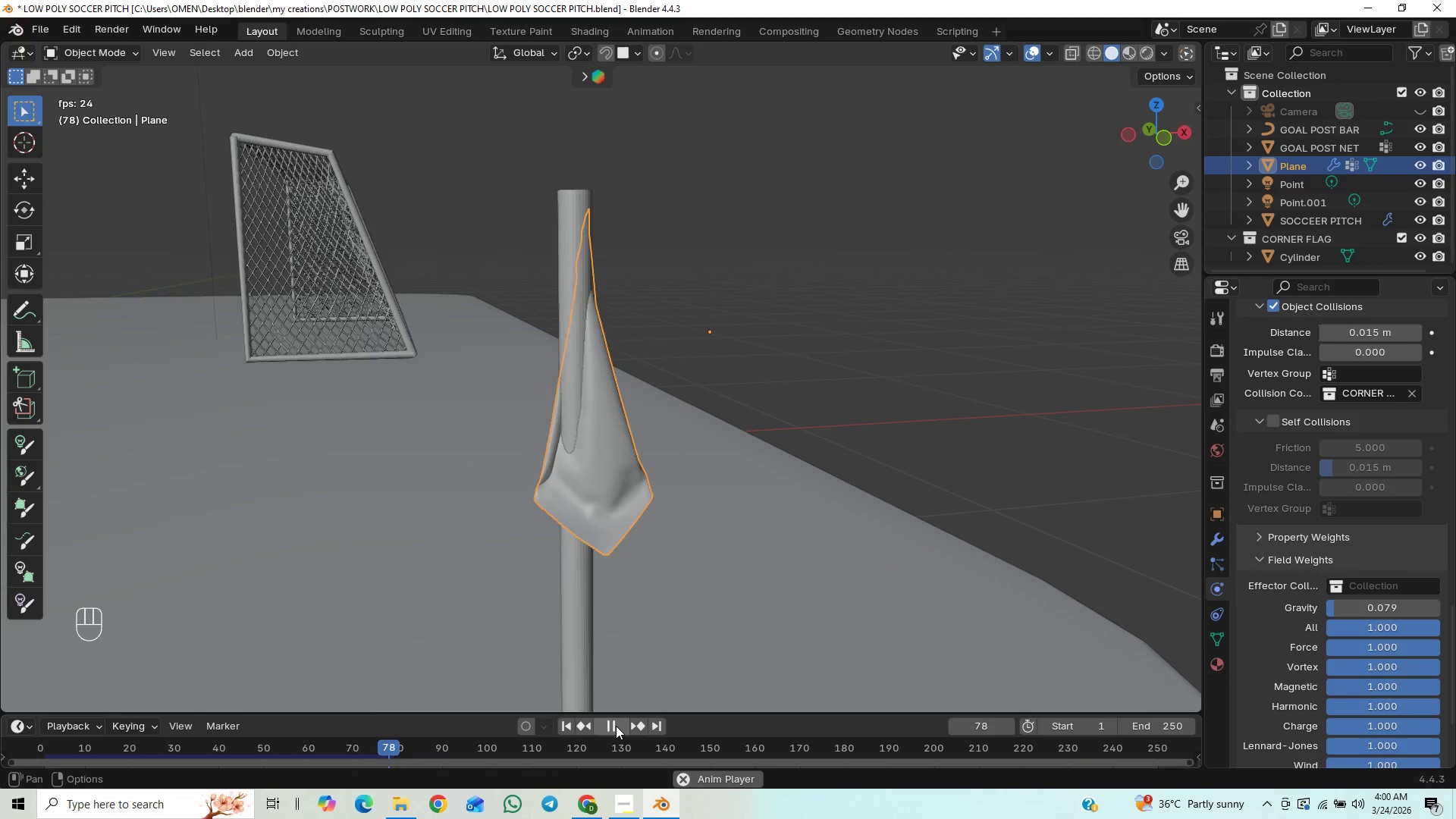 
wait(8.42)
 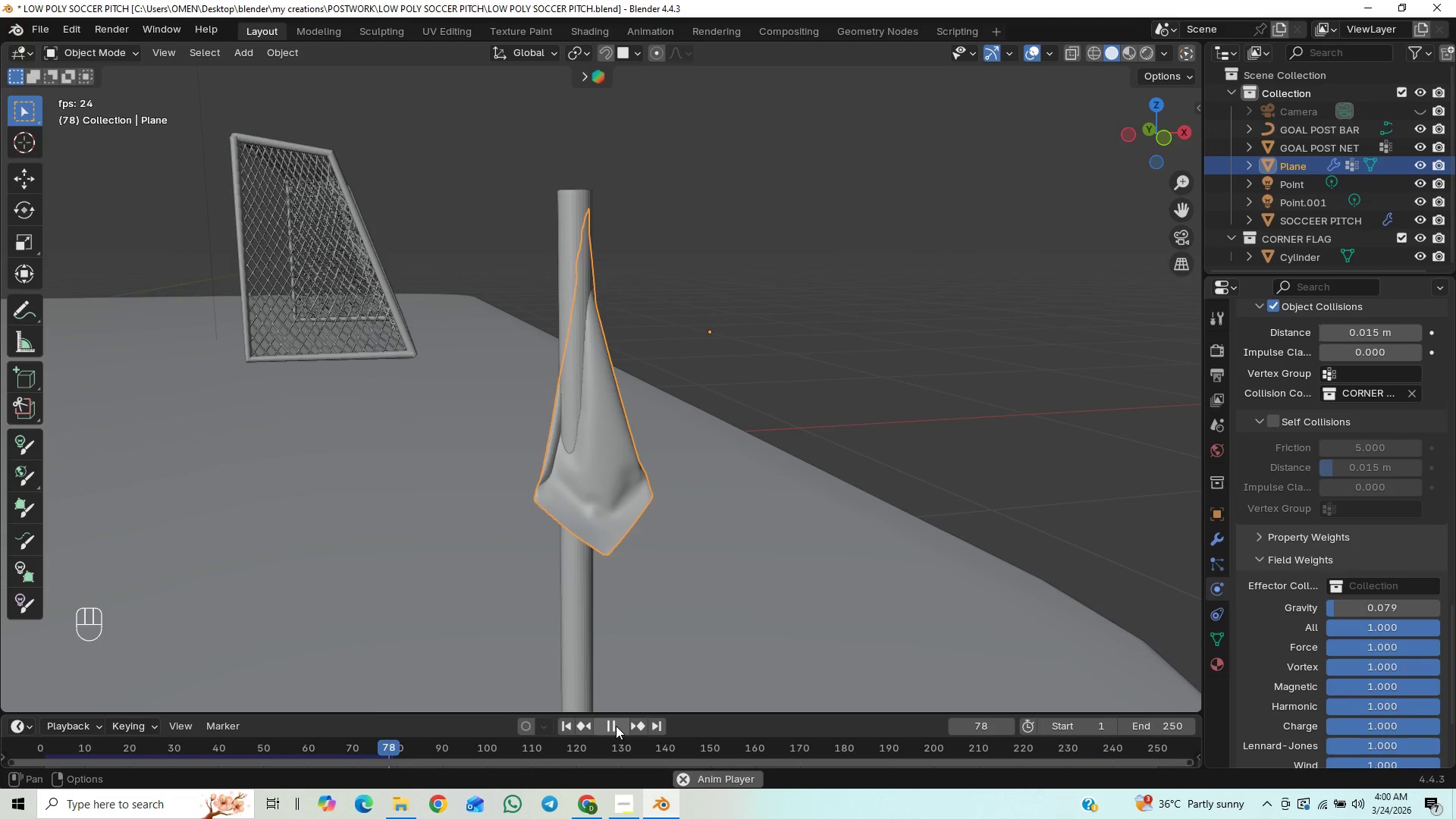 
left_click([616, 726])
 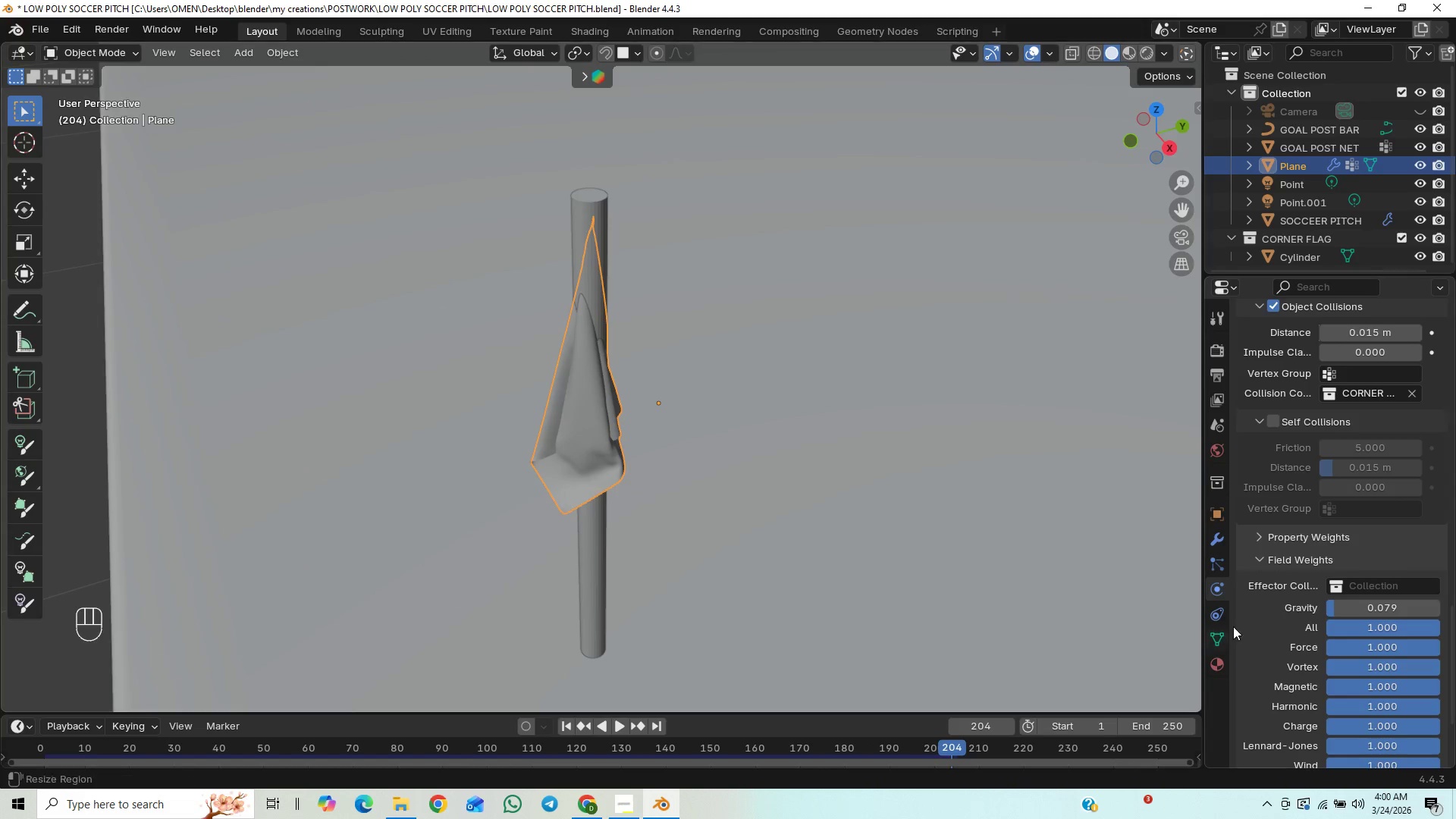 
left_click_drag(start_coordinate=[1351, 609], to_coordinate=[170, 617])
 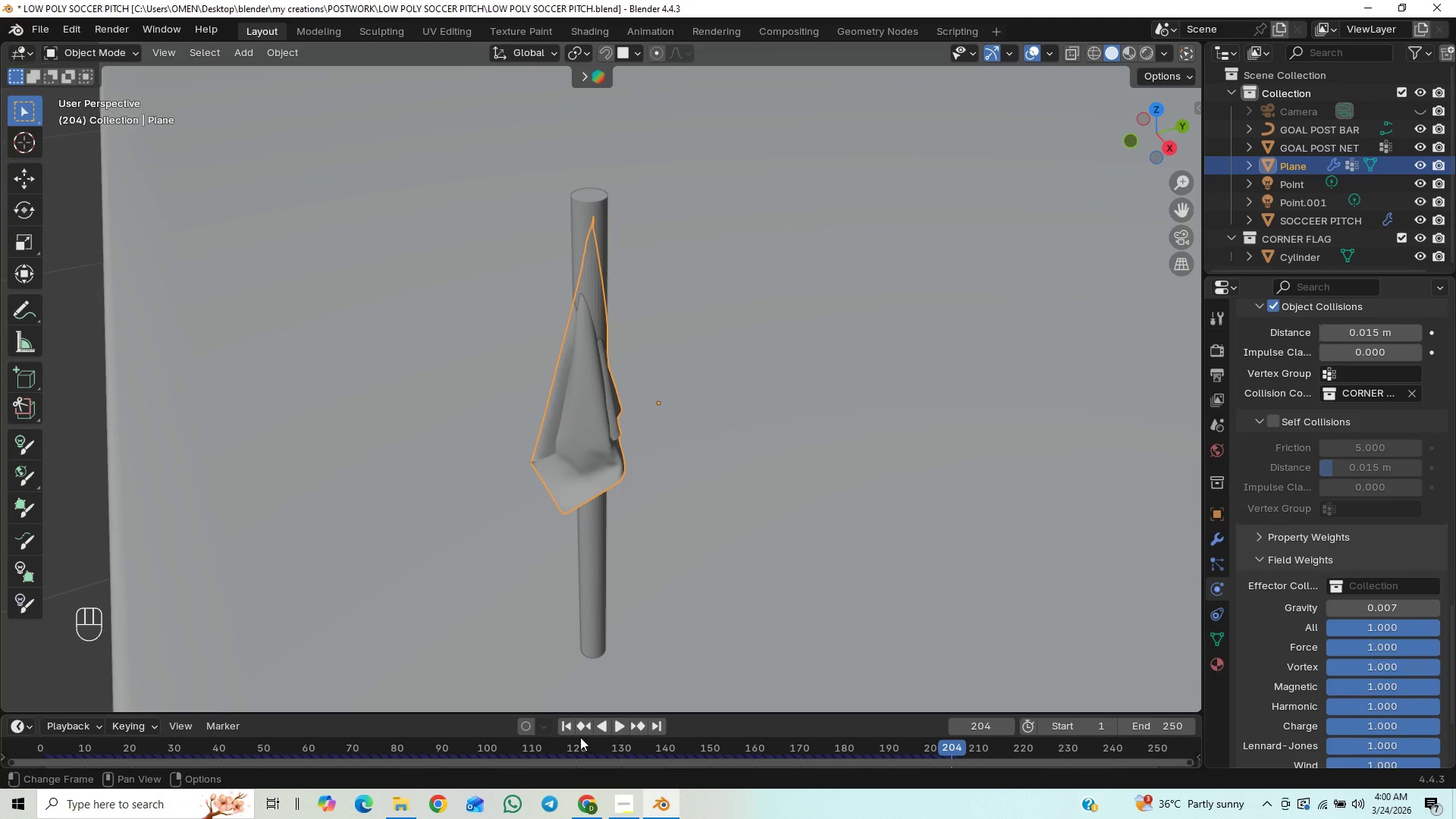 
left_click([561, 726])
 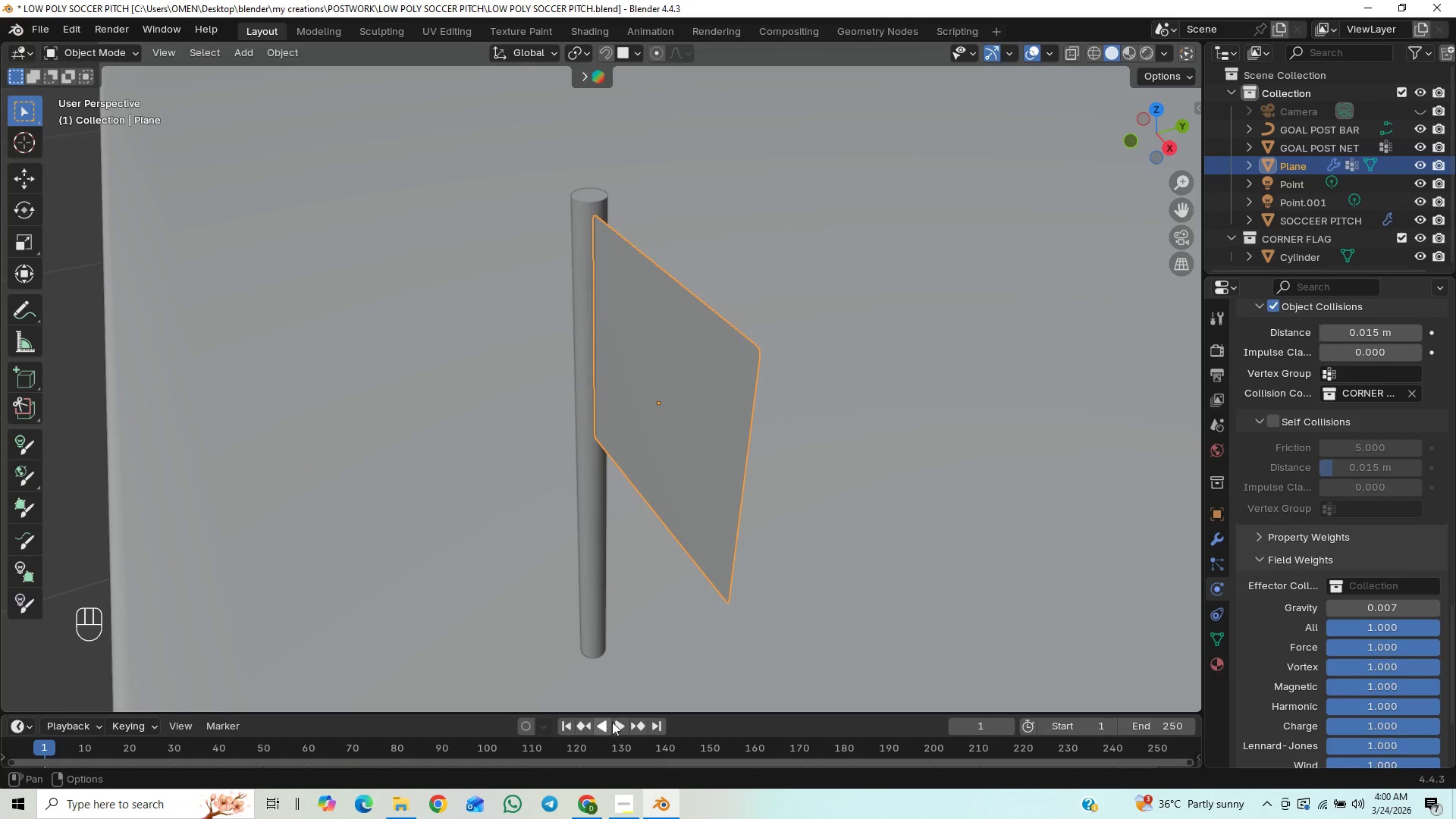 
left_click([617, 722])
 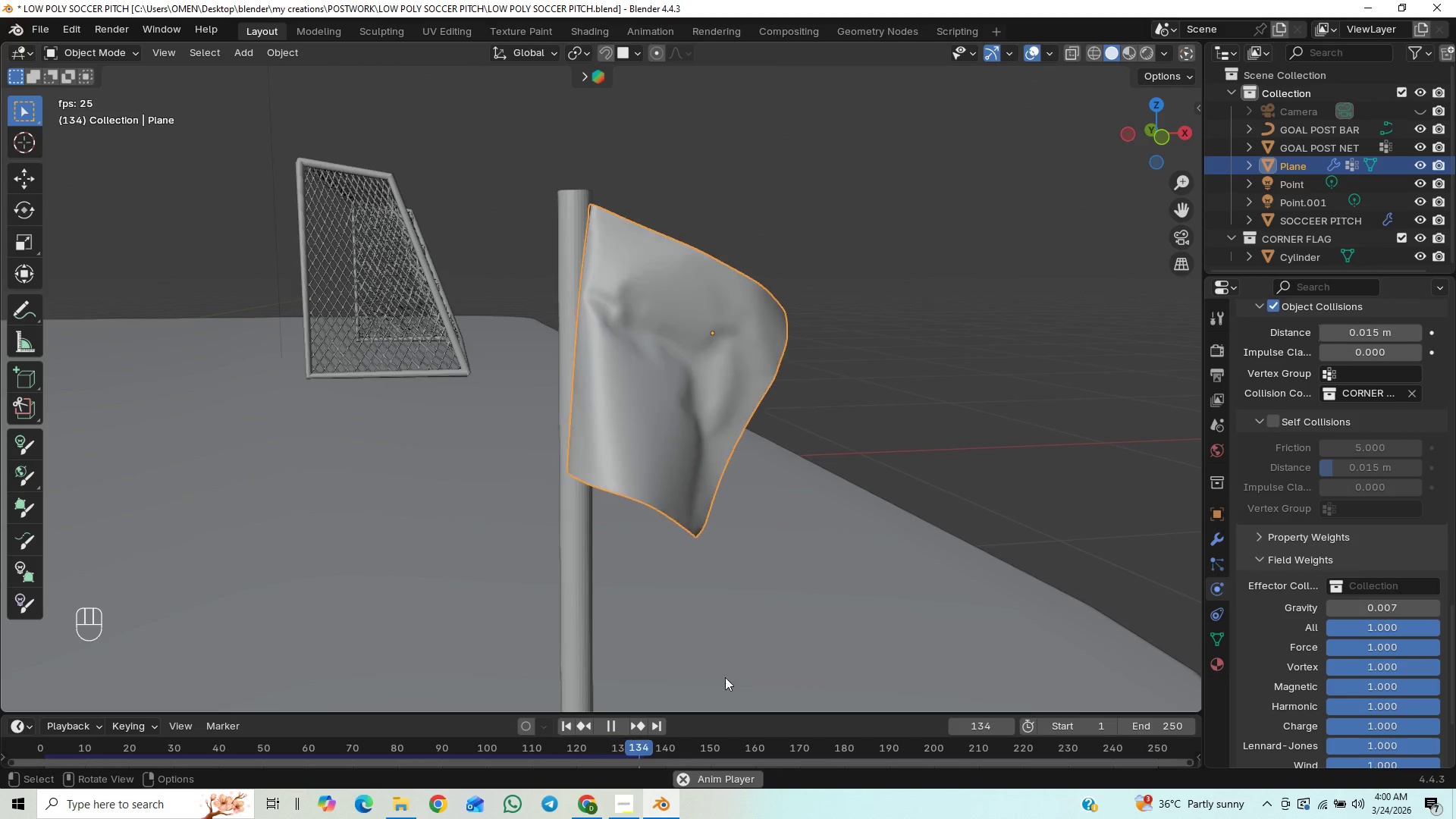 
wait(7.64)
 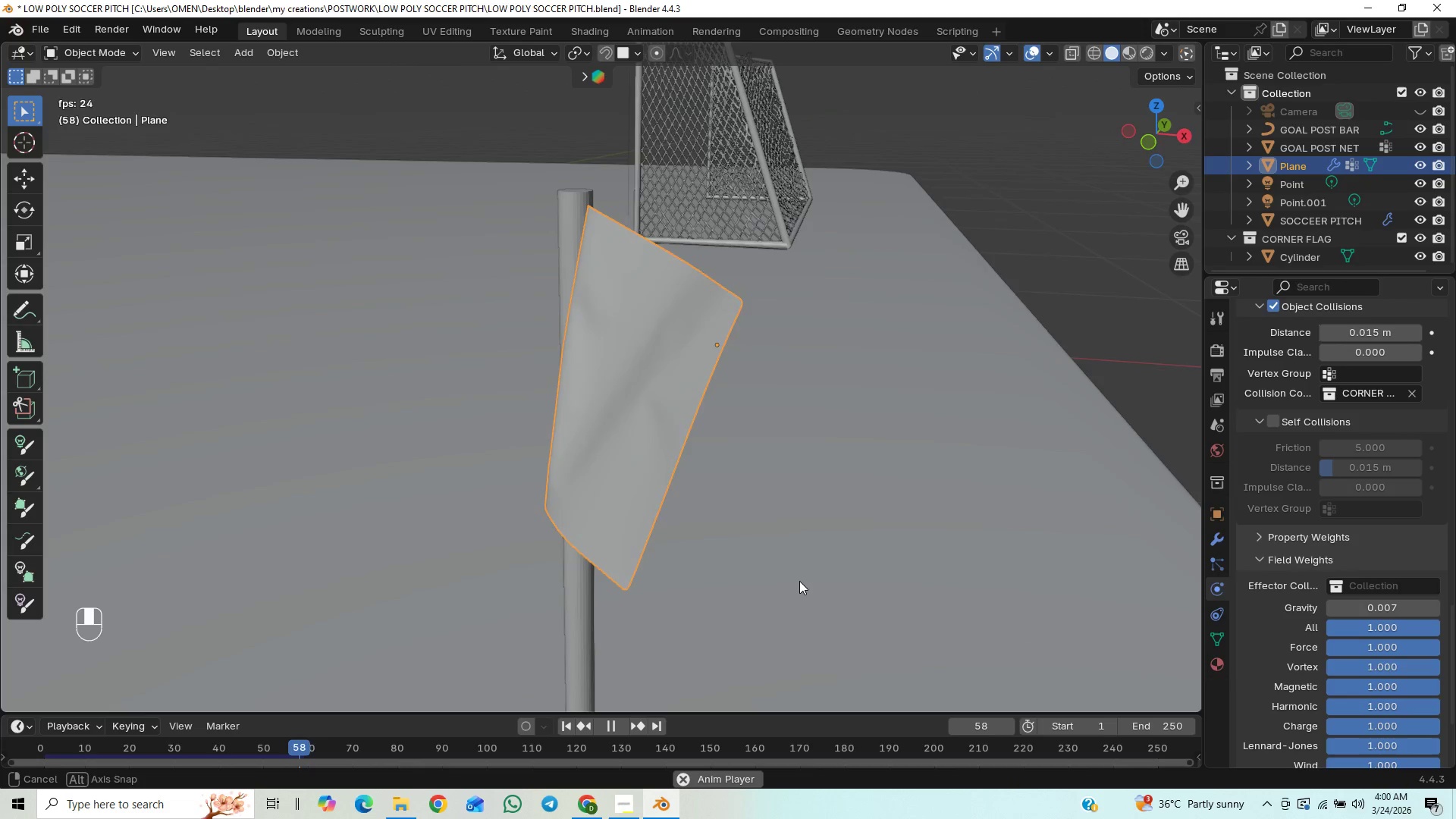 
left_click([616, 730])
 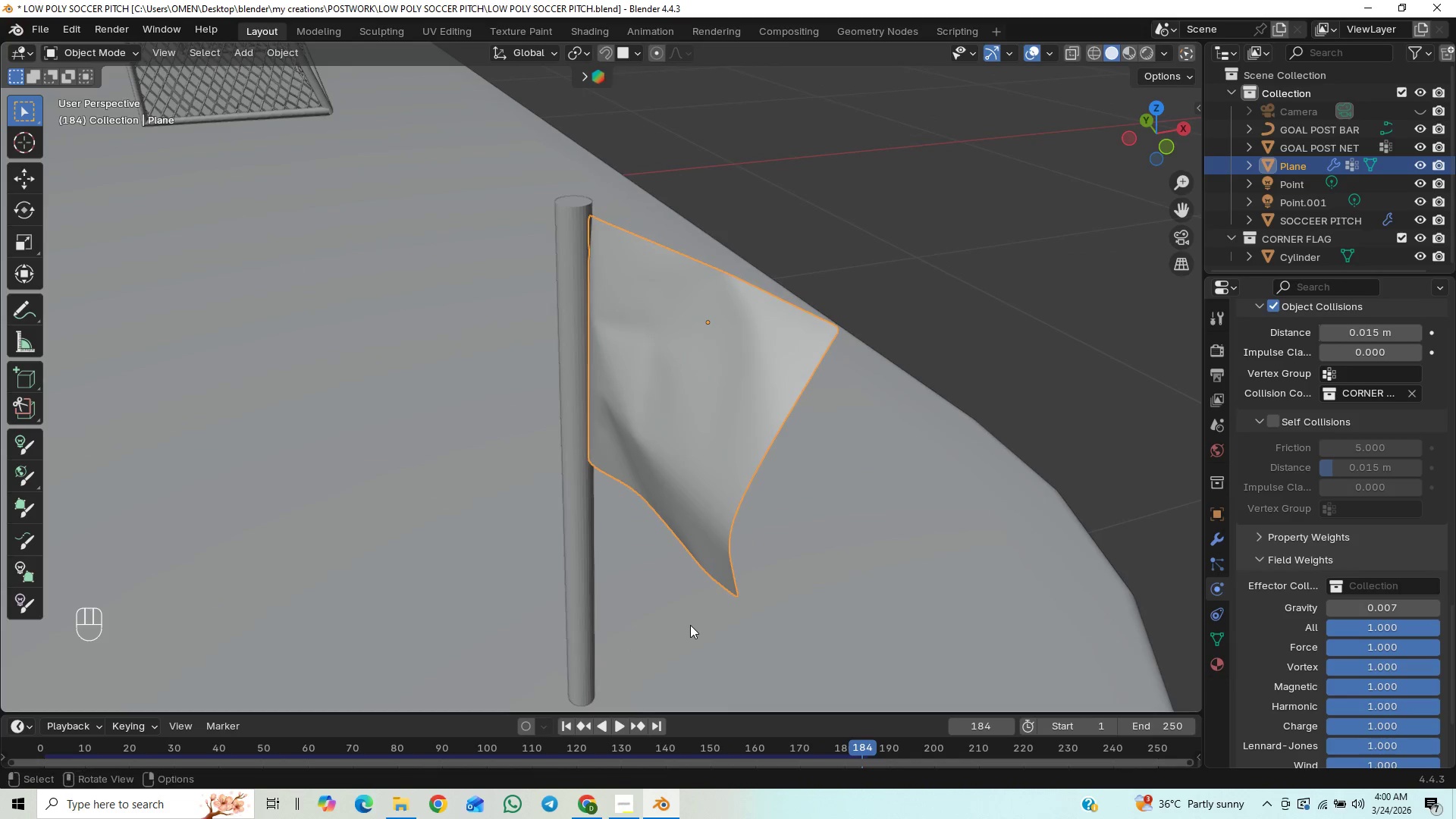 
left_click([618, 730])
 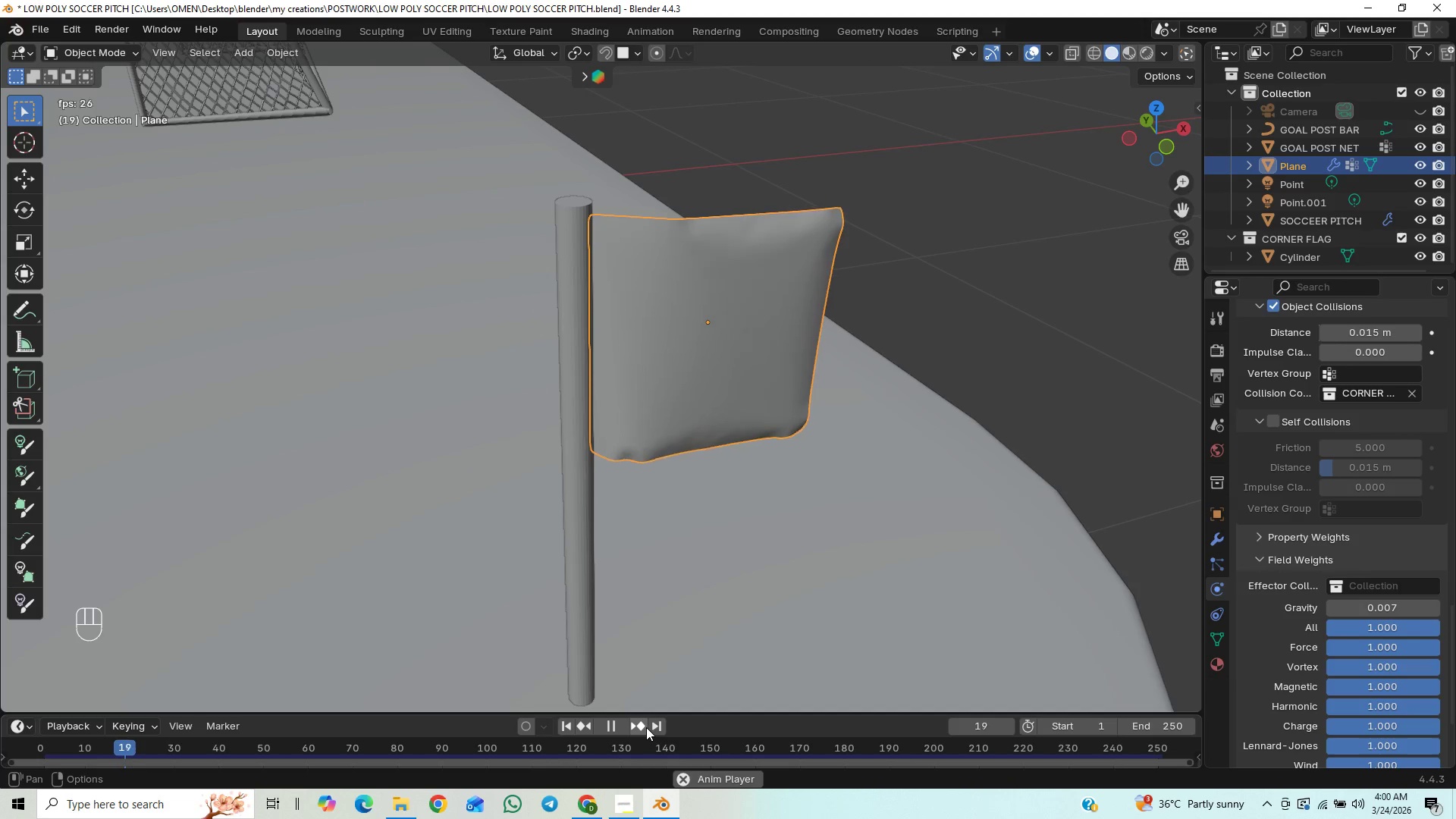 
left_click([617, 726])
 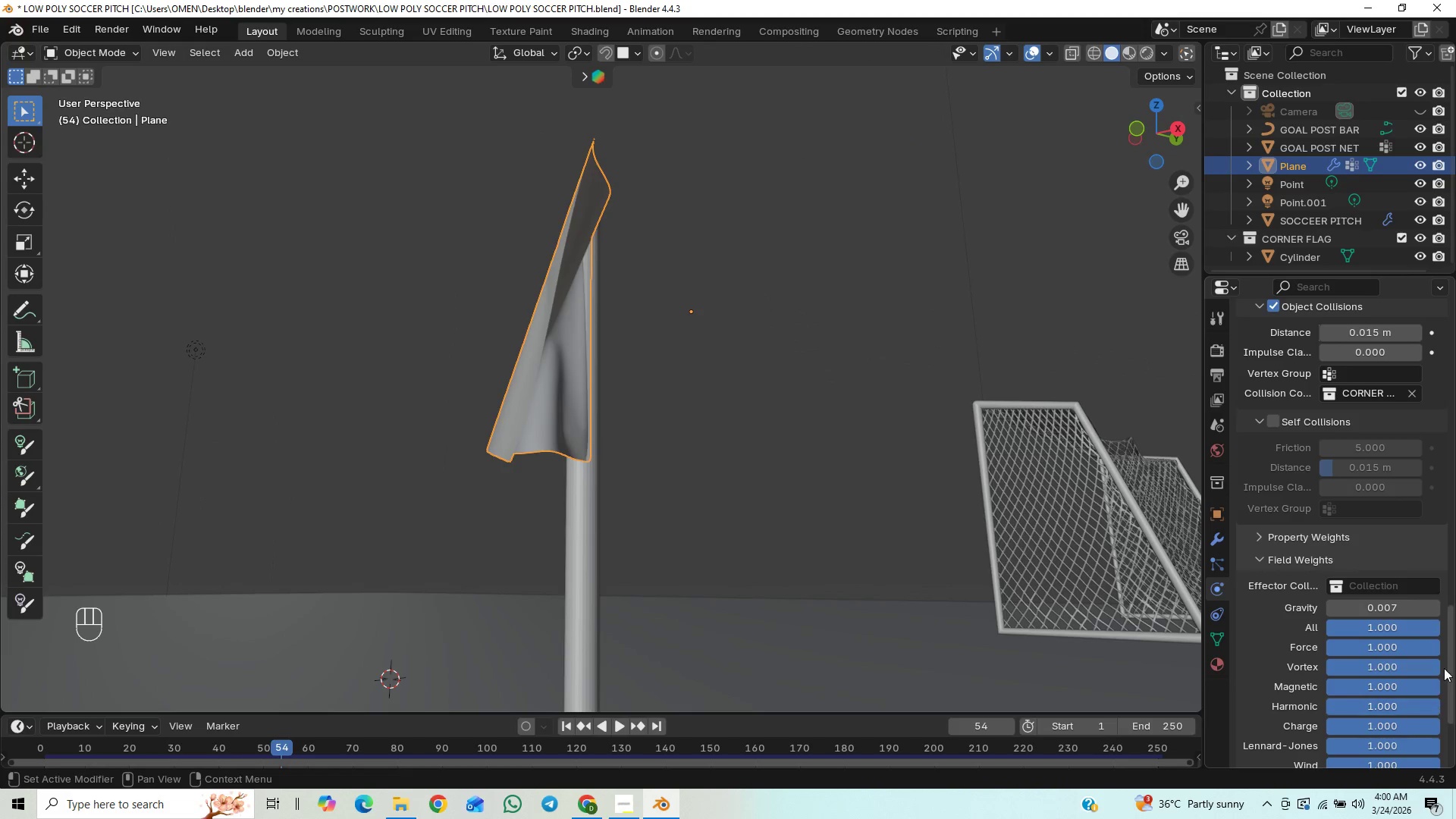 
left_click_drag(start_coordinate=[1350, 603], to_coordinate=[196, 601])
 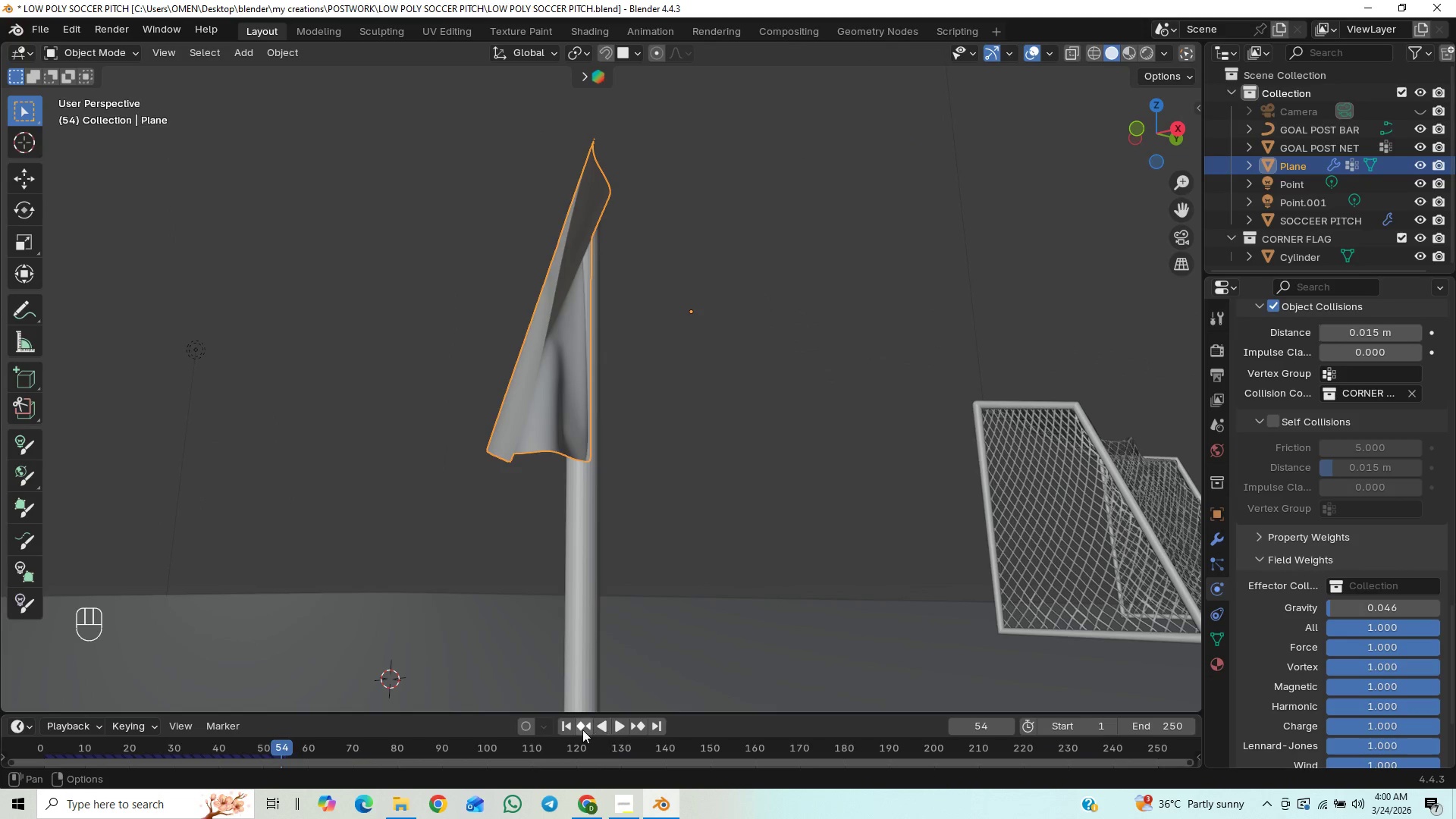 
left_click([568, 728])
 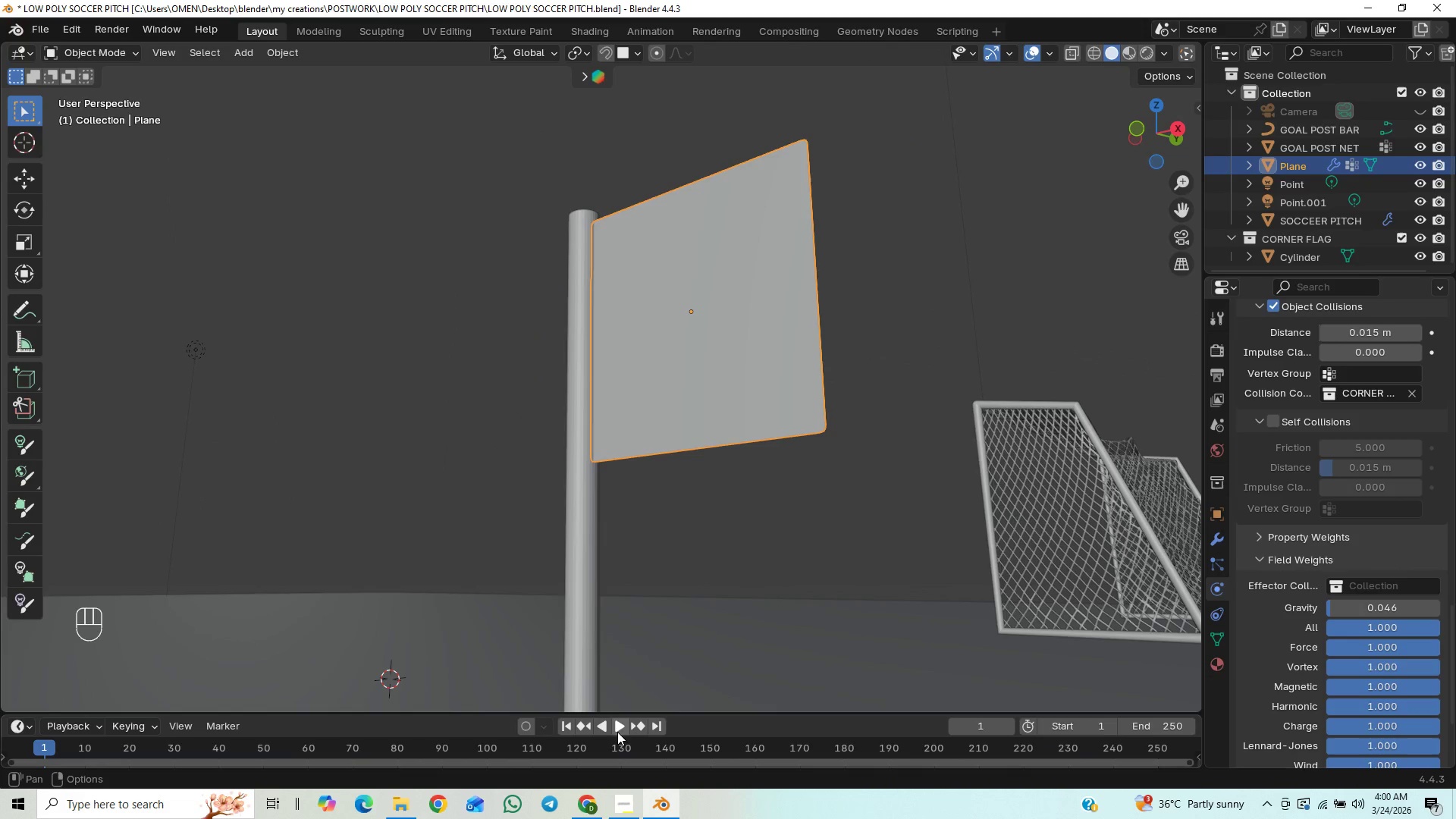 
left_click([618, 732])
 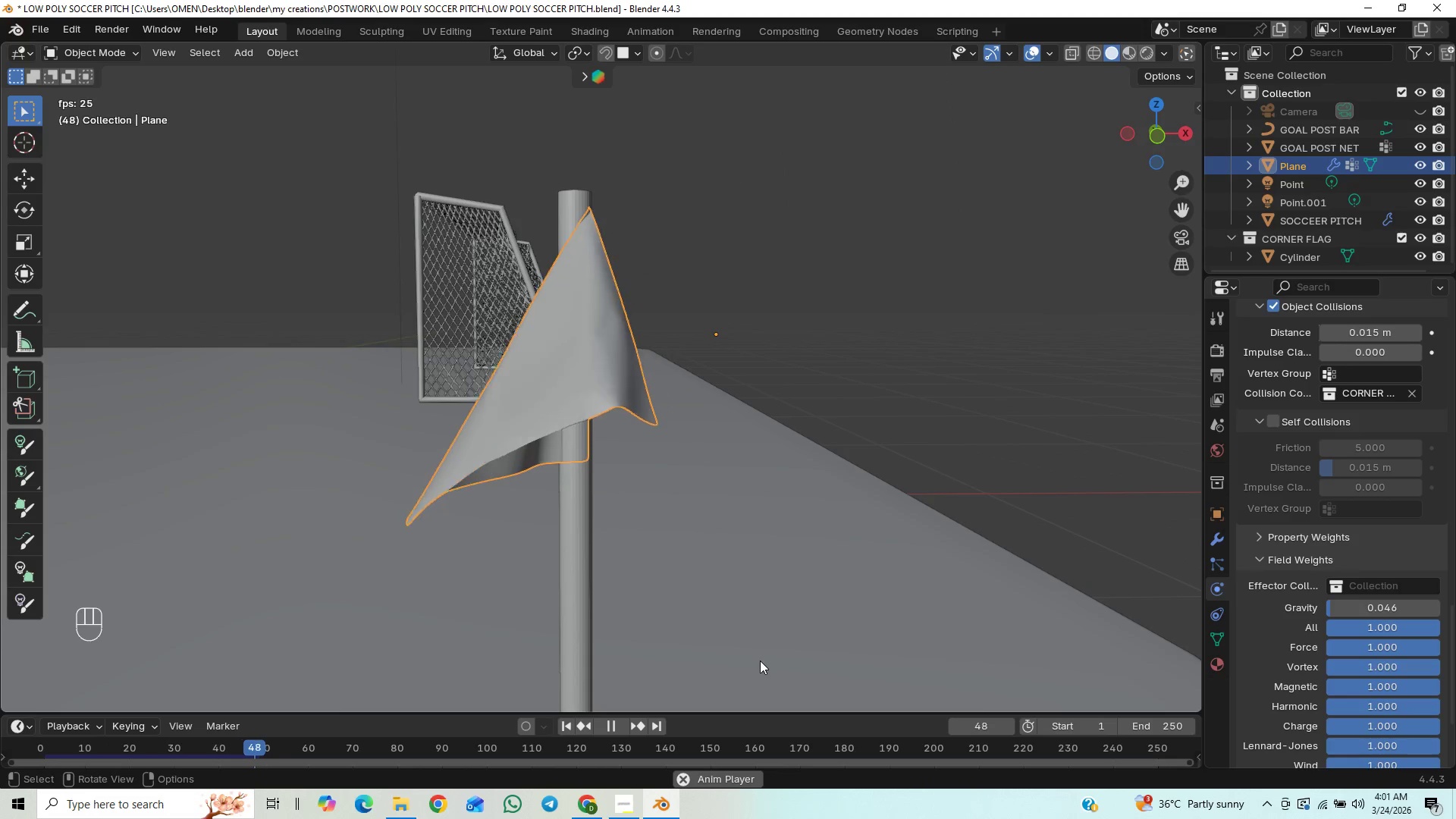 
mouse_move([614, 725])
 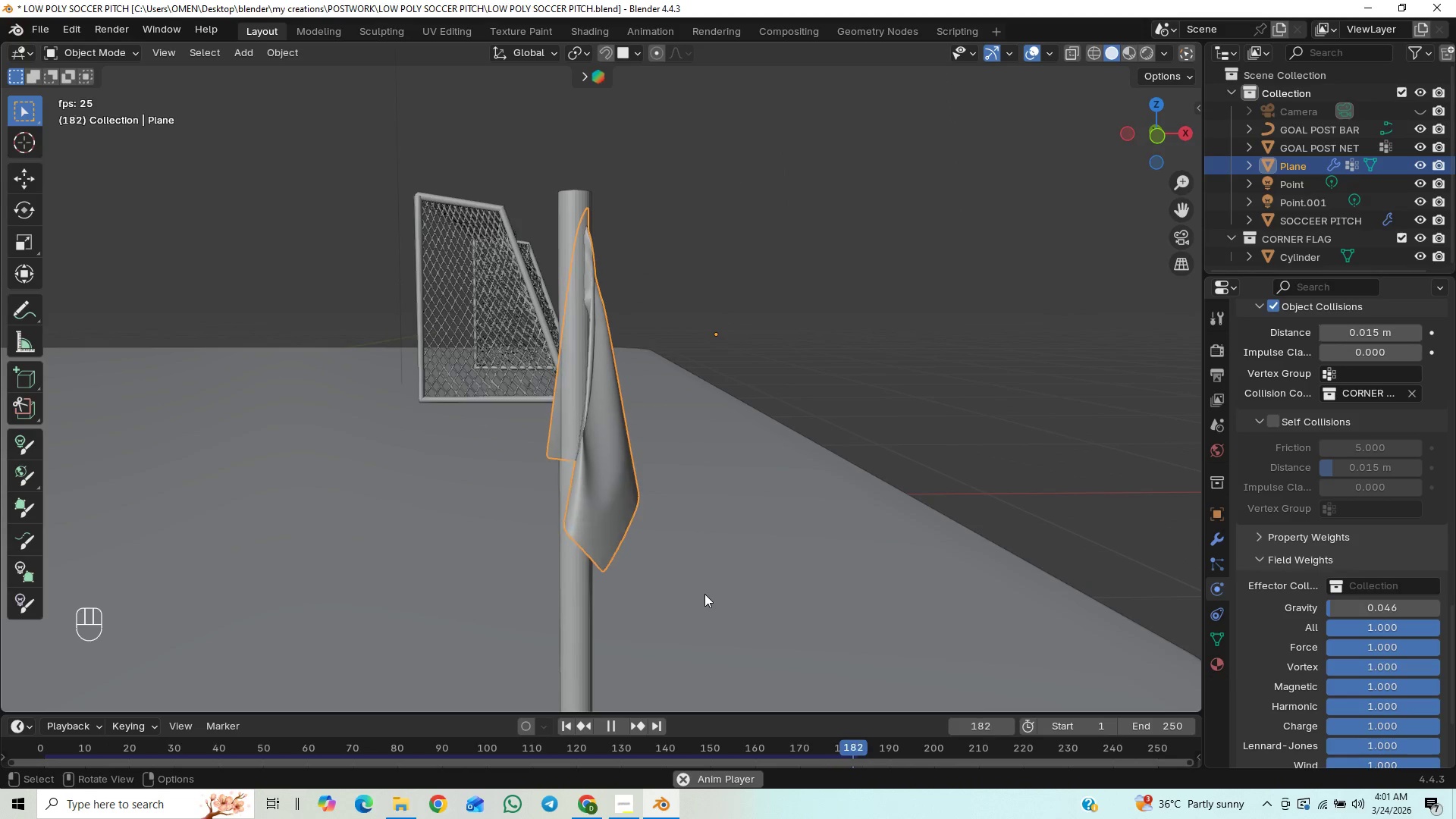 
wait(8.33)
 